 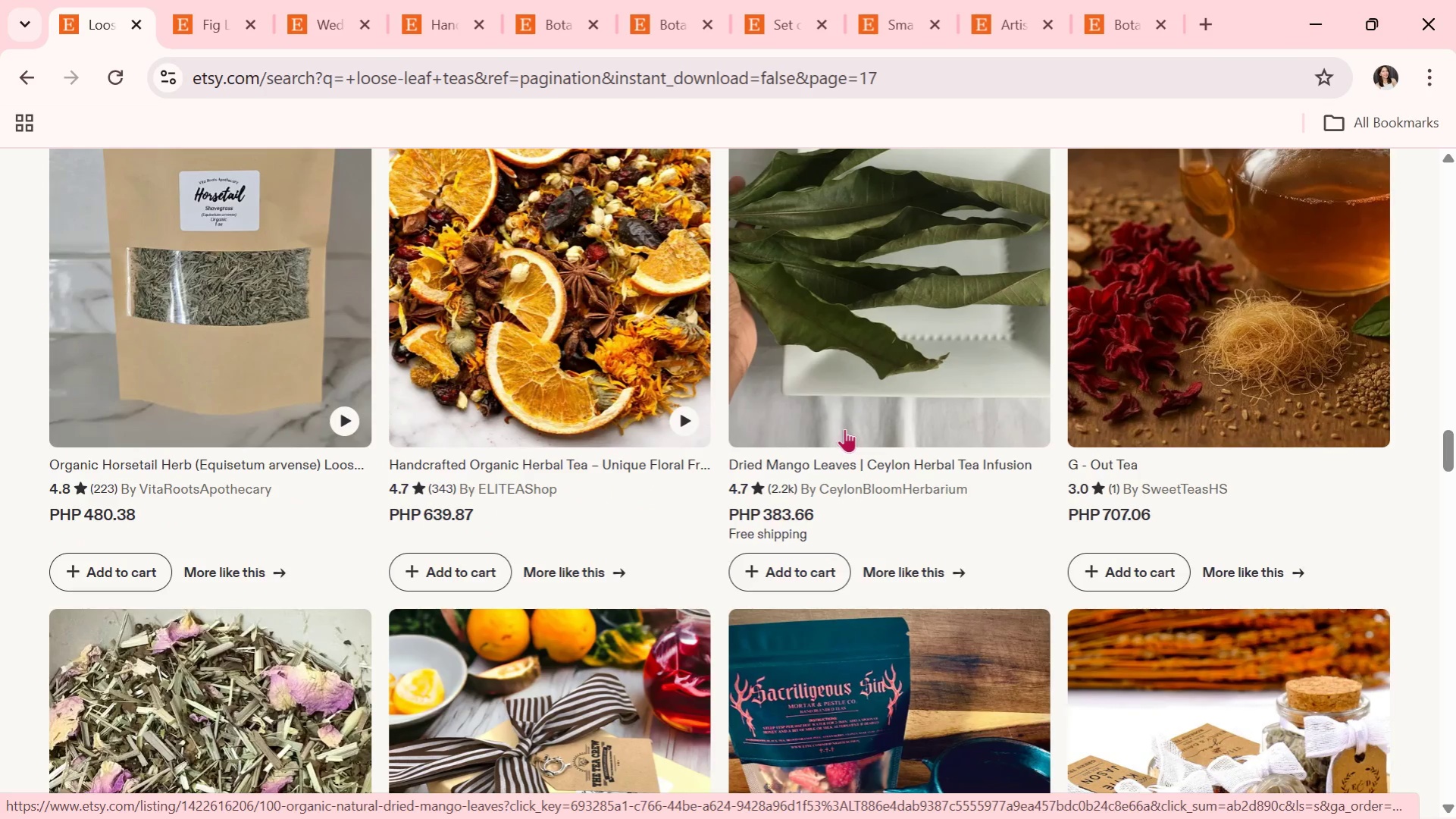 
scroll: coordinate [849, 425], scroll_direction: up, amount: 1.0
 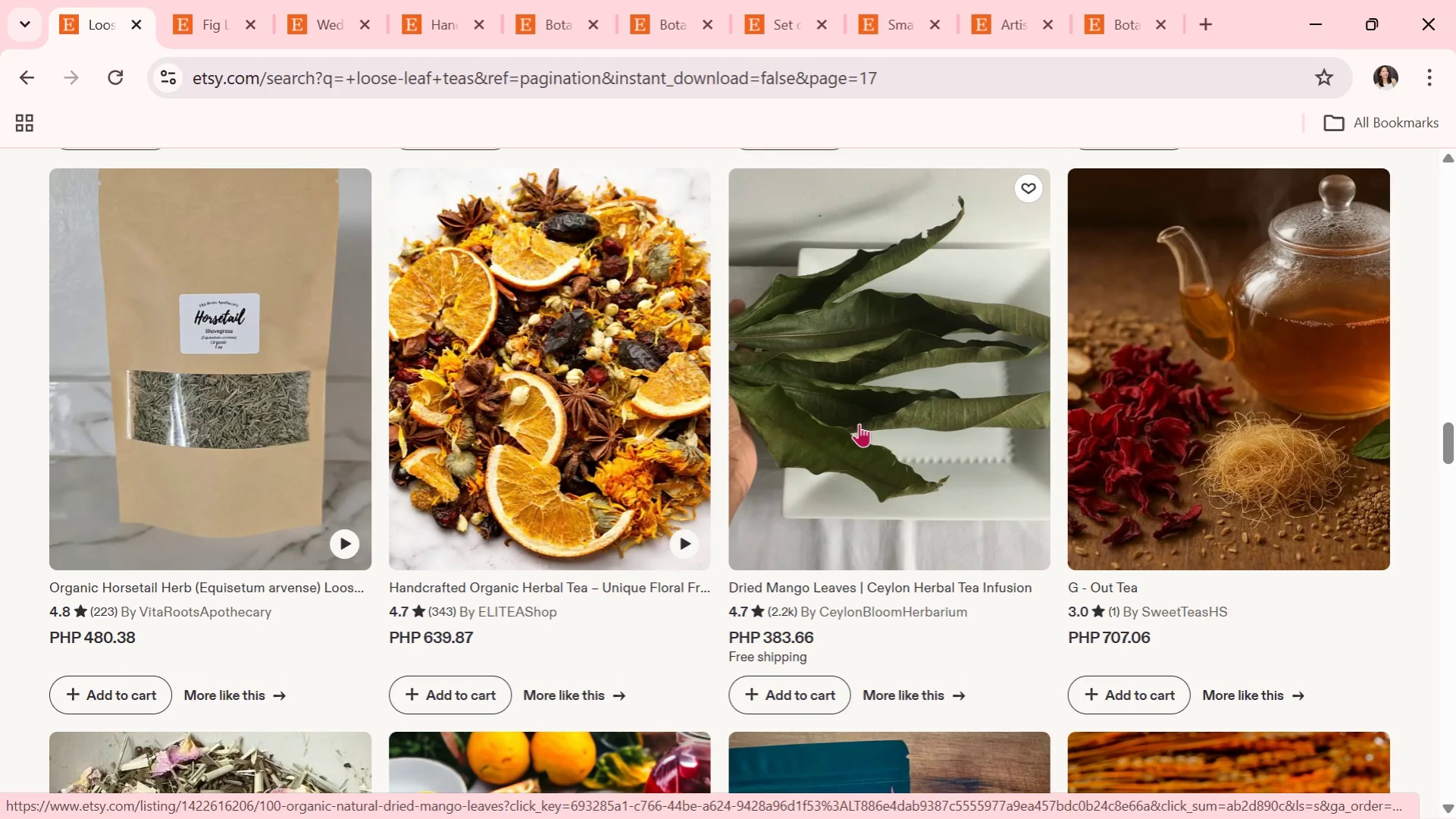 
wait(13.47)
 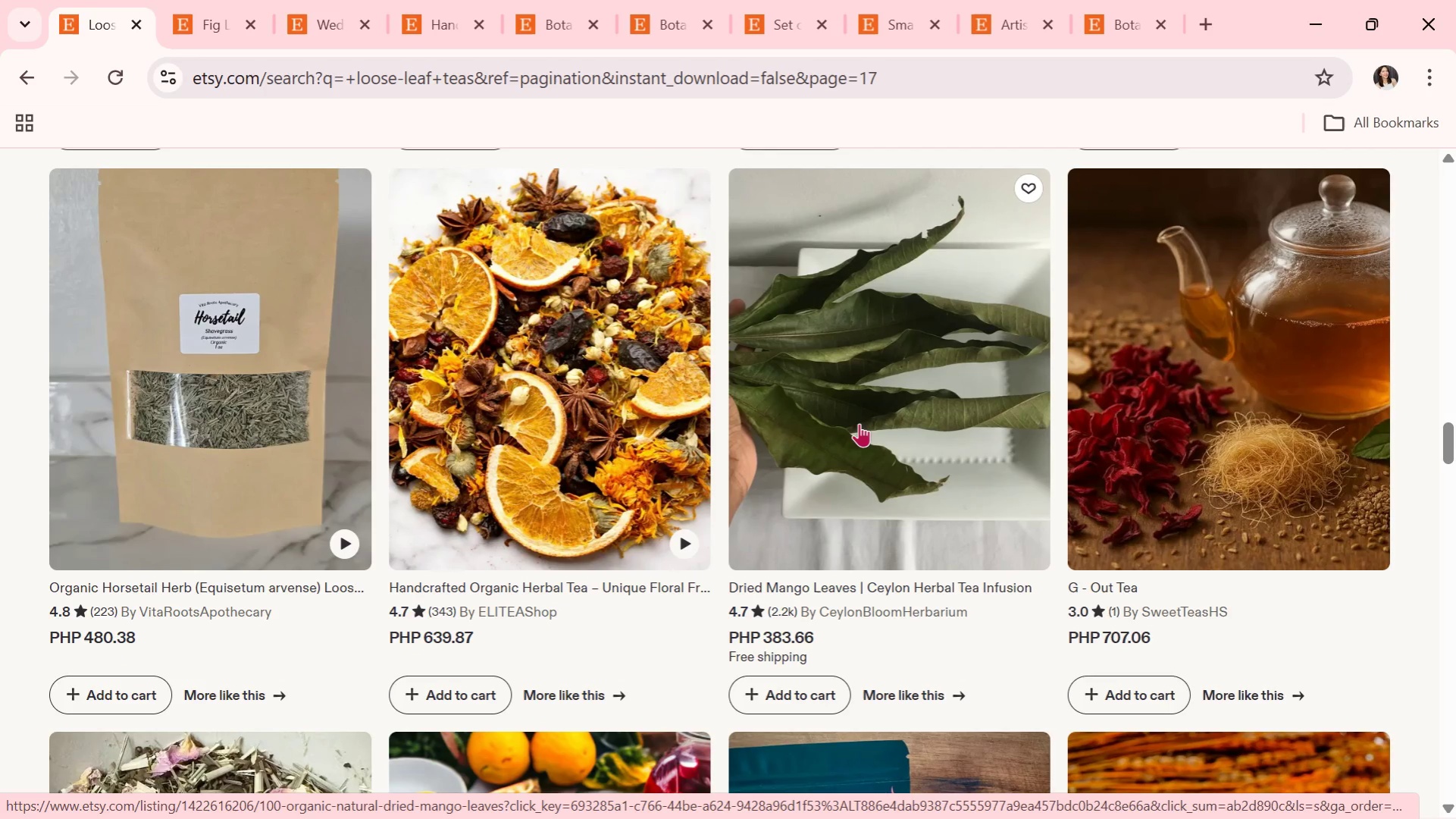 
scroll: coordinate [894, 713], scroll_direction: down, amount: 3.0
 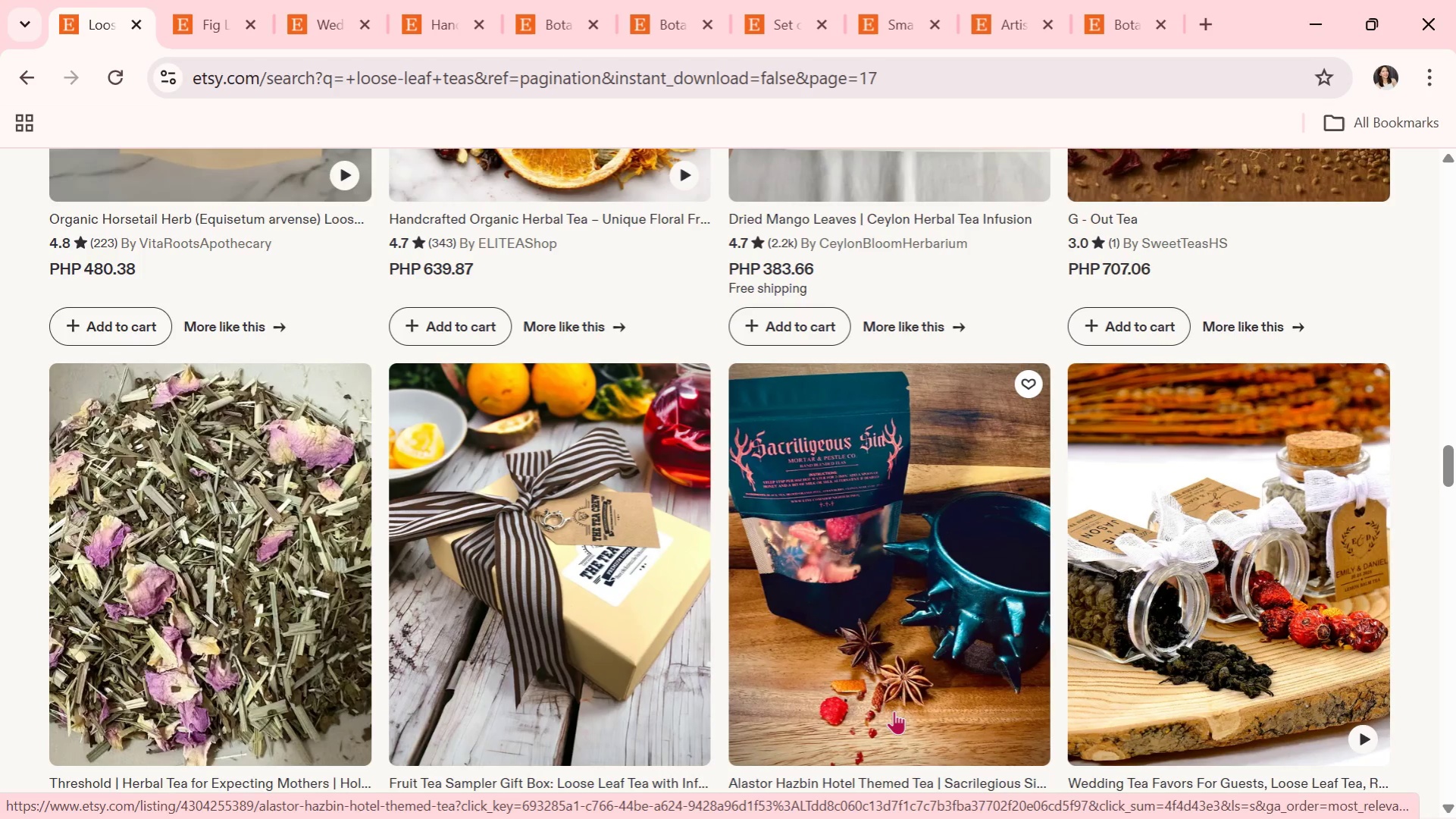 
wait(18.28)
 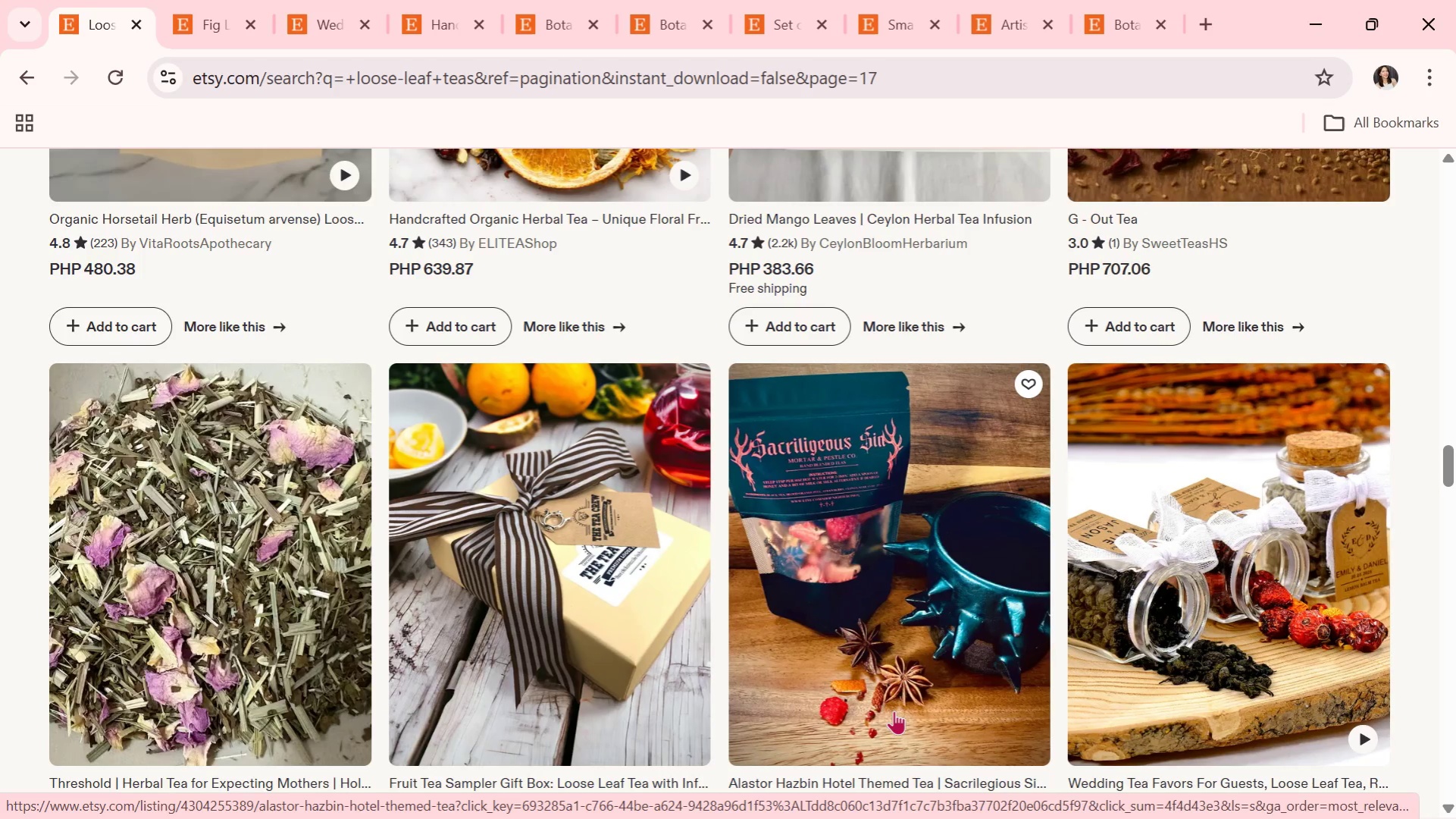 
scroll: coordinate [938, 716], scroll_direction: down, amount: 1.0
 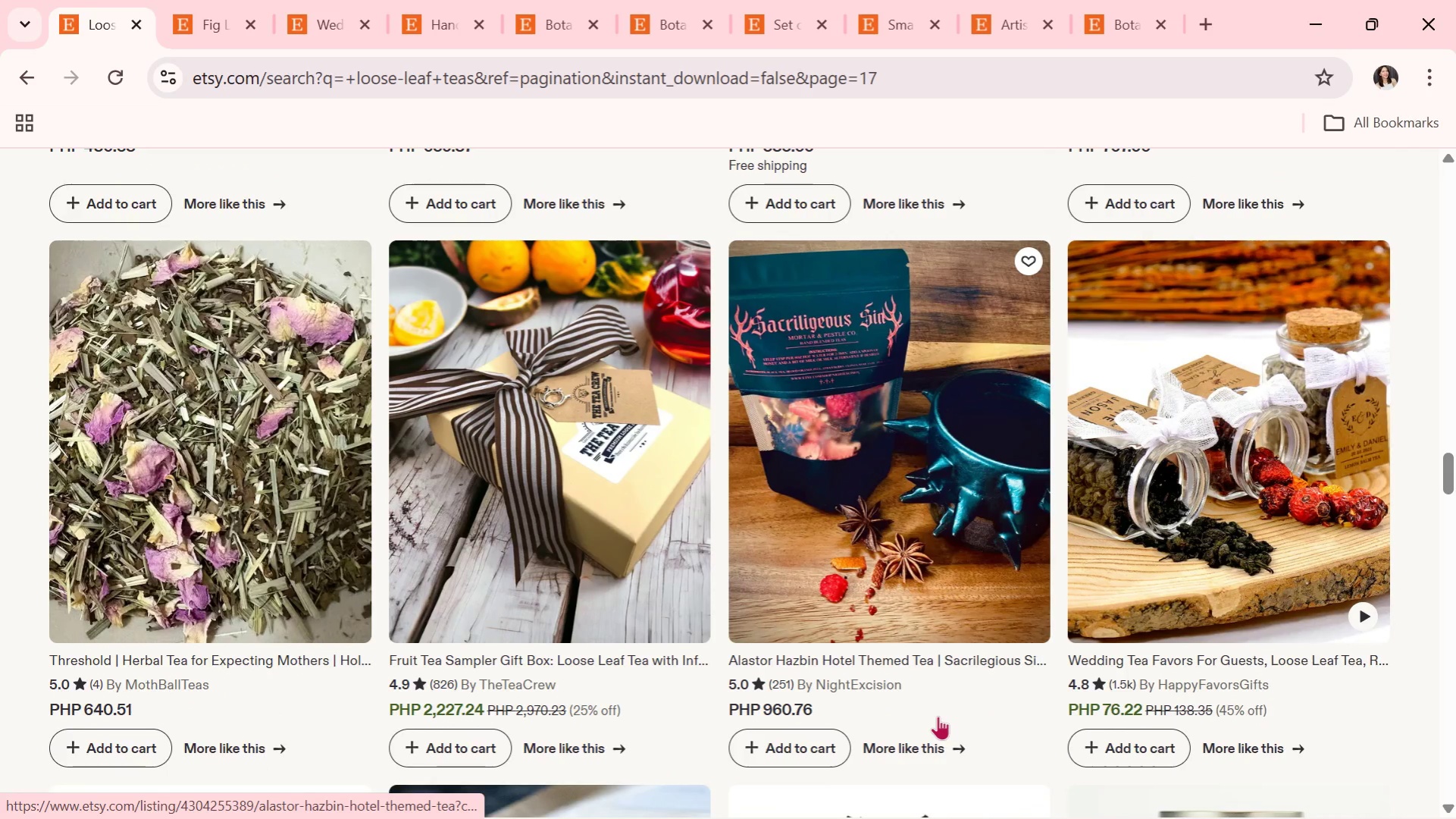 
scroll: coordinate [938, 716], scroll_direction: up, amount: 1.0
 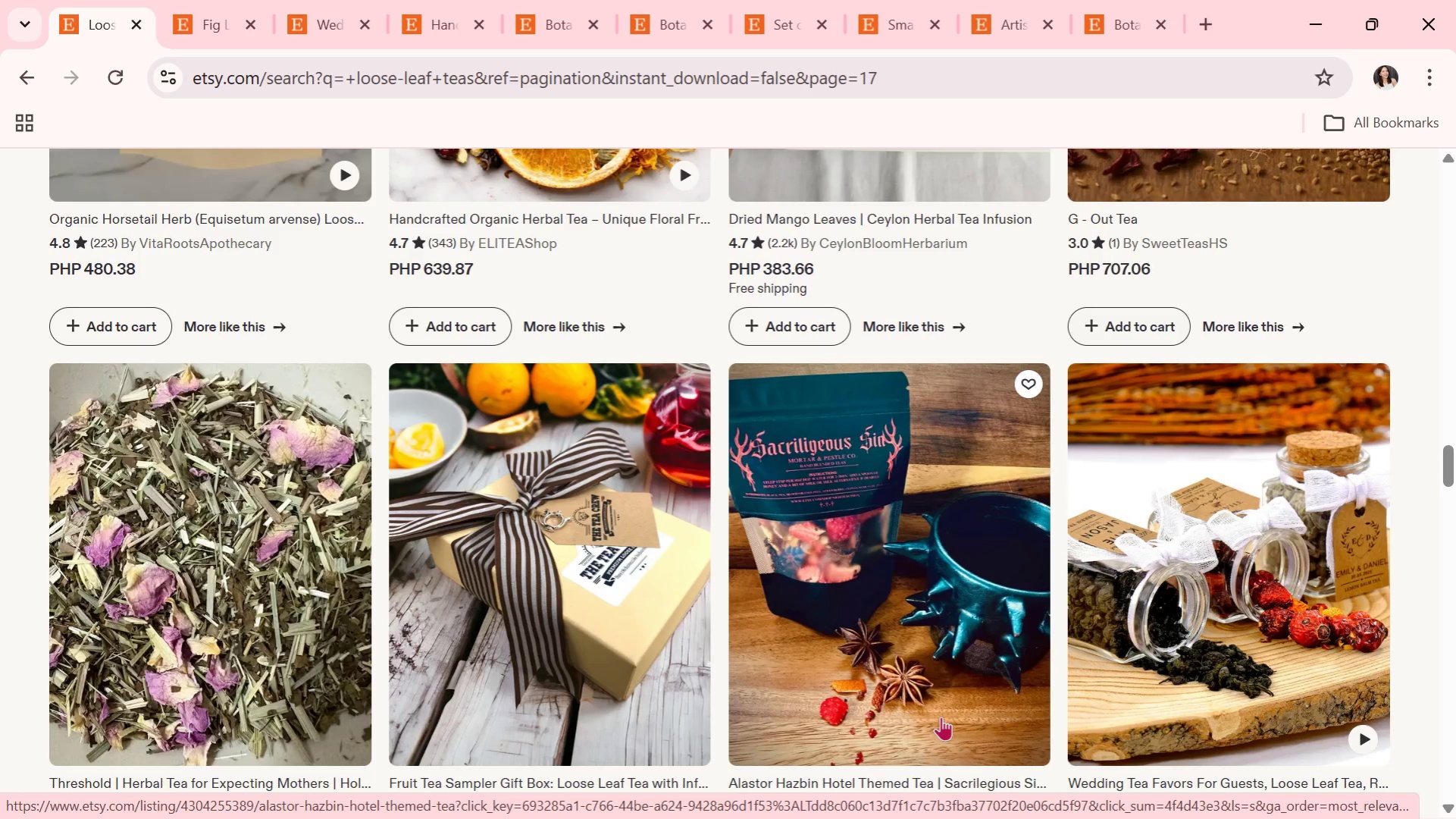 
wait(8.23)
 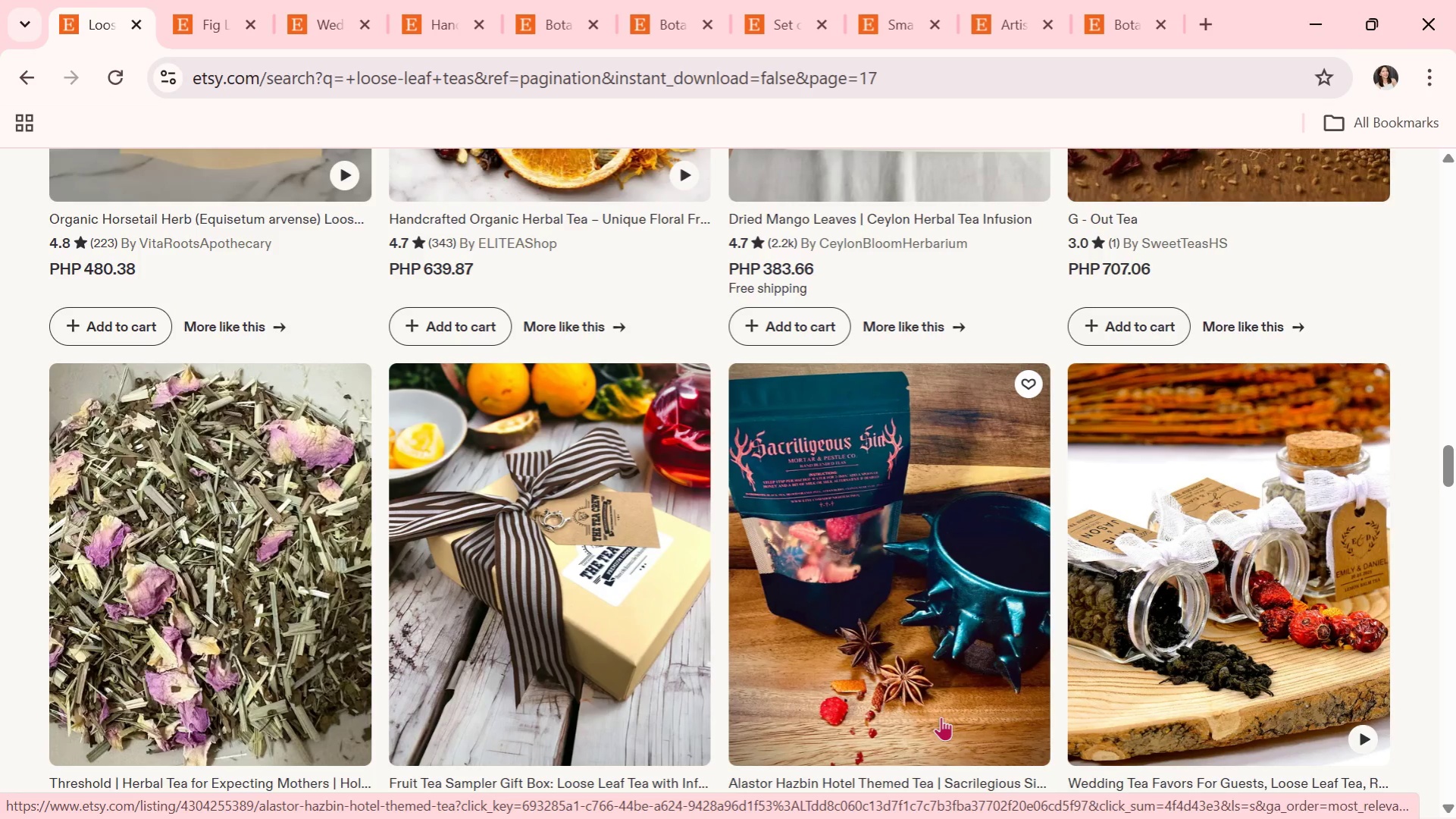 
scroll: coordinate [913, 742], scroll_direction: down, amount: 6.0
 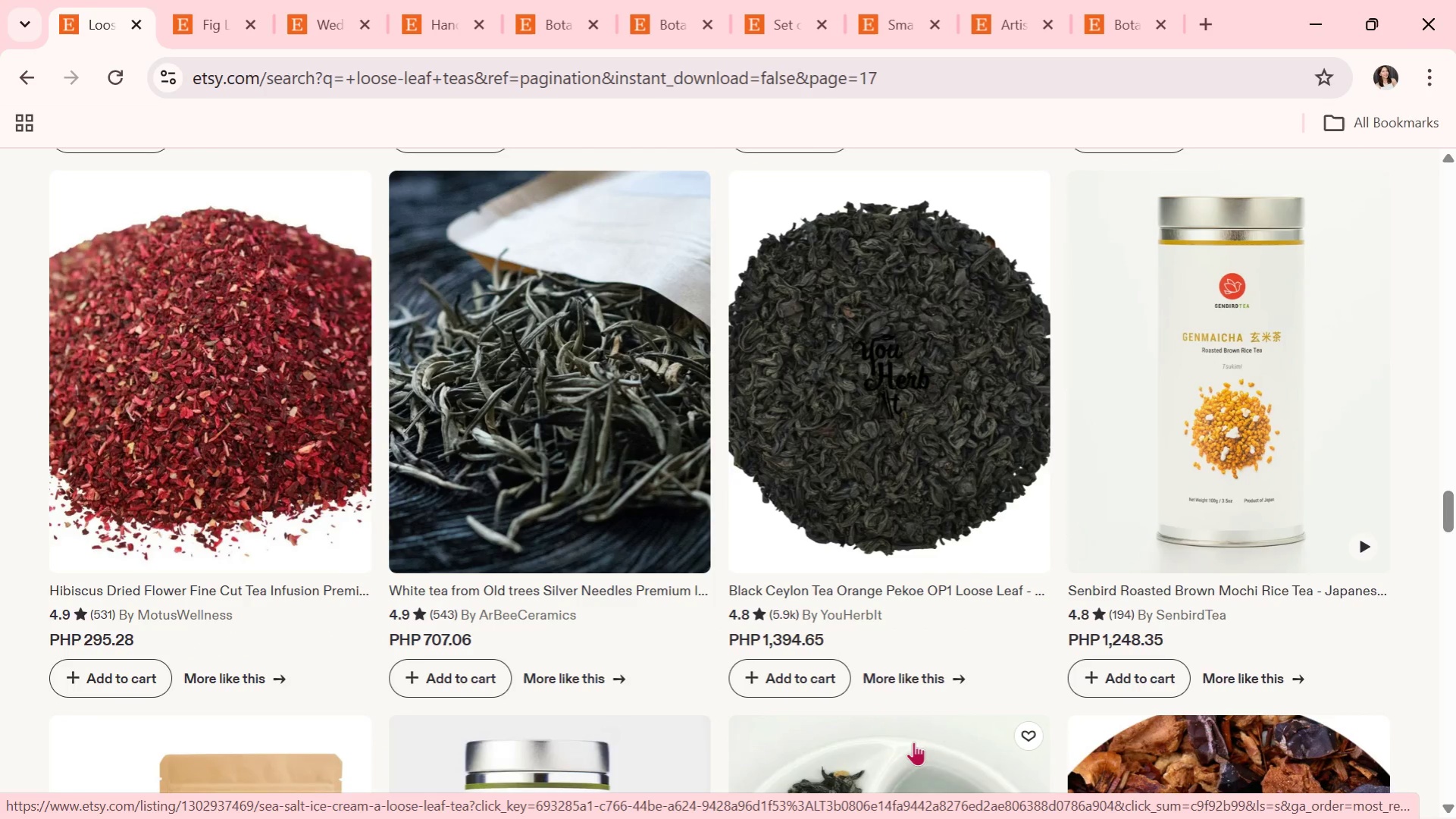 
scroll: coordinate [913, 742], scroll_direction: down, amount: 1.0
 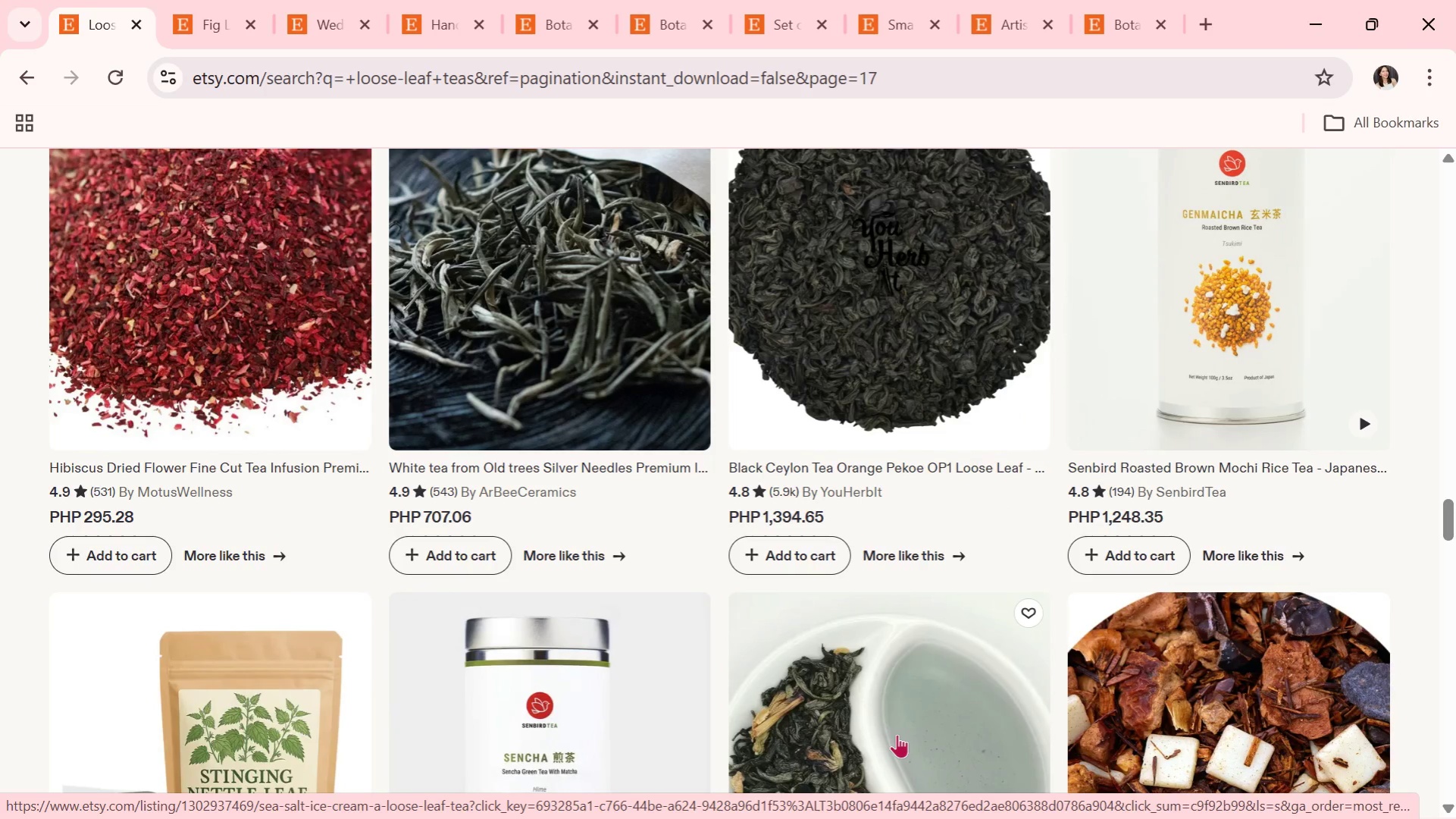 
wait(7.51)
 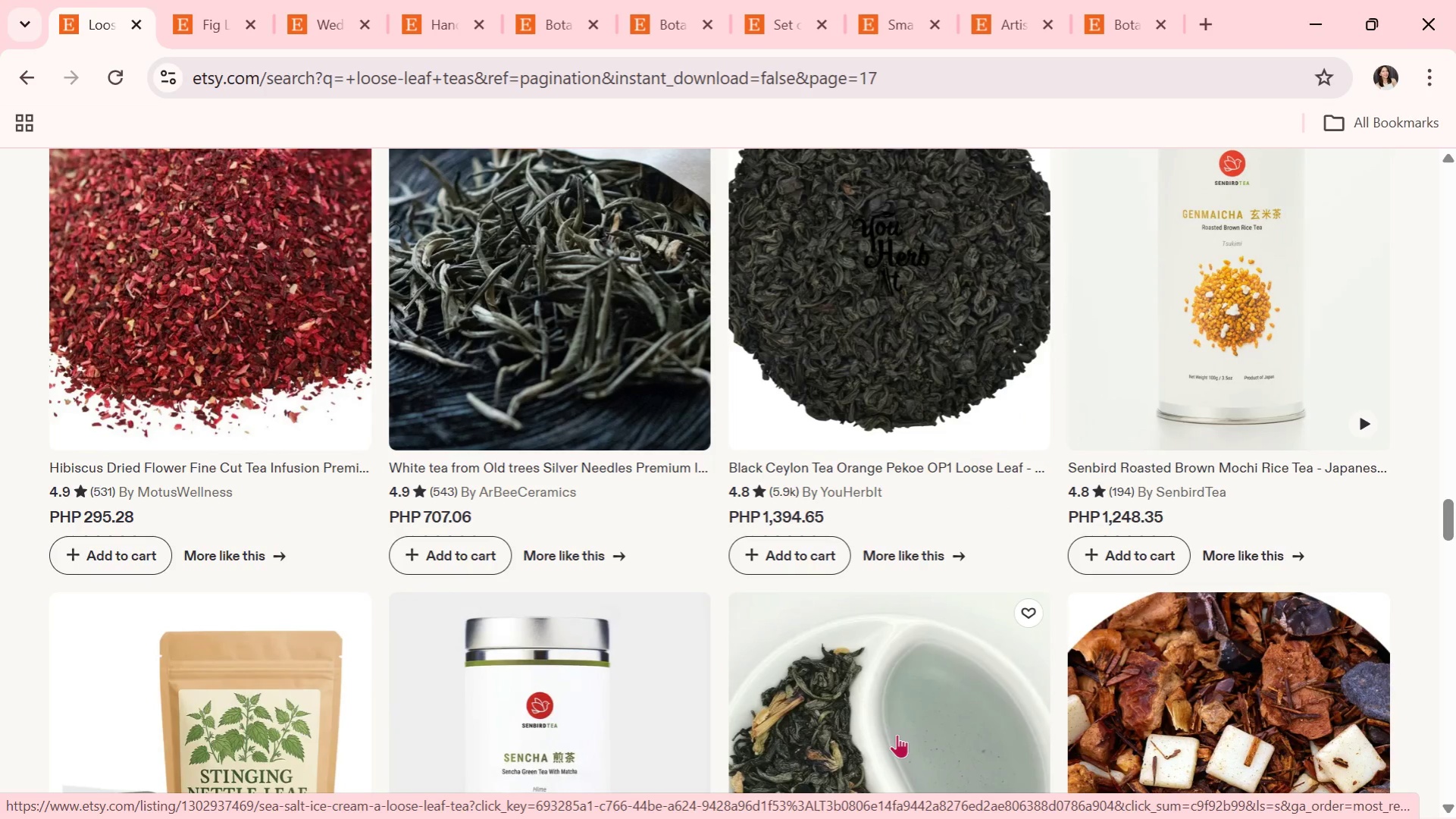 
scroll: coordinate [946, 642], scroll_direction: down, amount: 6.0
 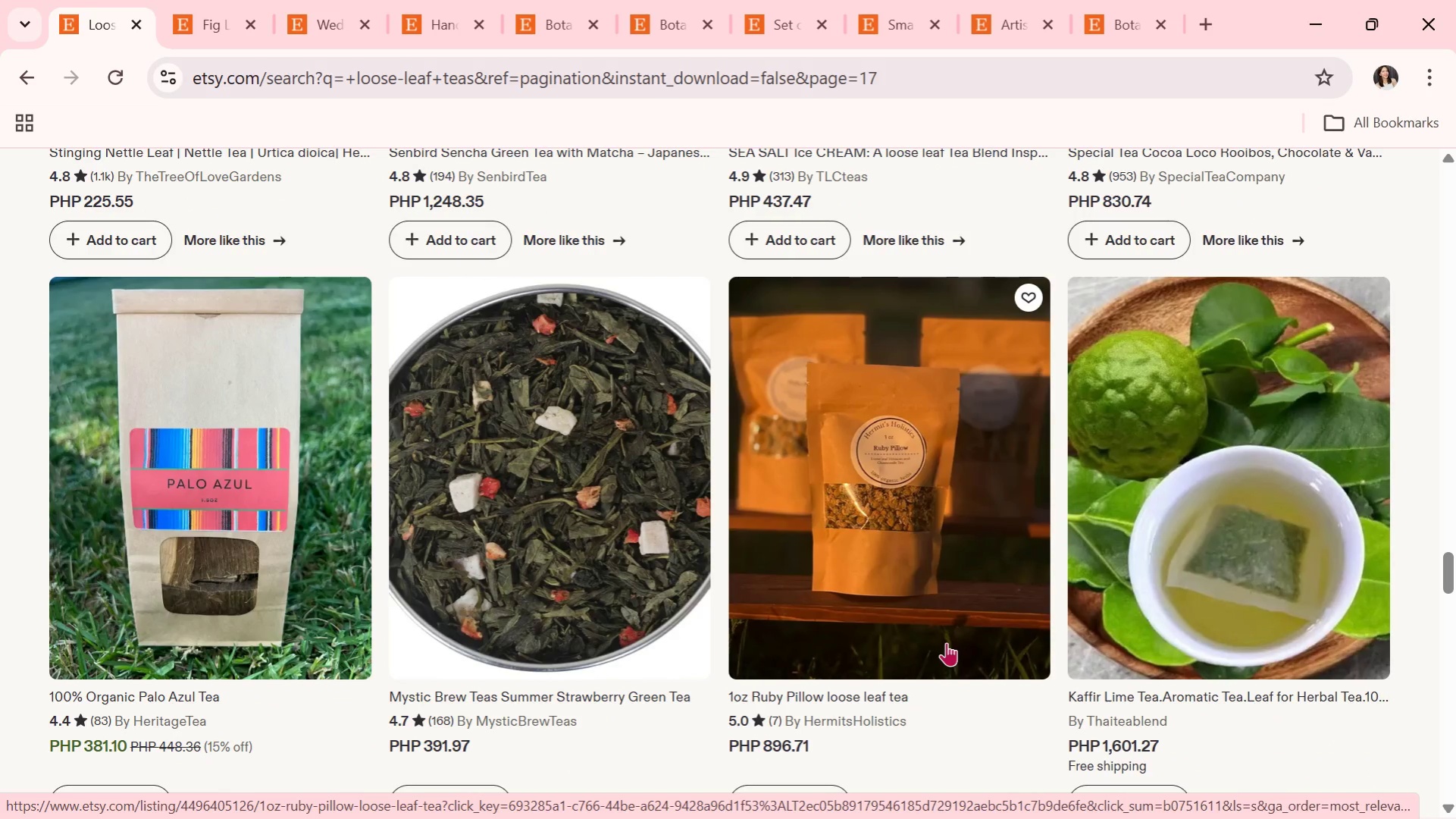 
scroll: coordinate [946, 642], scroll_direction: down, amount: 1.0
 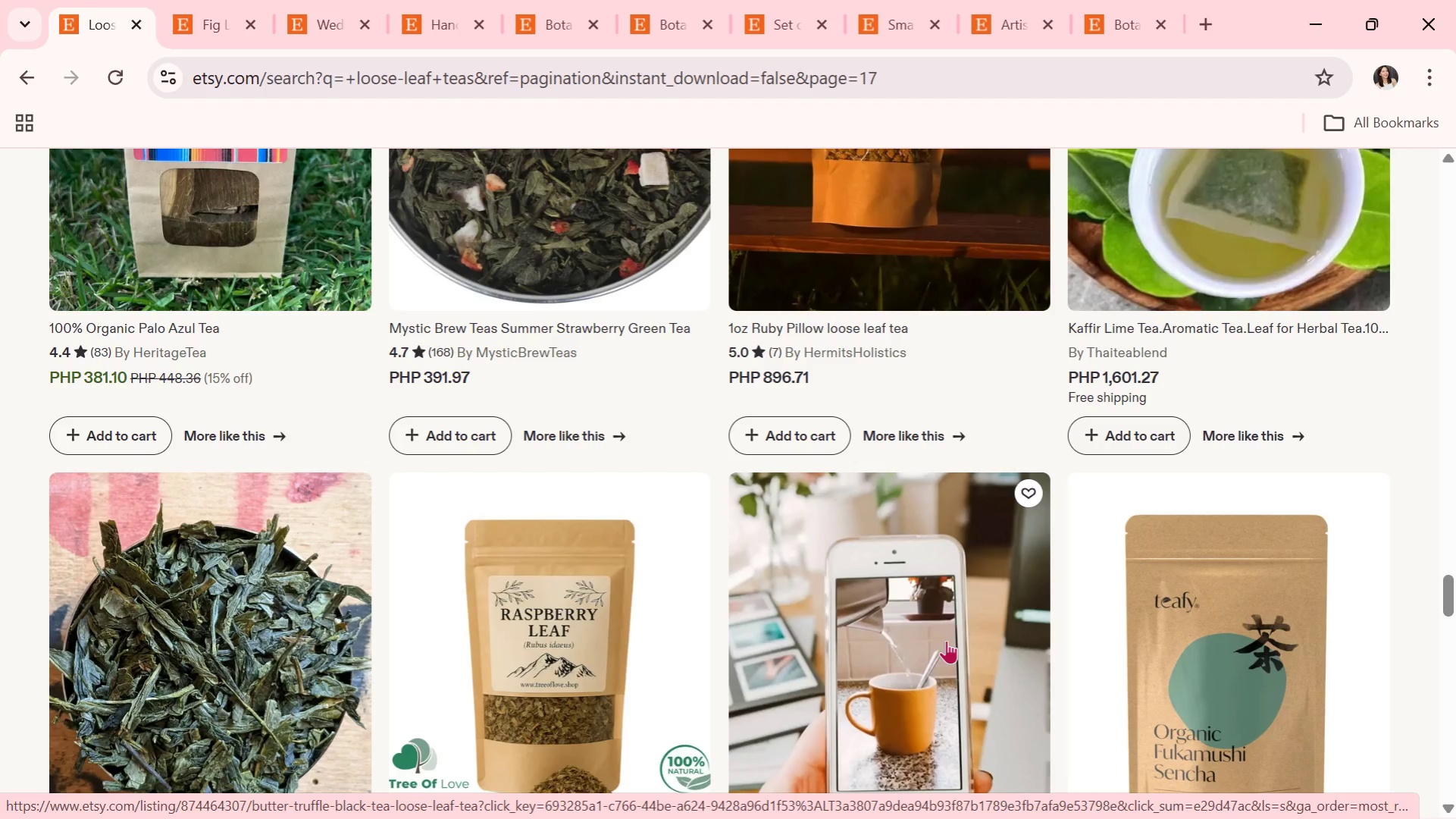 
wait(44.28)
 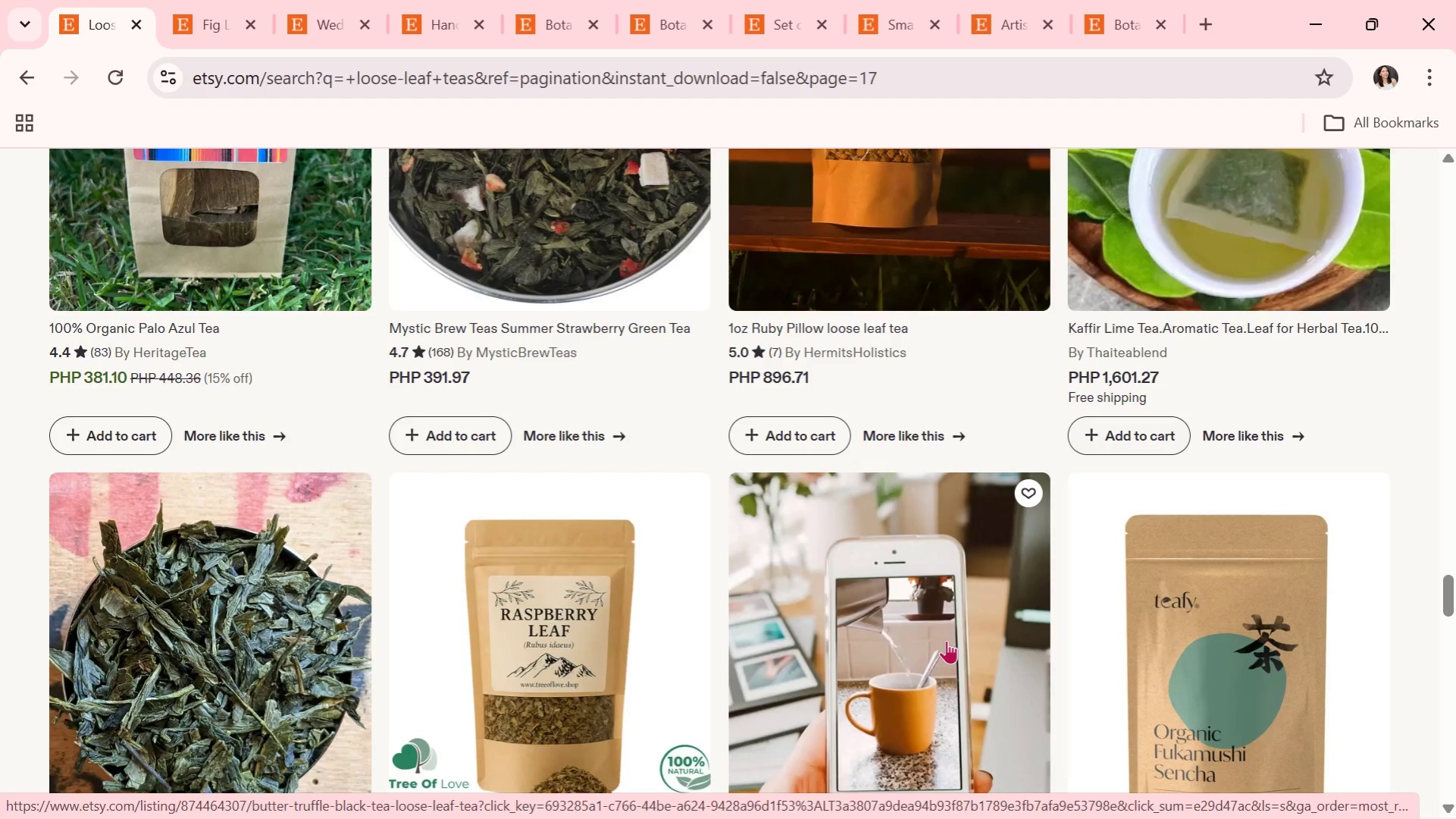 
scroll: coordinate [864, 666], scroll_direction: down, amount: 3.0
 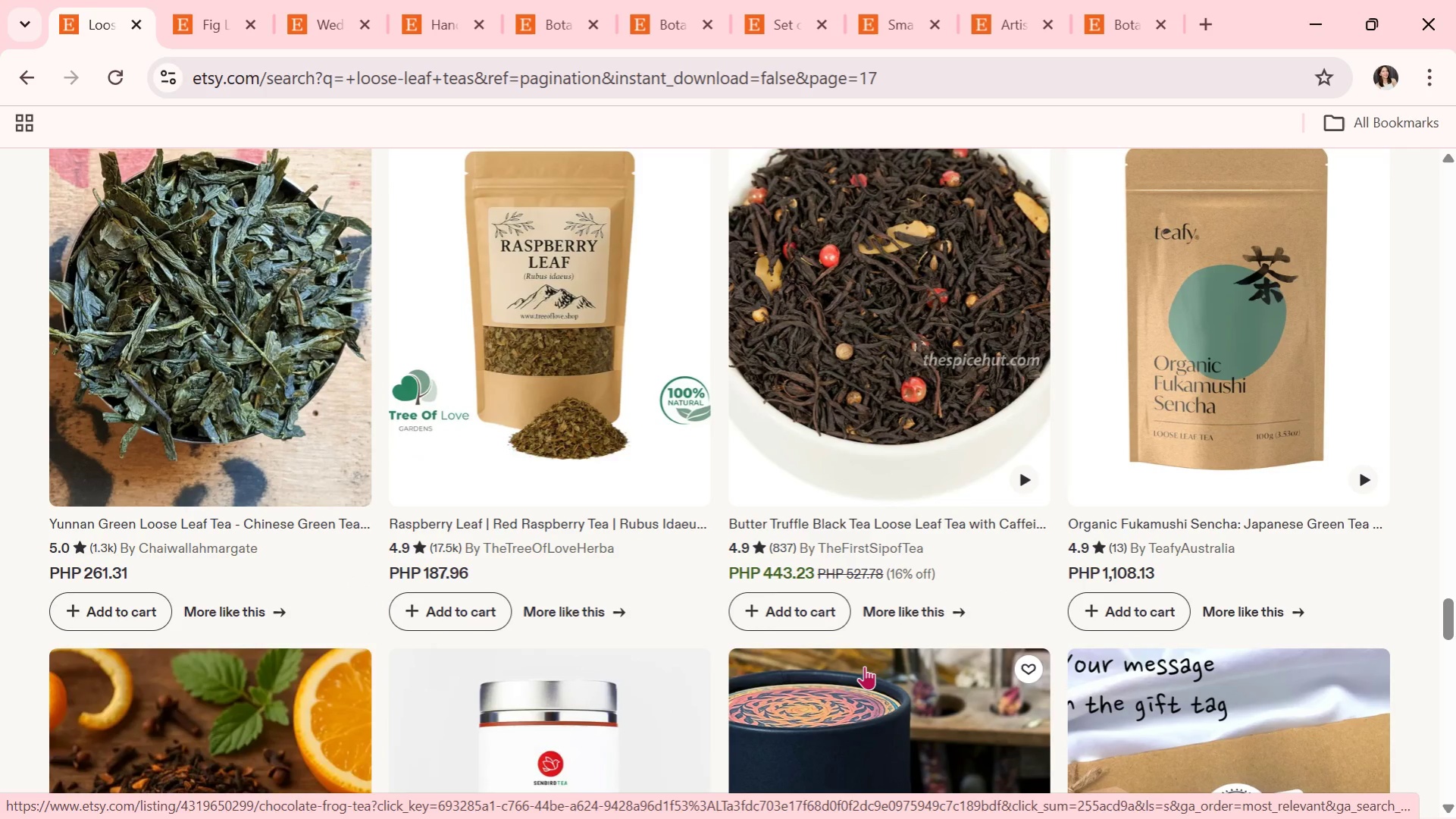 
wait(6.71)
 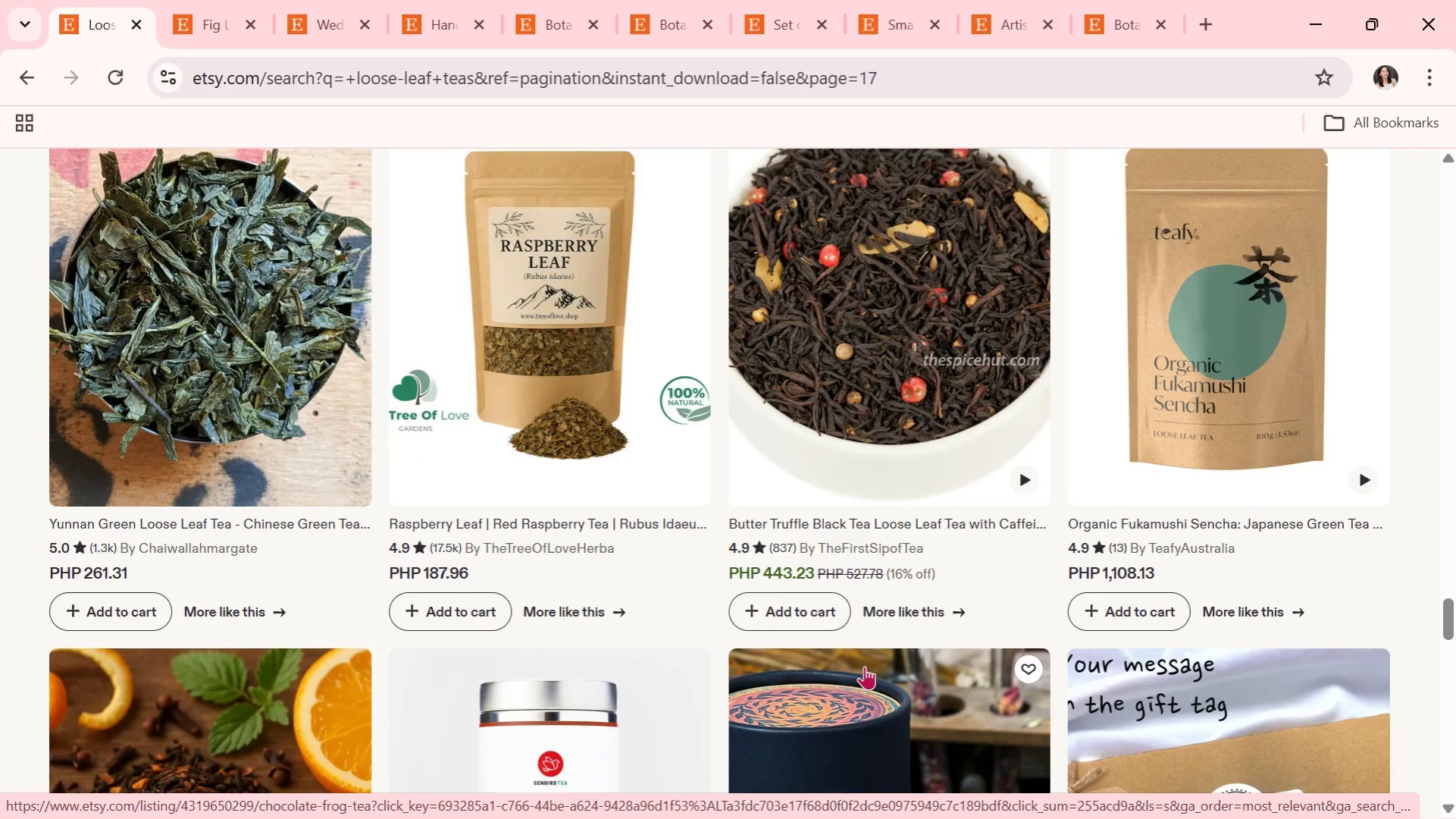 
scroll: coordinate [794, 674], scroll_direction: down, amount: 2.0
 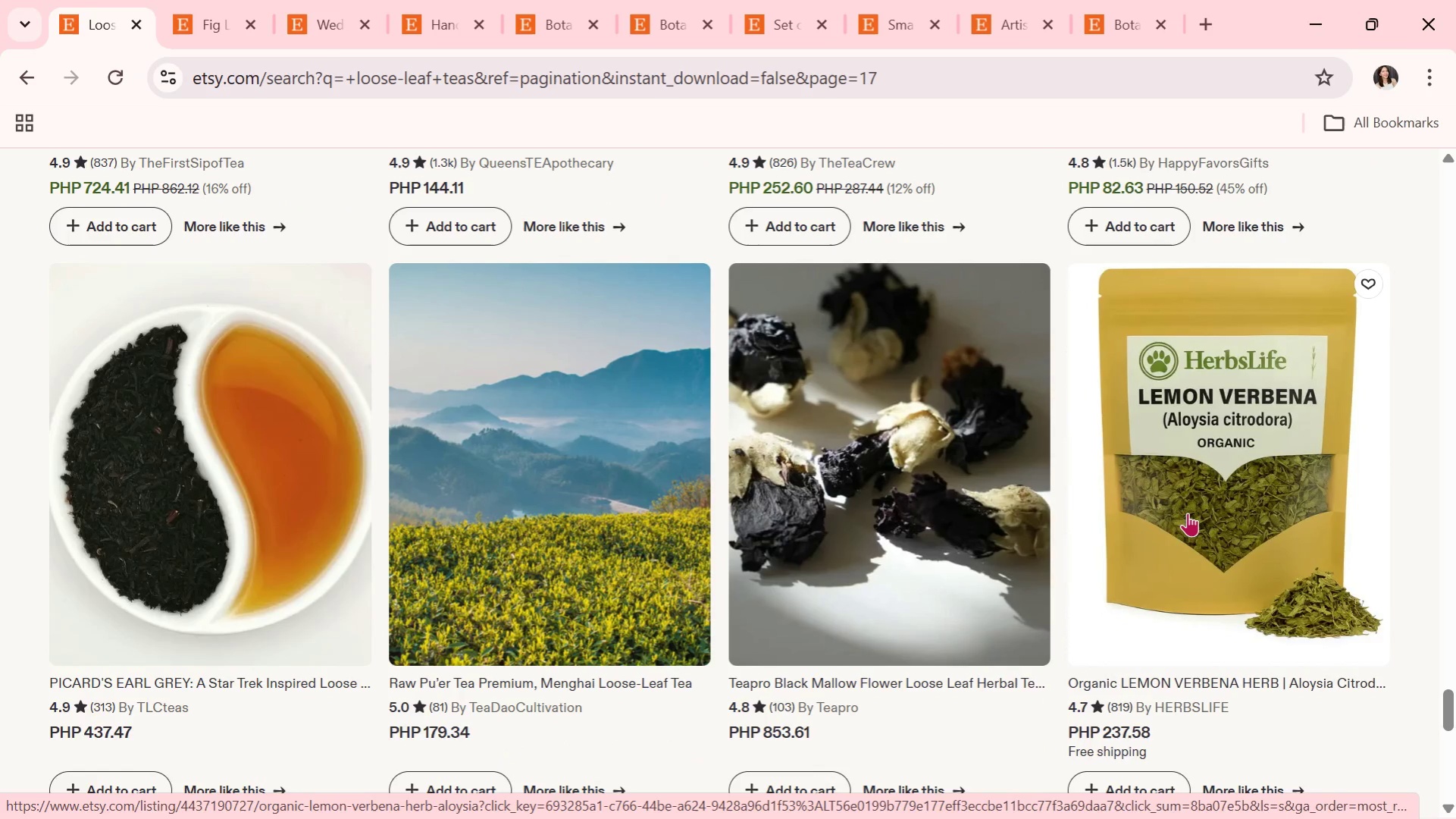 
wait(15.88)
 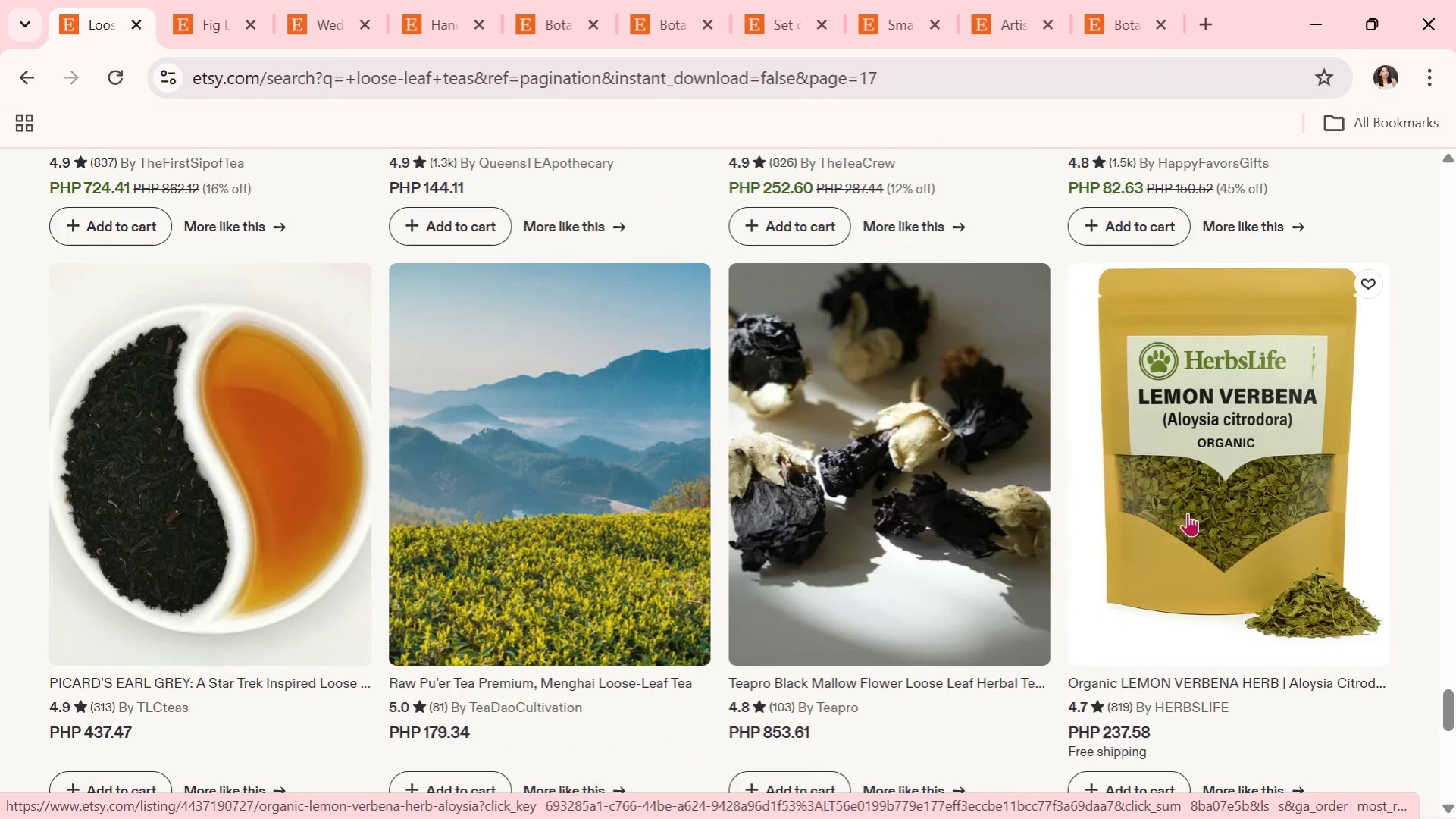 
scroll: coordinate [991, 566], scroll_direction: down, amount: 3.0
 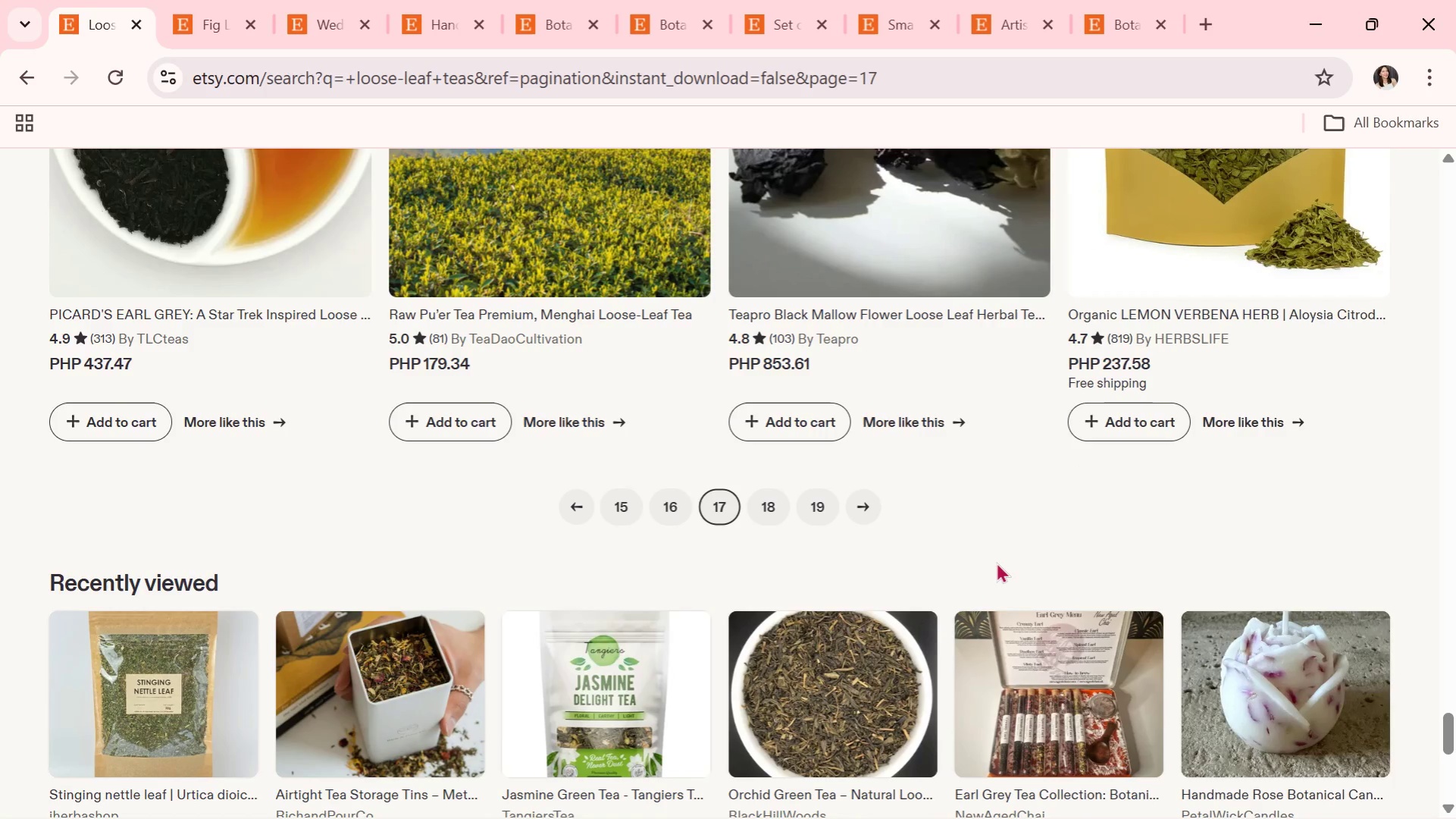 
wait(7.93)
 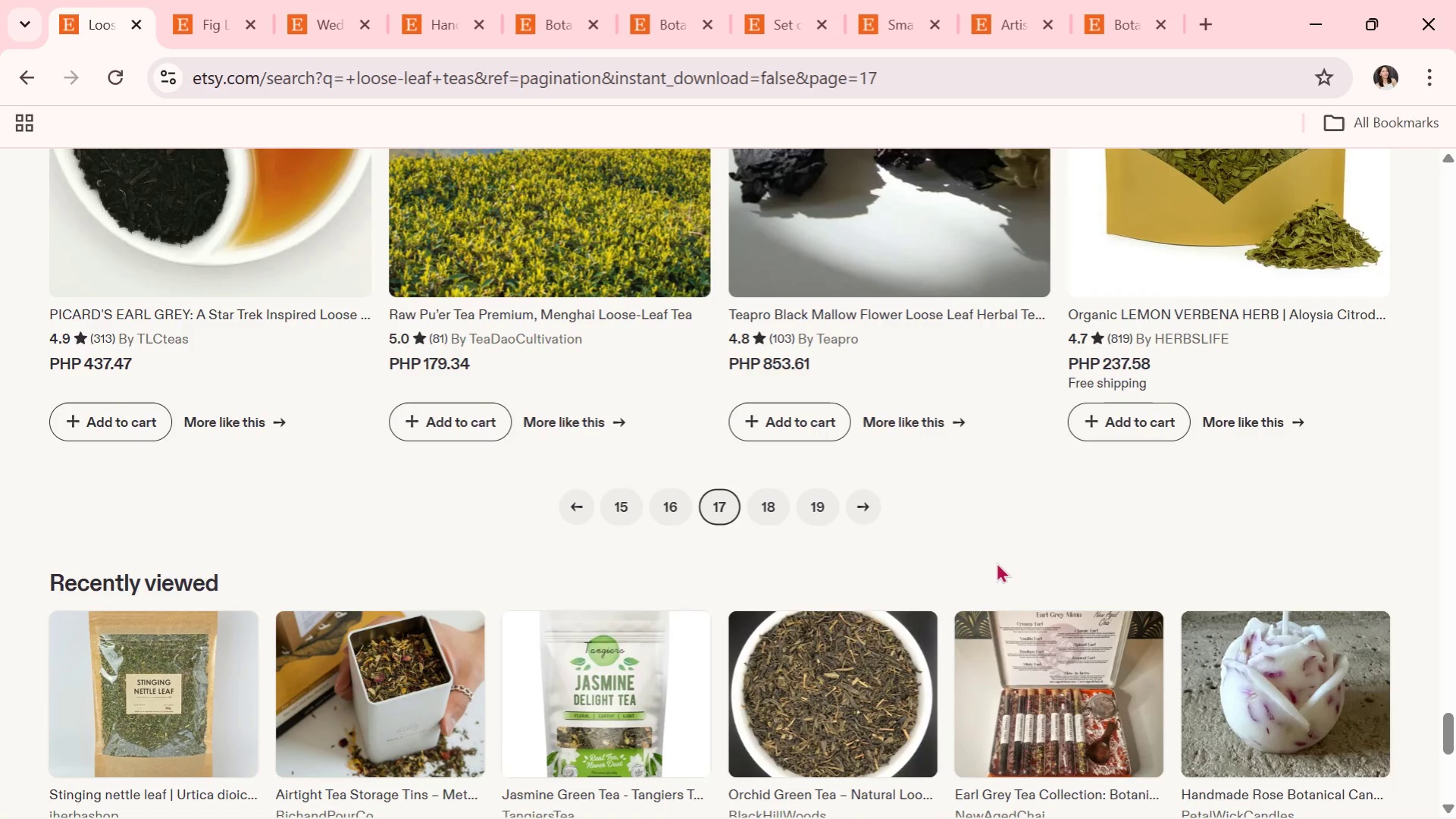 
scroll: coordinate [922, 490], scroll_direction: down, amount: 1.0
 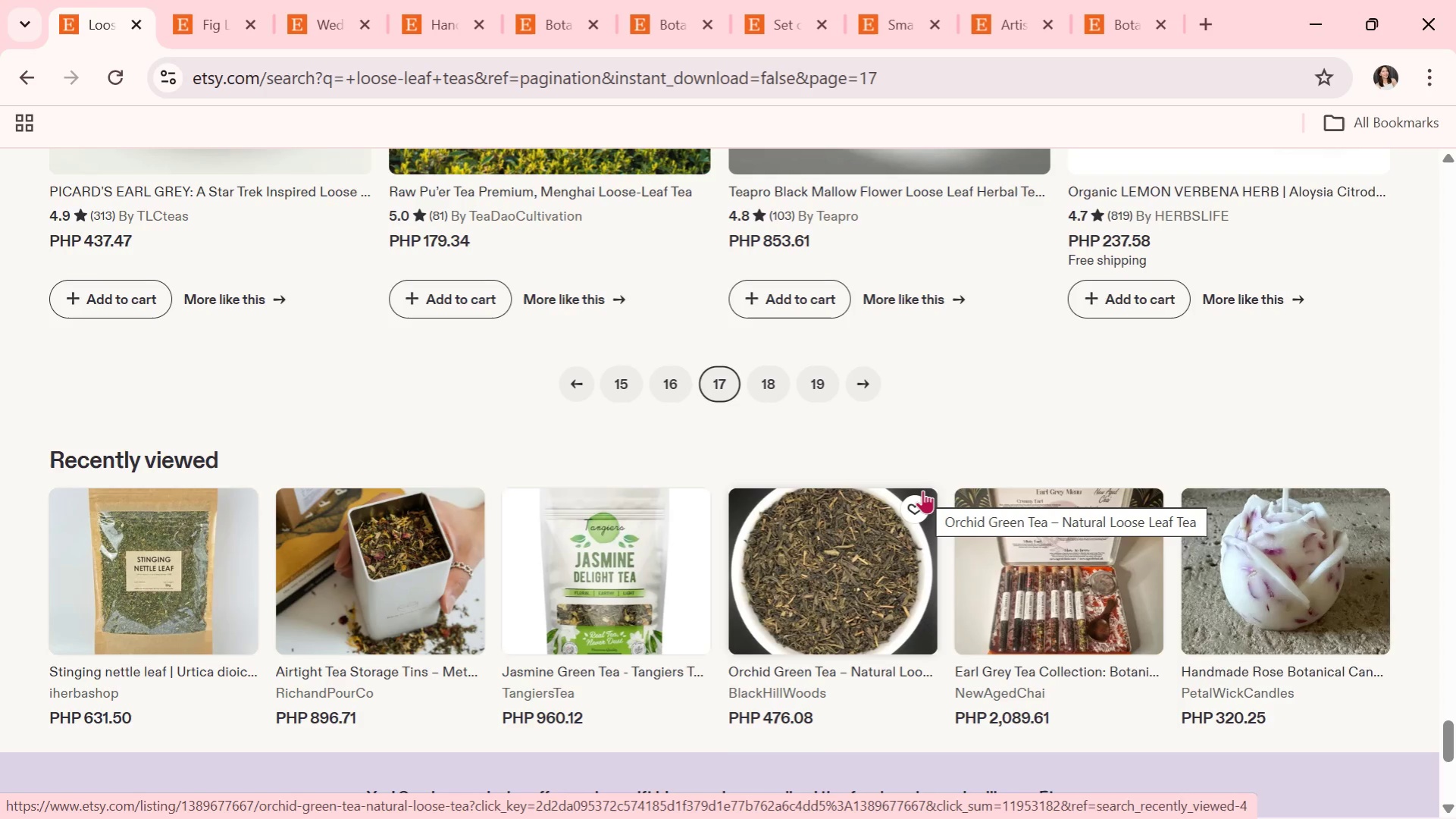 
wait(18.08)
 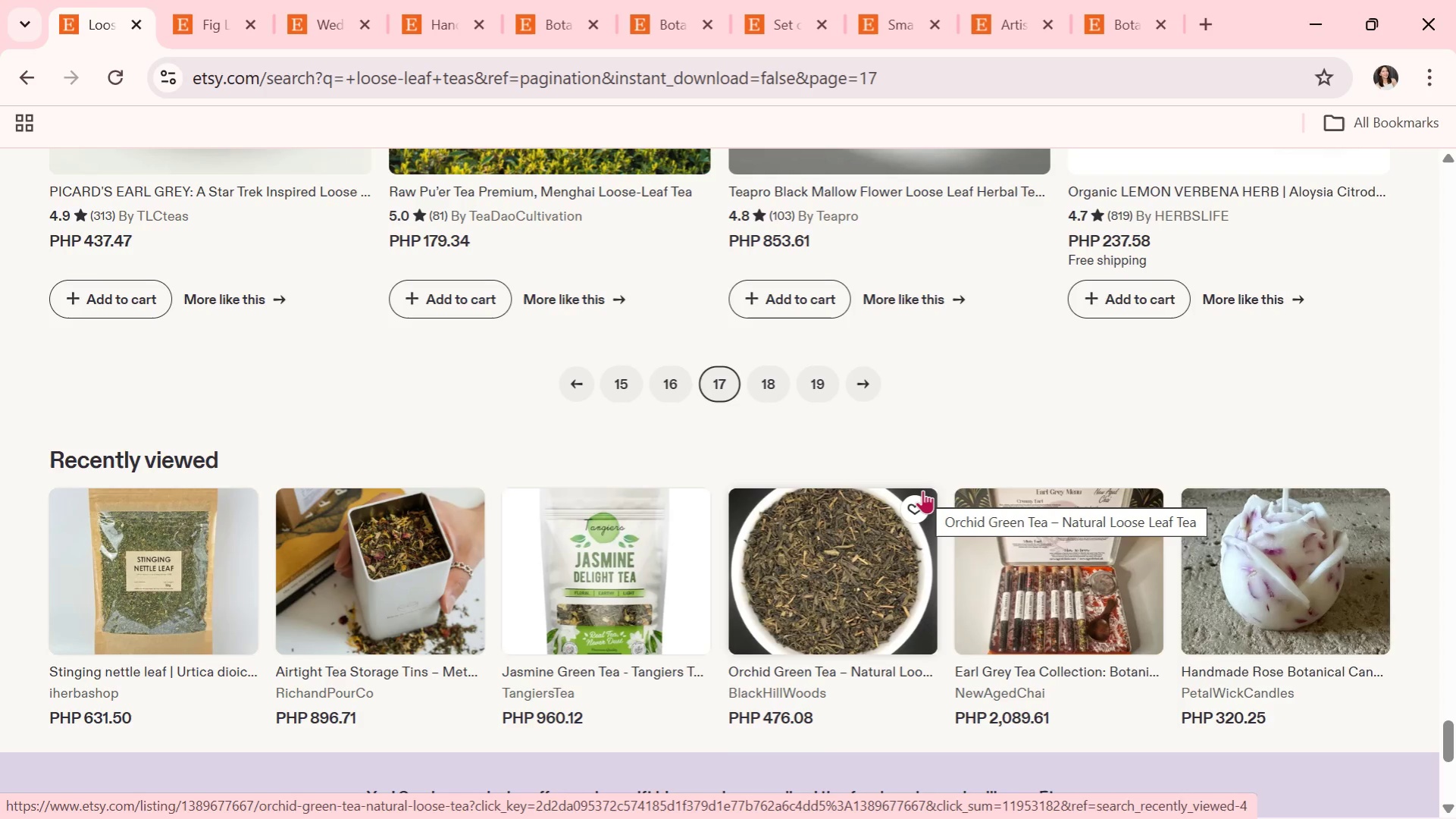 
left_click([778, 384])
 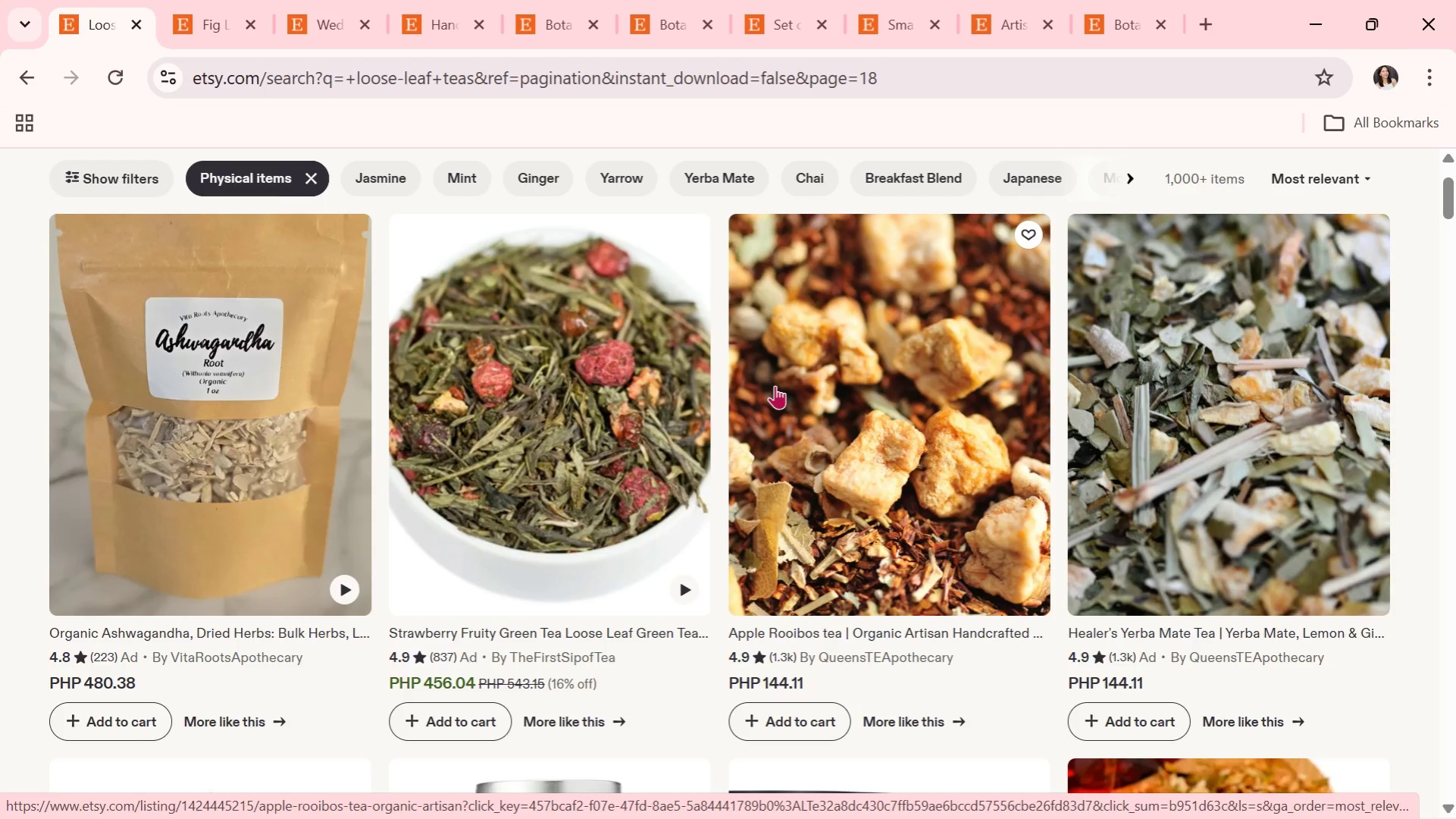 
wait(15.62)
 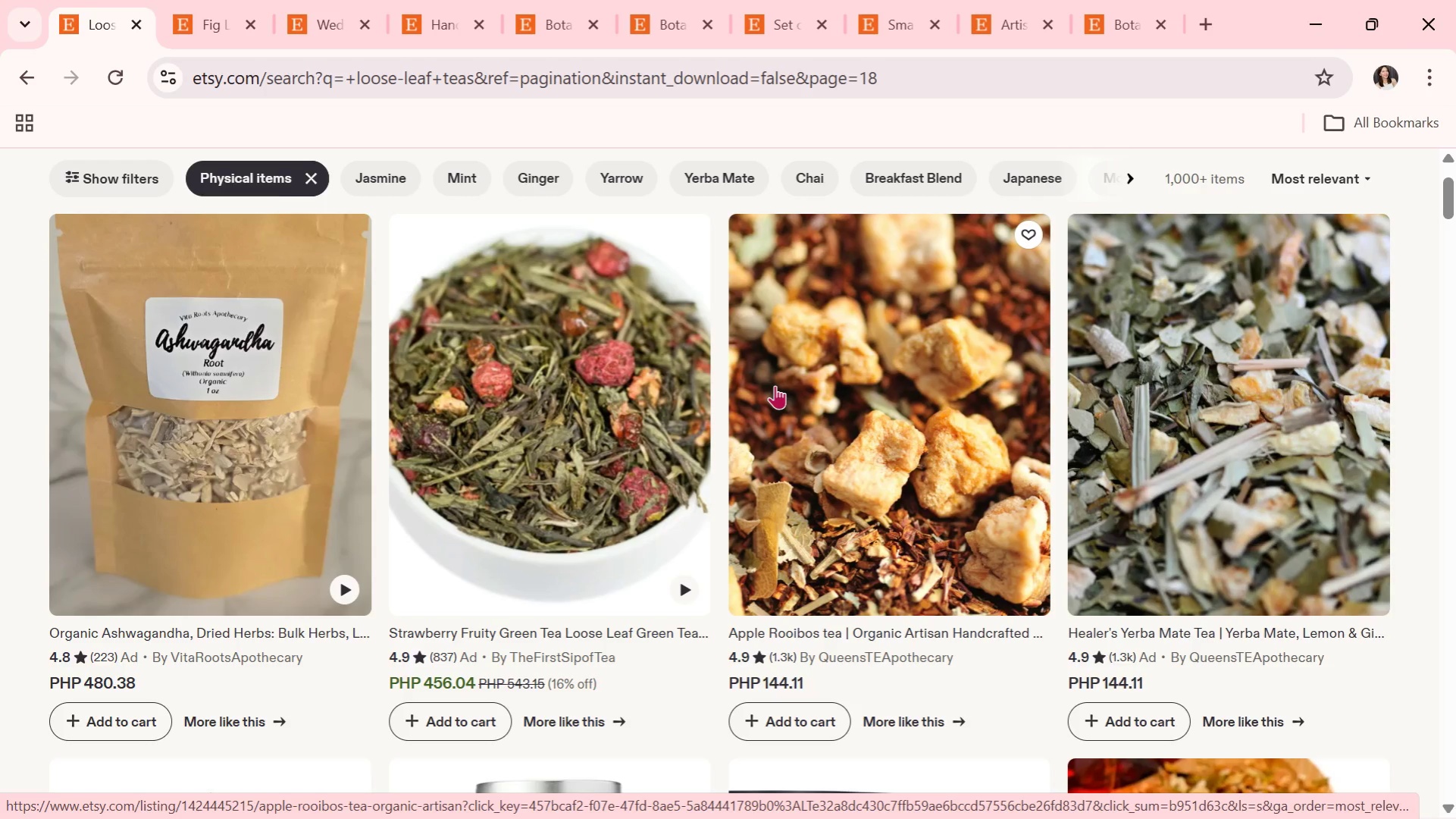 
scroll: coordinate [550, 502], scroll_direction: down, amount: 6.0
 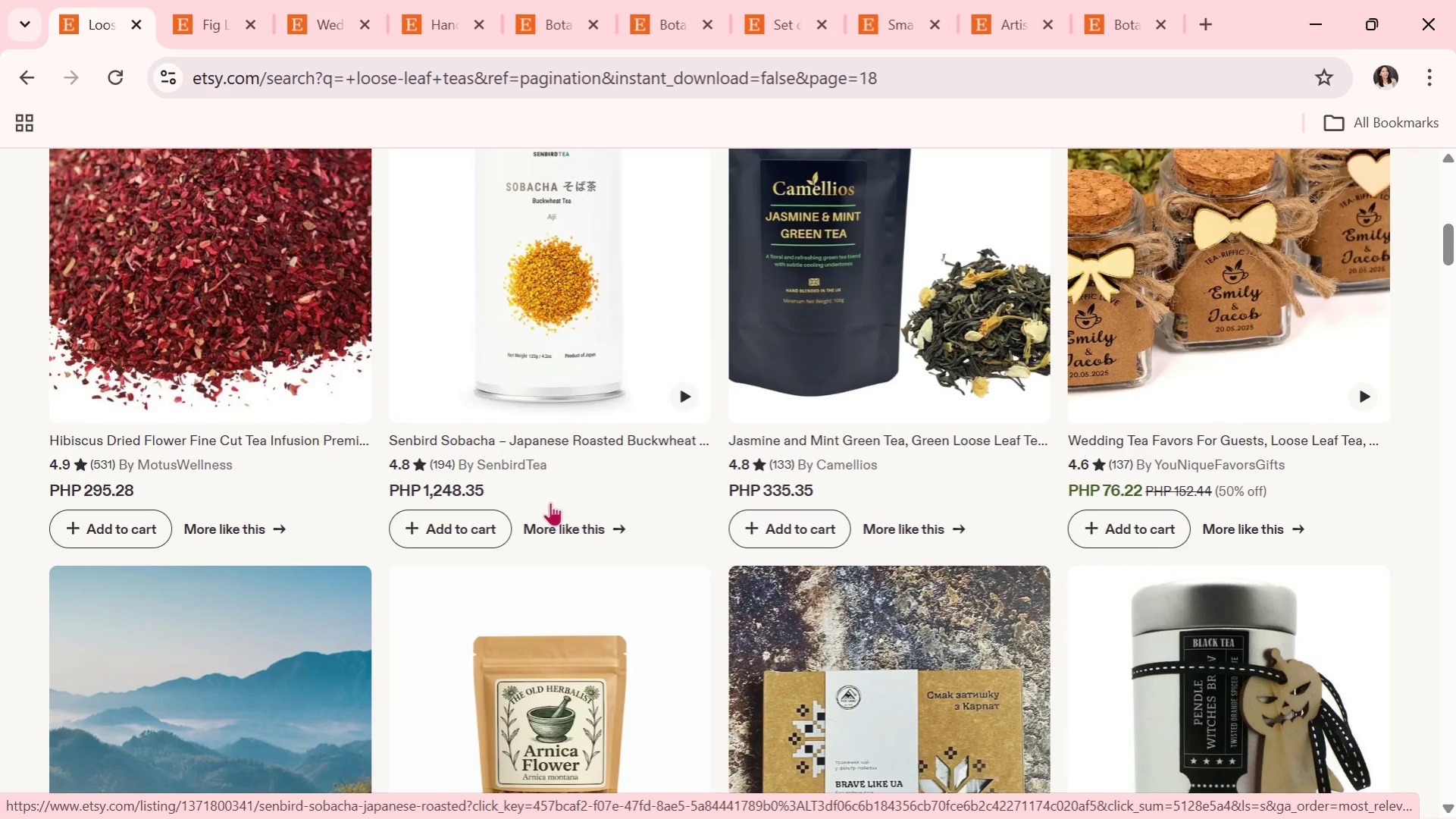 
wait(11.51)
 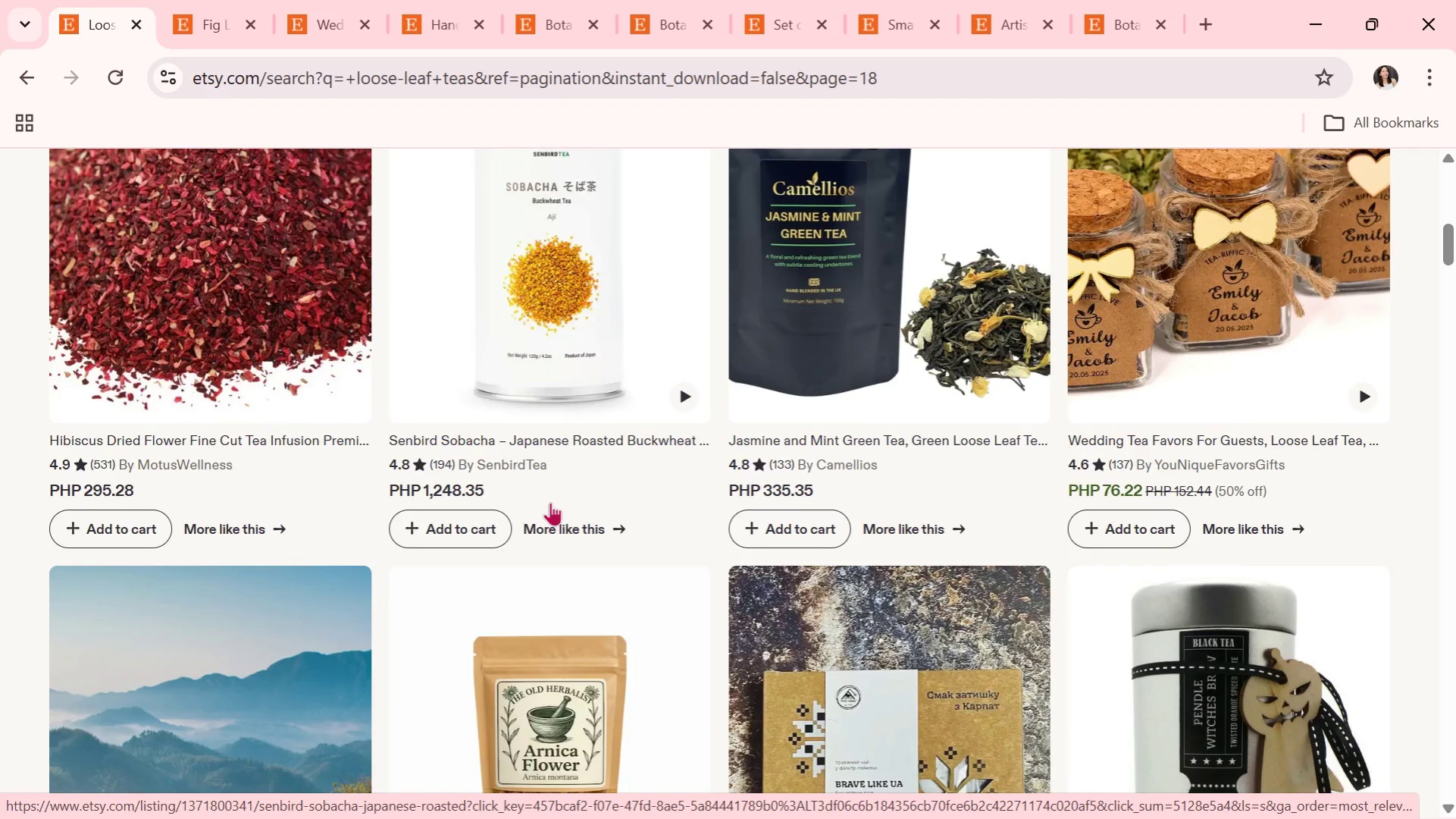 
scroll: coordinate [634, 503], scroll_direction: down, amount: 4.0
 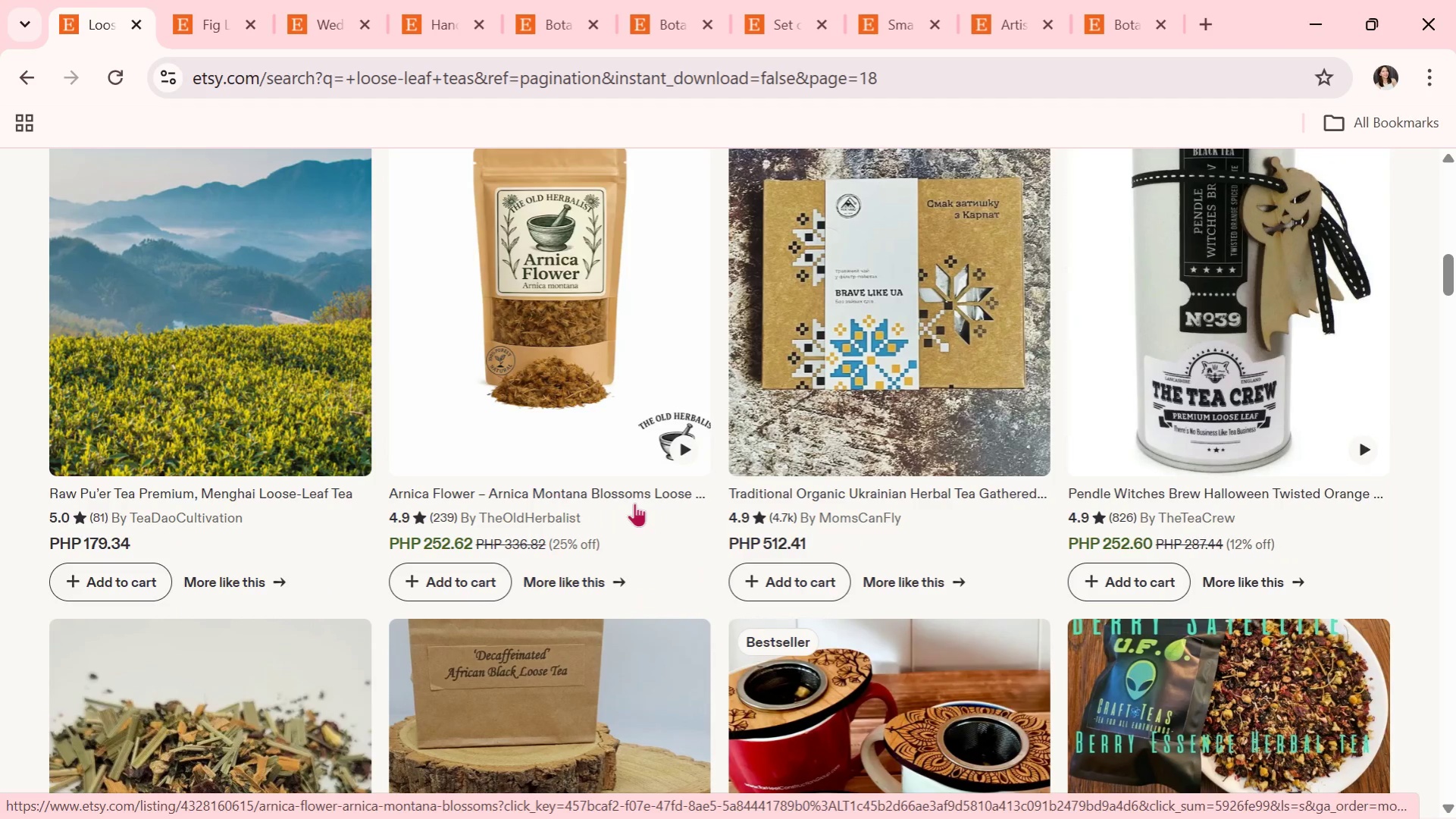 
wait(15.35)
 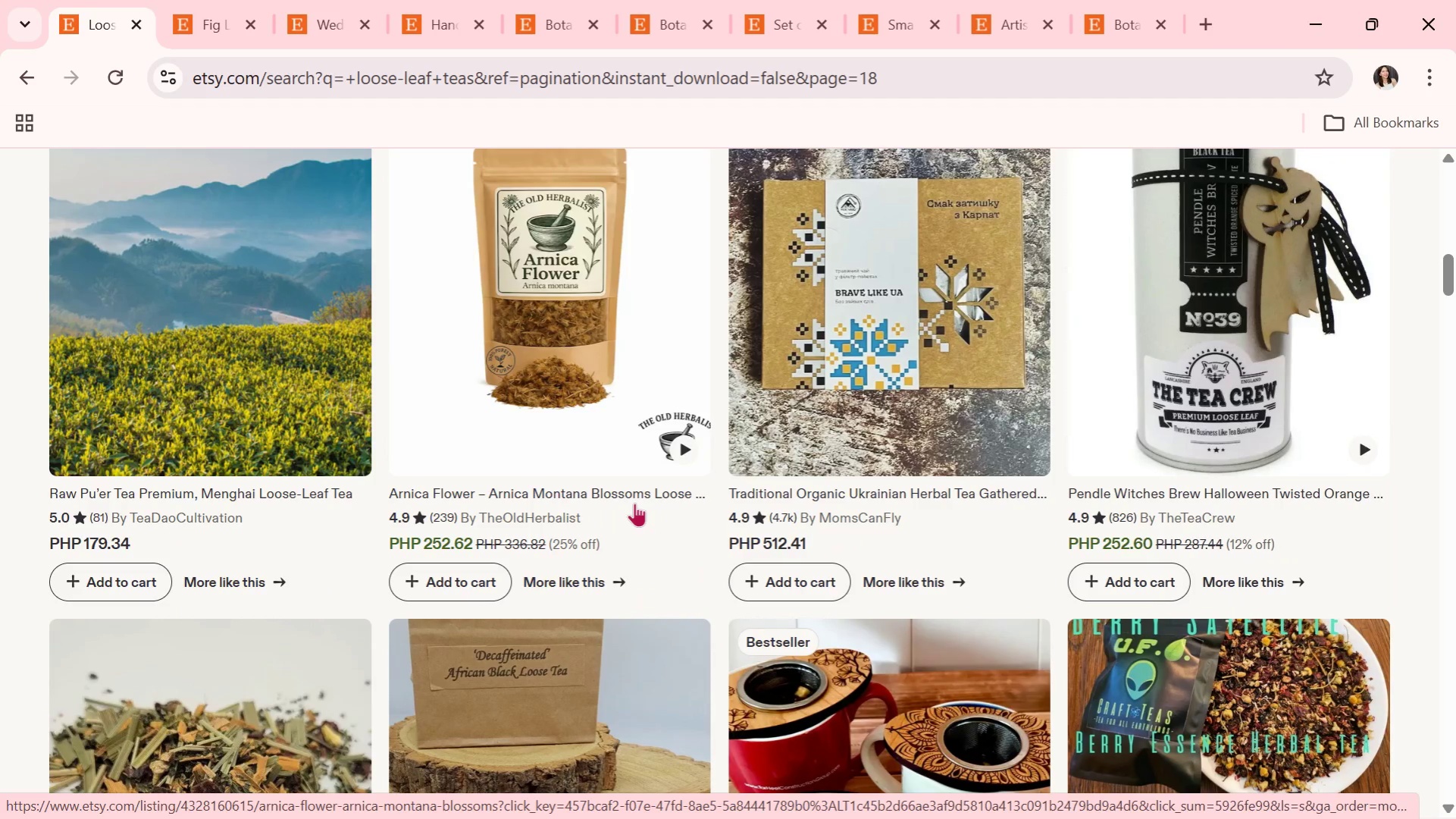 
scroll: coordinate [749, 510], scroll_direction: down, amount: 6.0
 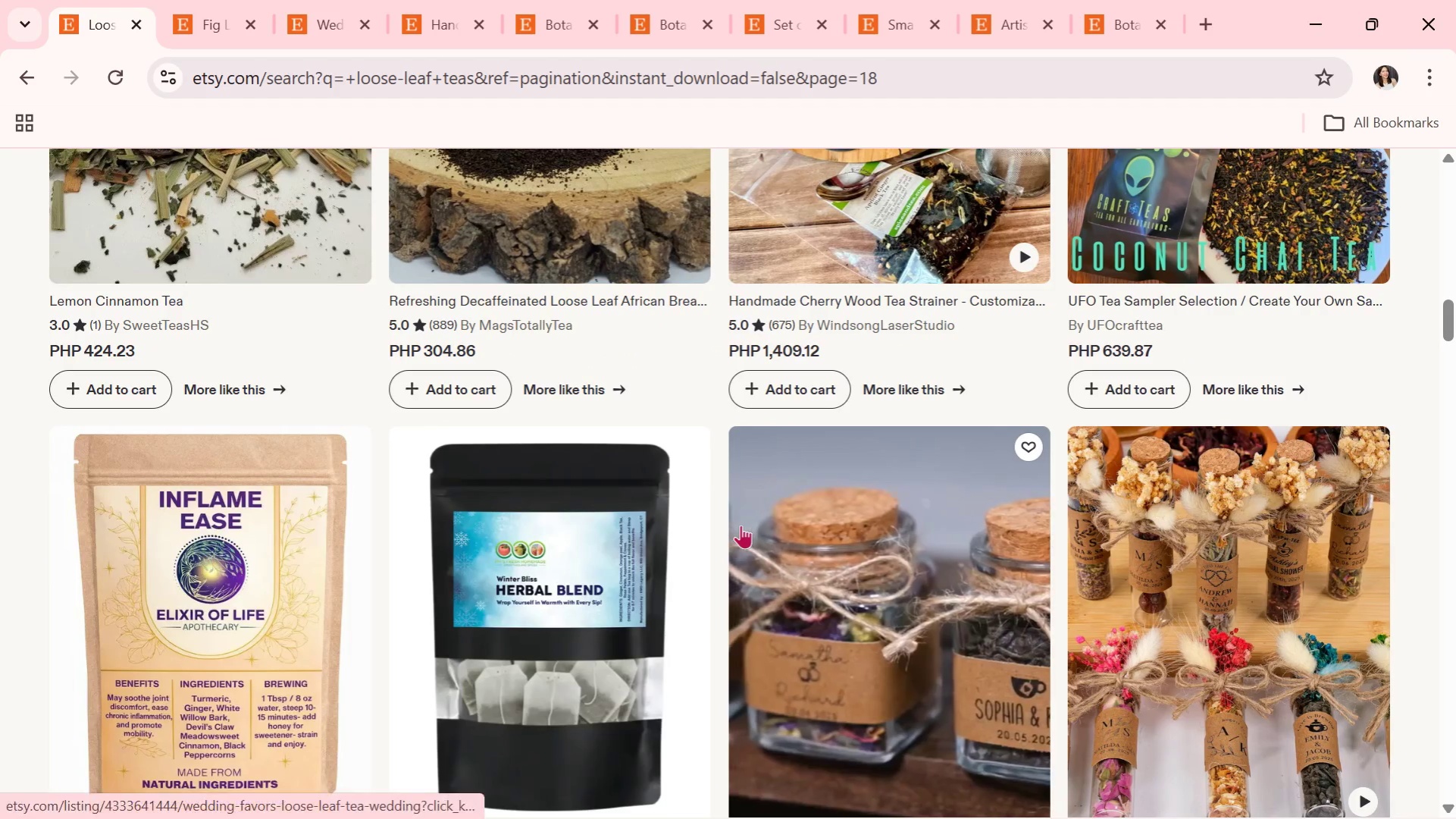 
scroll: coordinate [739, 526], scroll_direction: down, amount: 2.0
 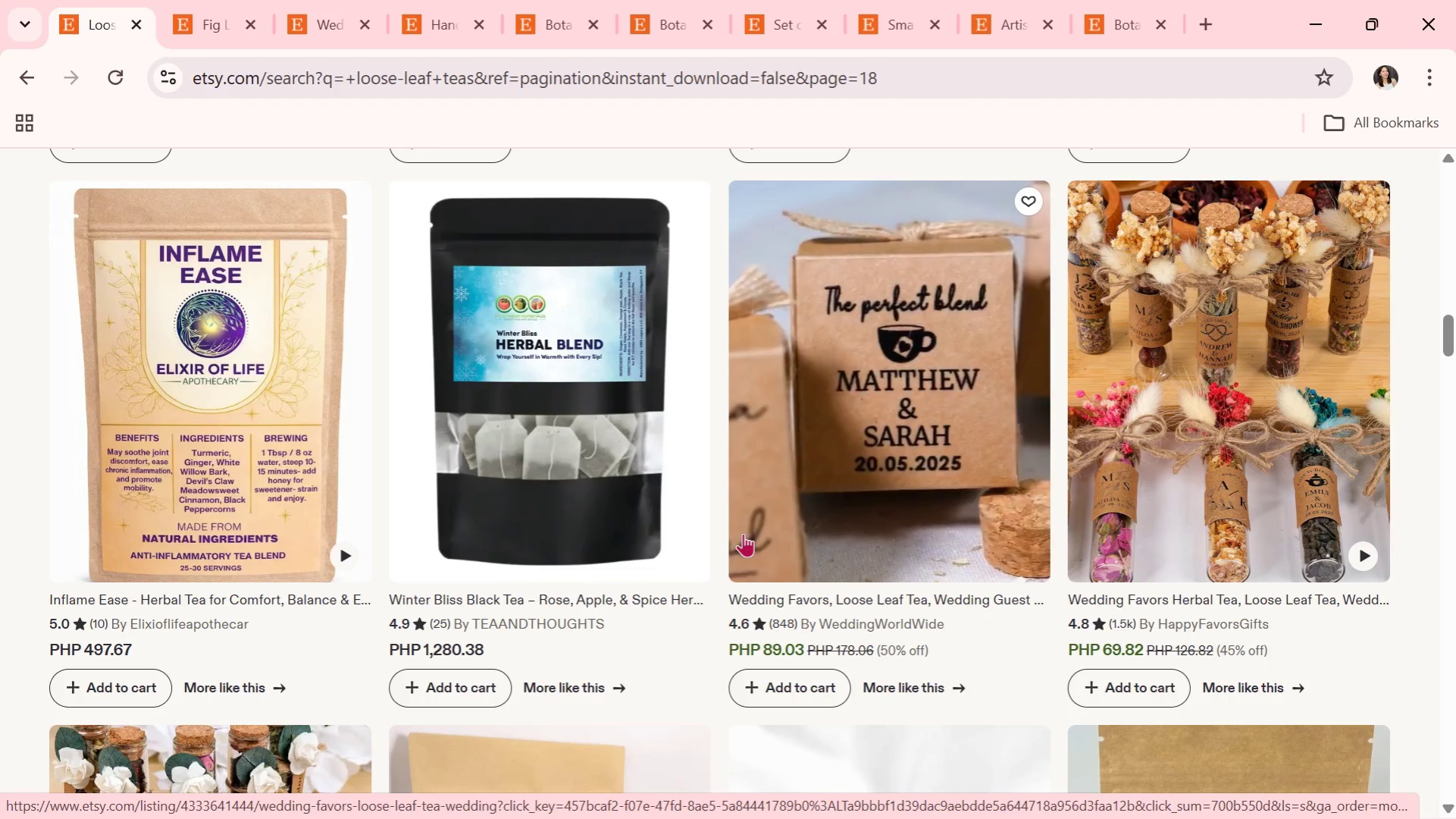 
wait(23.44)
 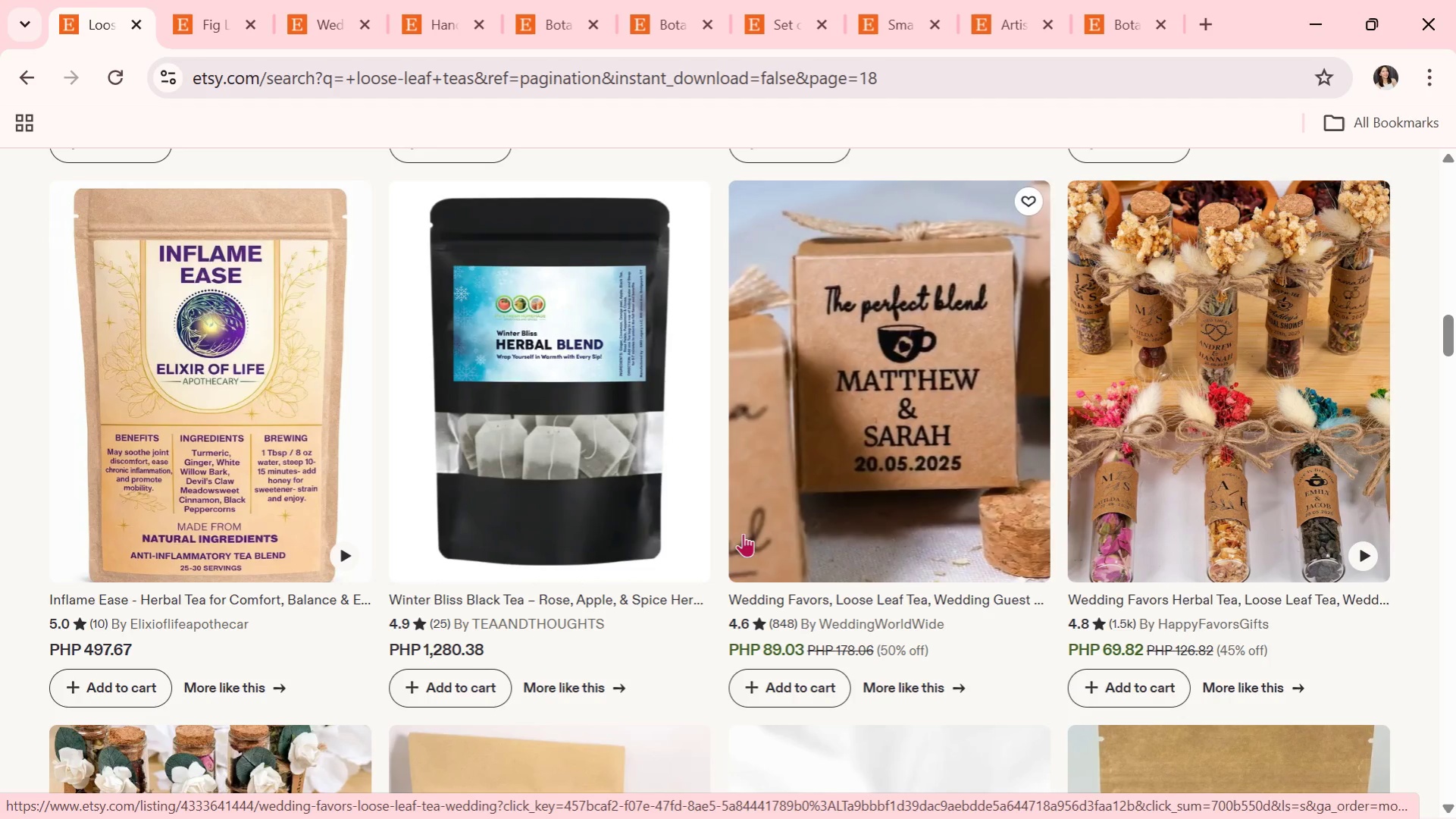 
scroll: coordinate [756, 493], scroll_direction: down, amount: 7.0
 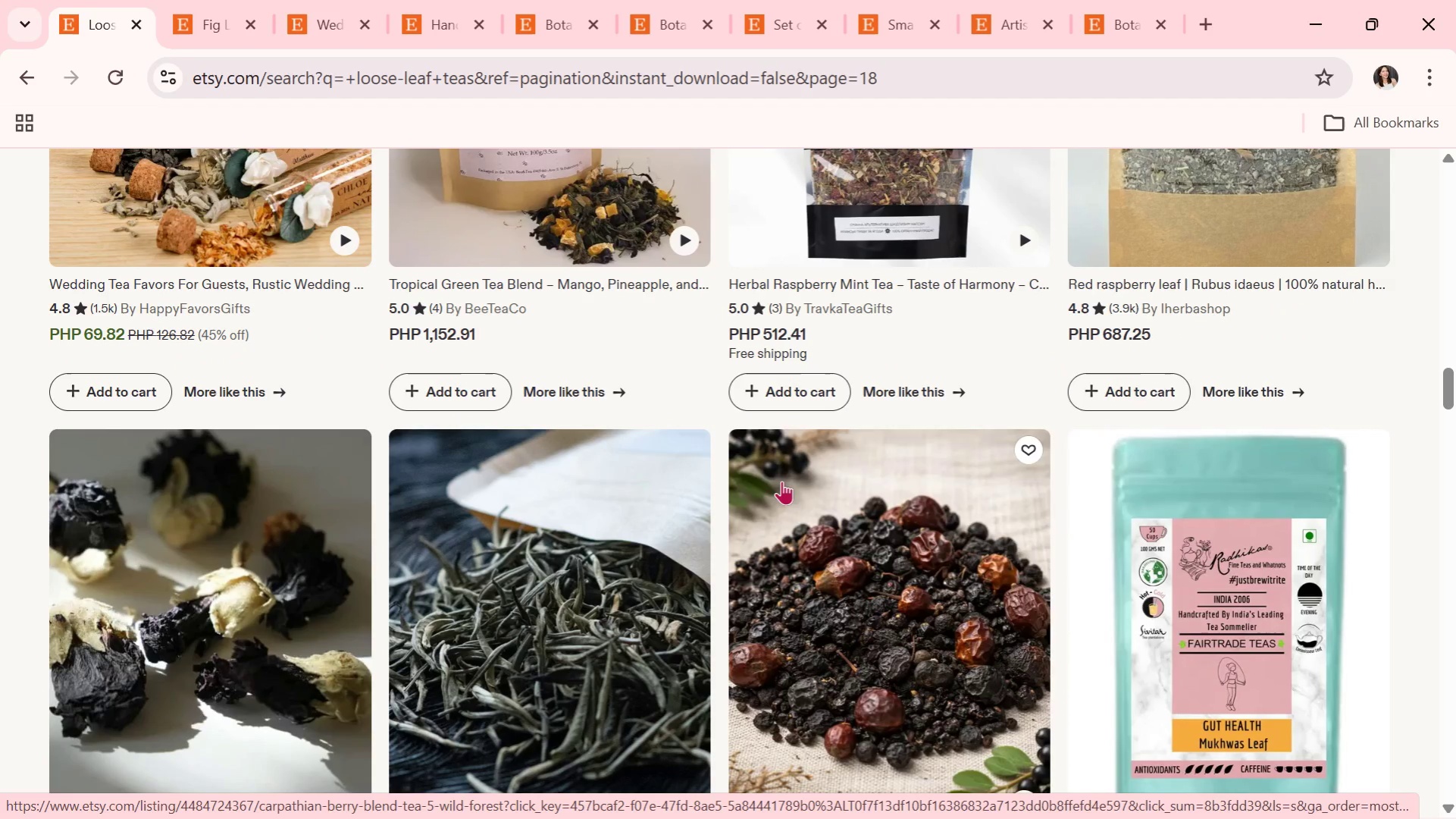 
key(Alt+Tab)
 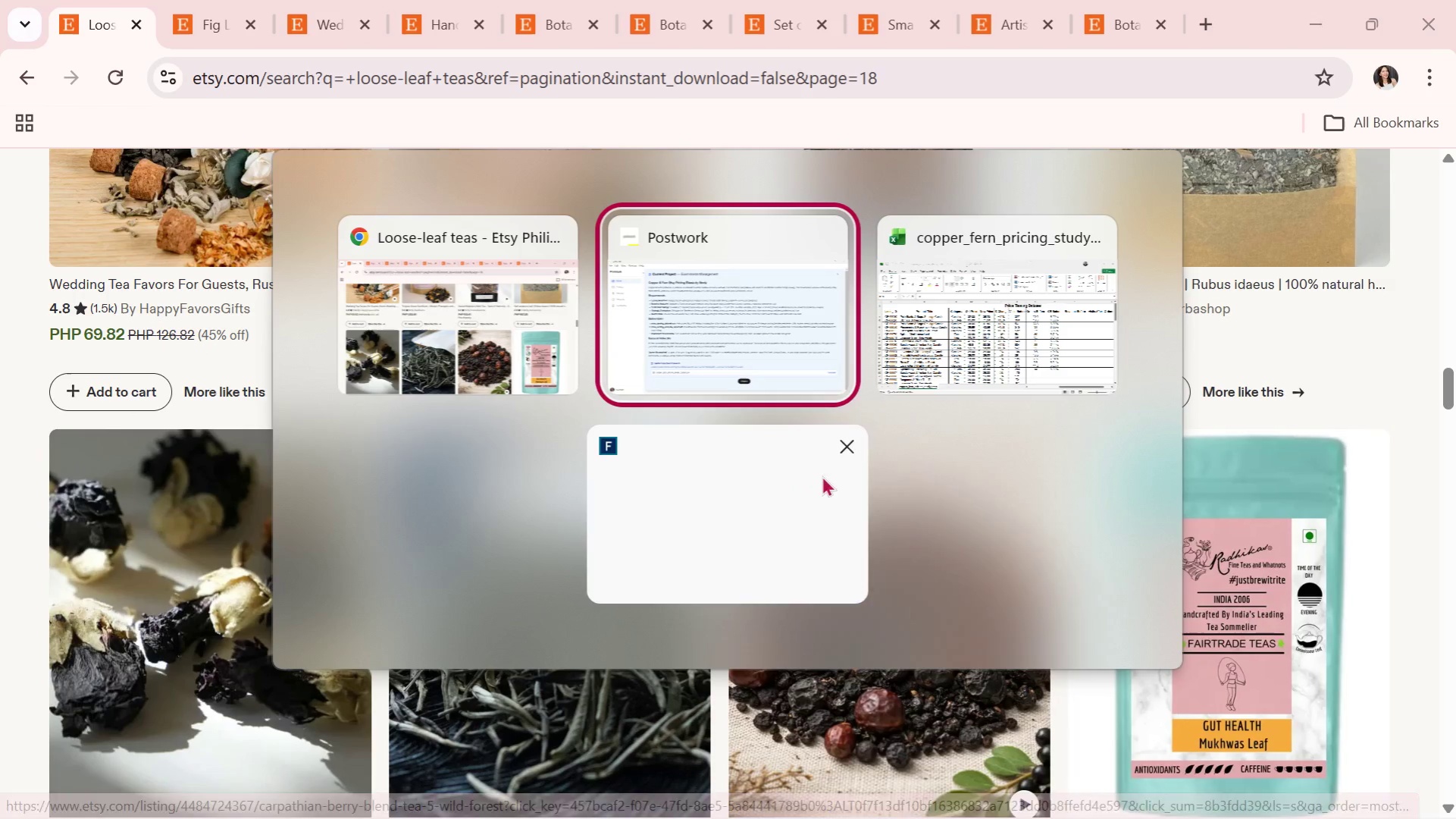 
key(Alt+Tab)
 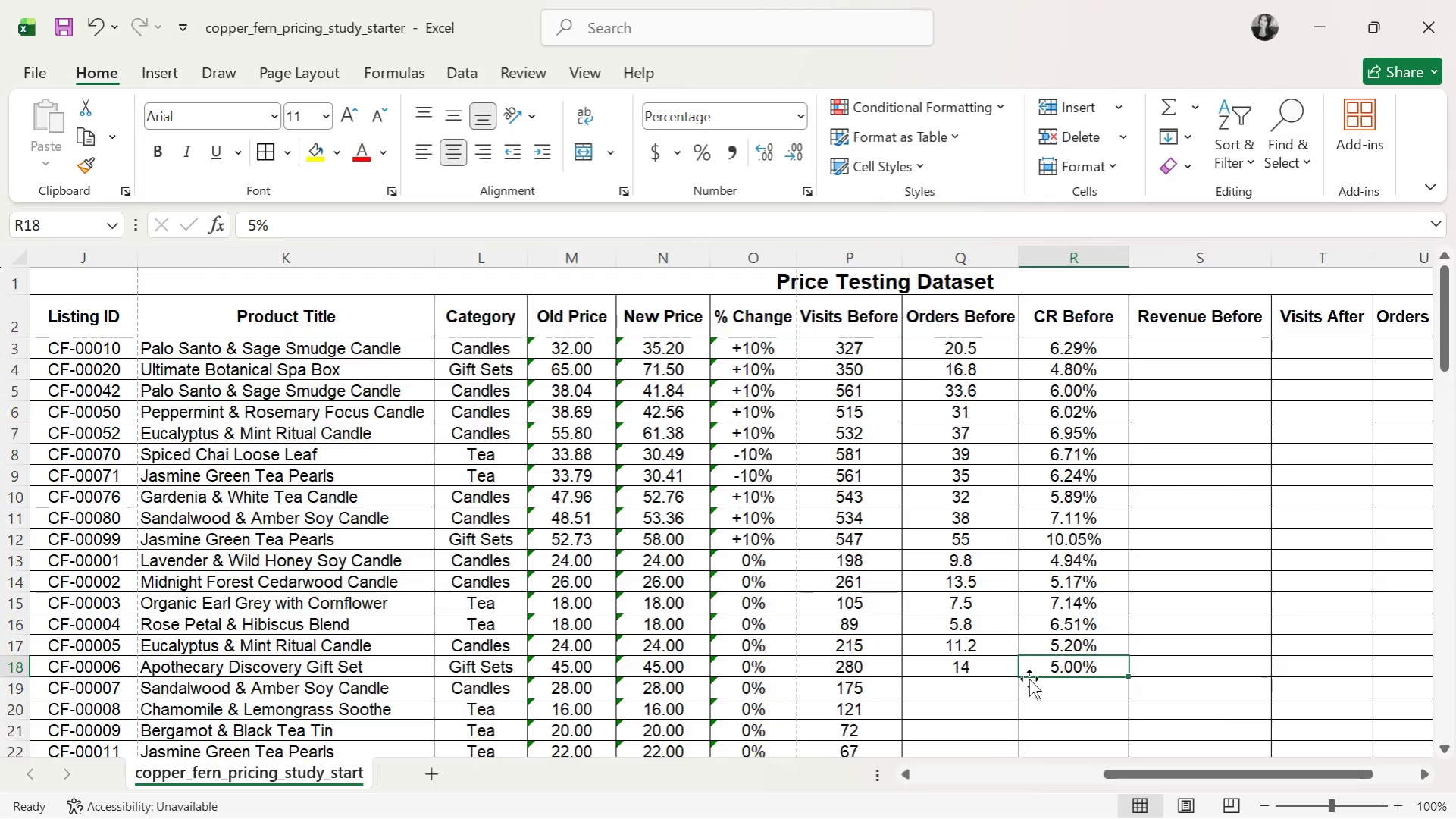 
scroll: coordinate [1088, 635], scroll_direction: down, amount: 2.0
 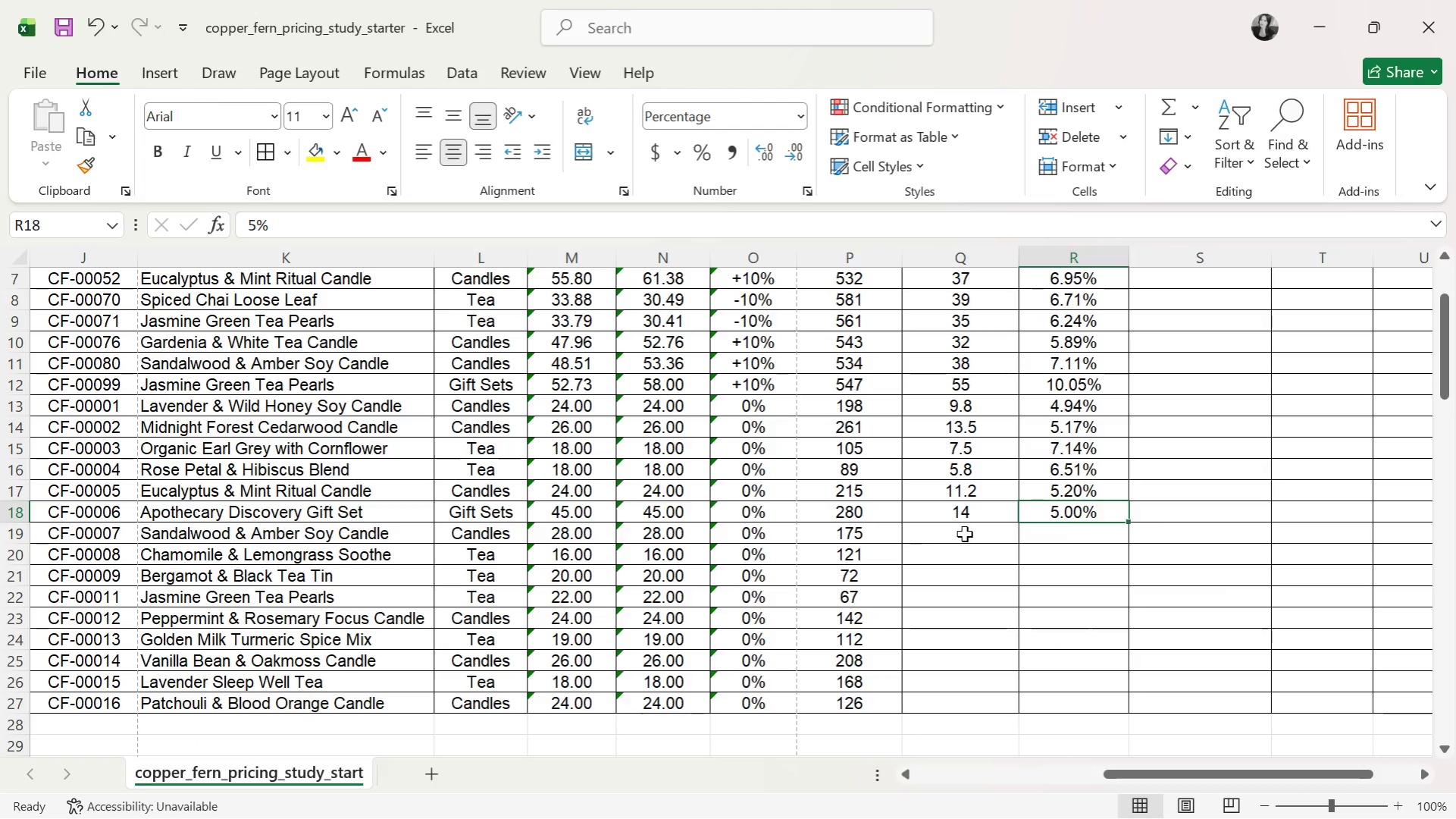 
left_click([964, 534])
 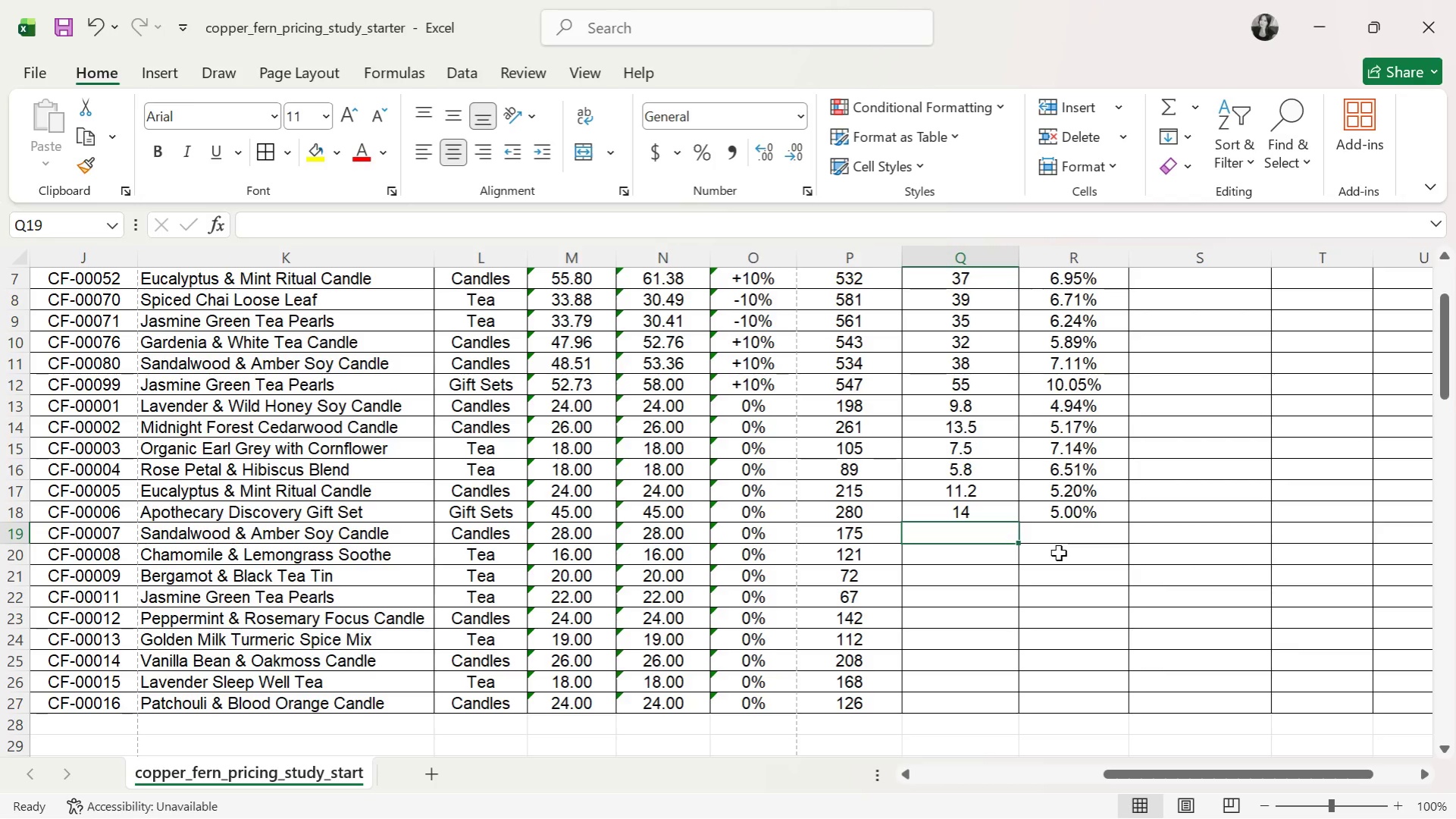 
wait(9.08)
 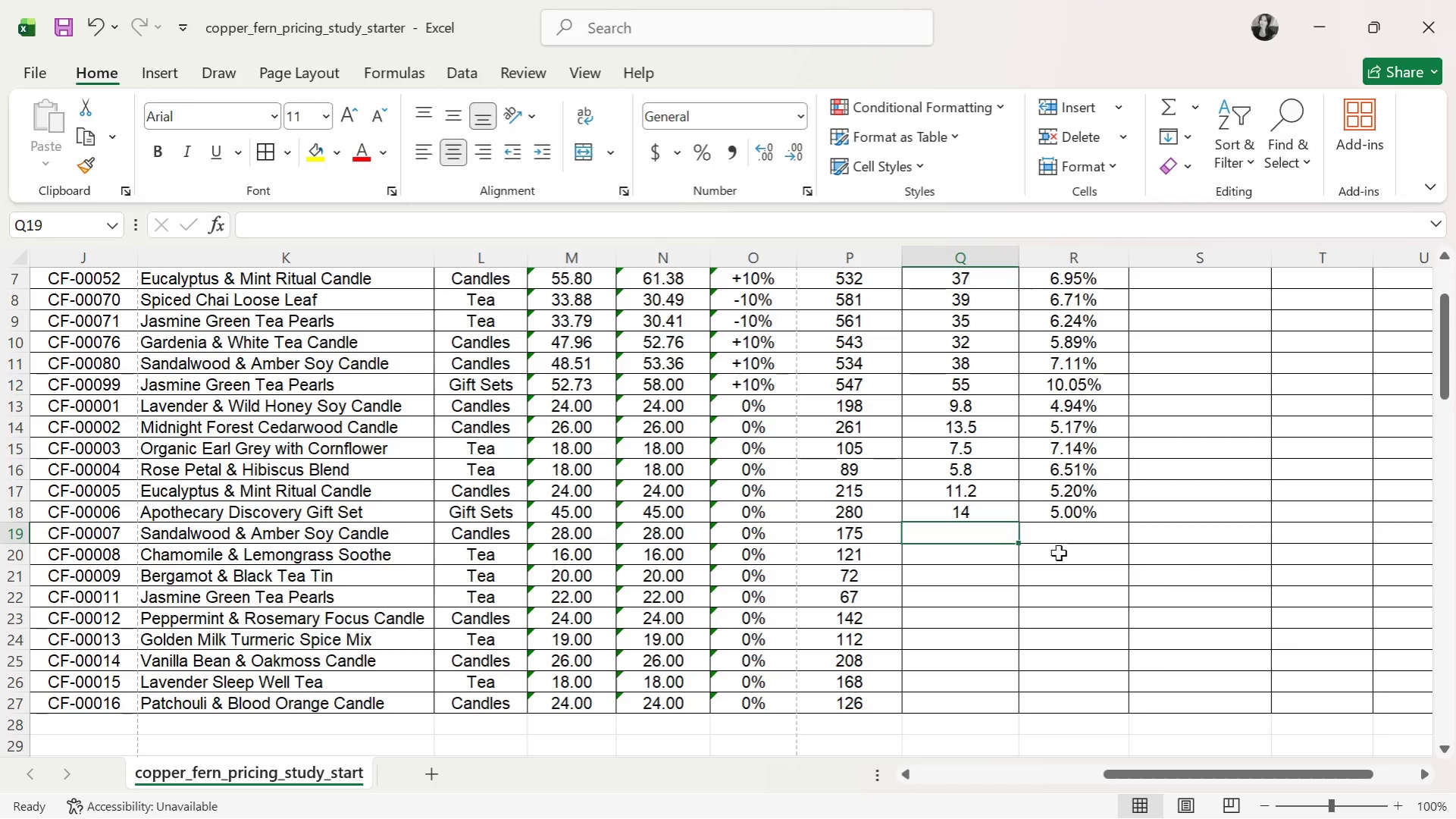 
left_click([964, 517])
 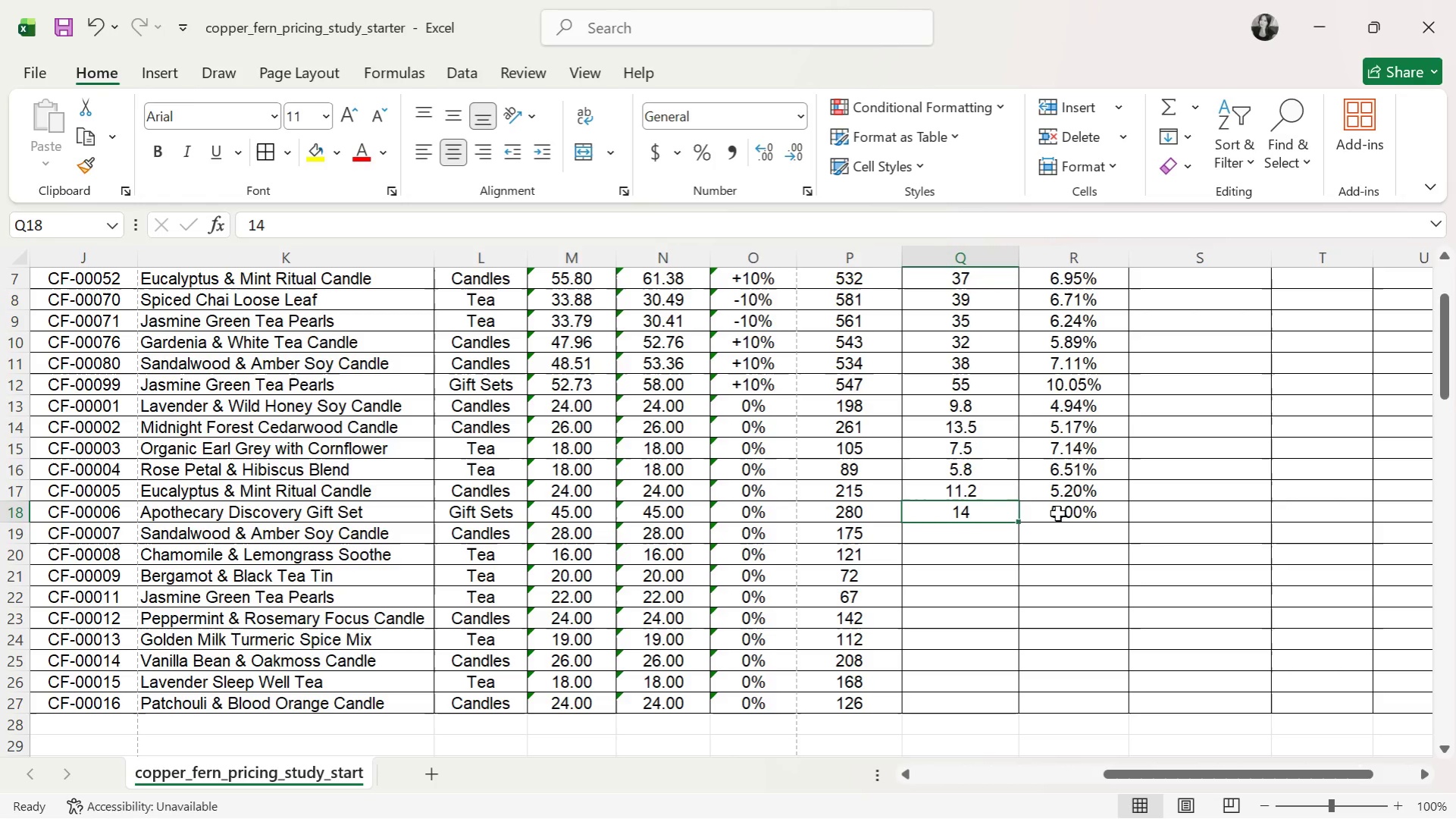 
left_click([972, 542])
 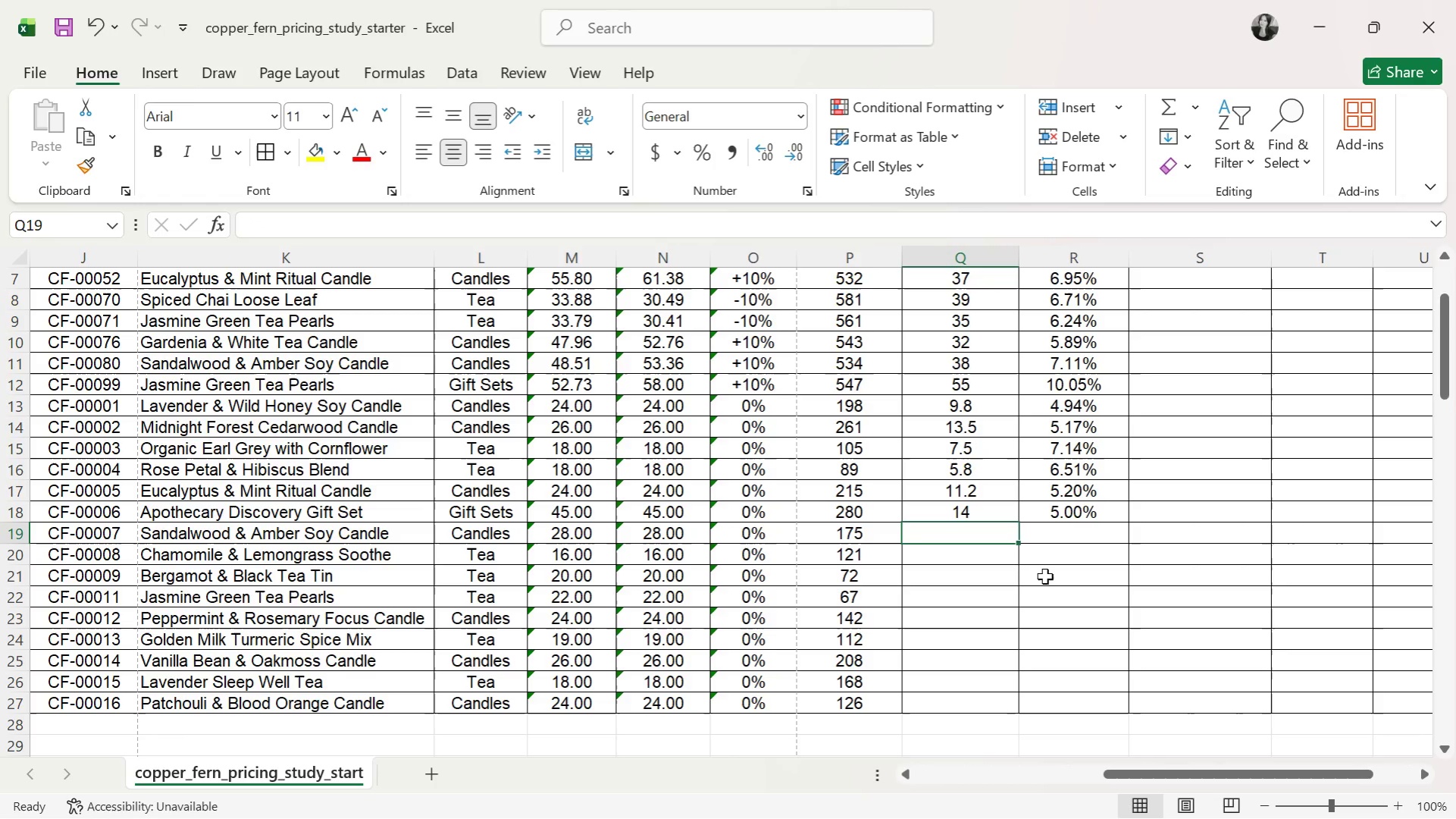 
key(8)
 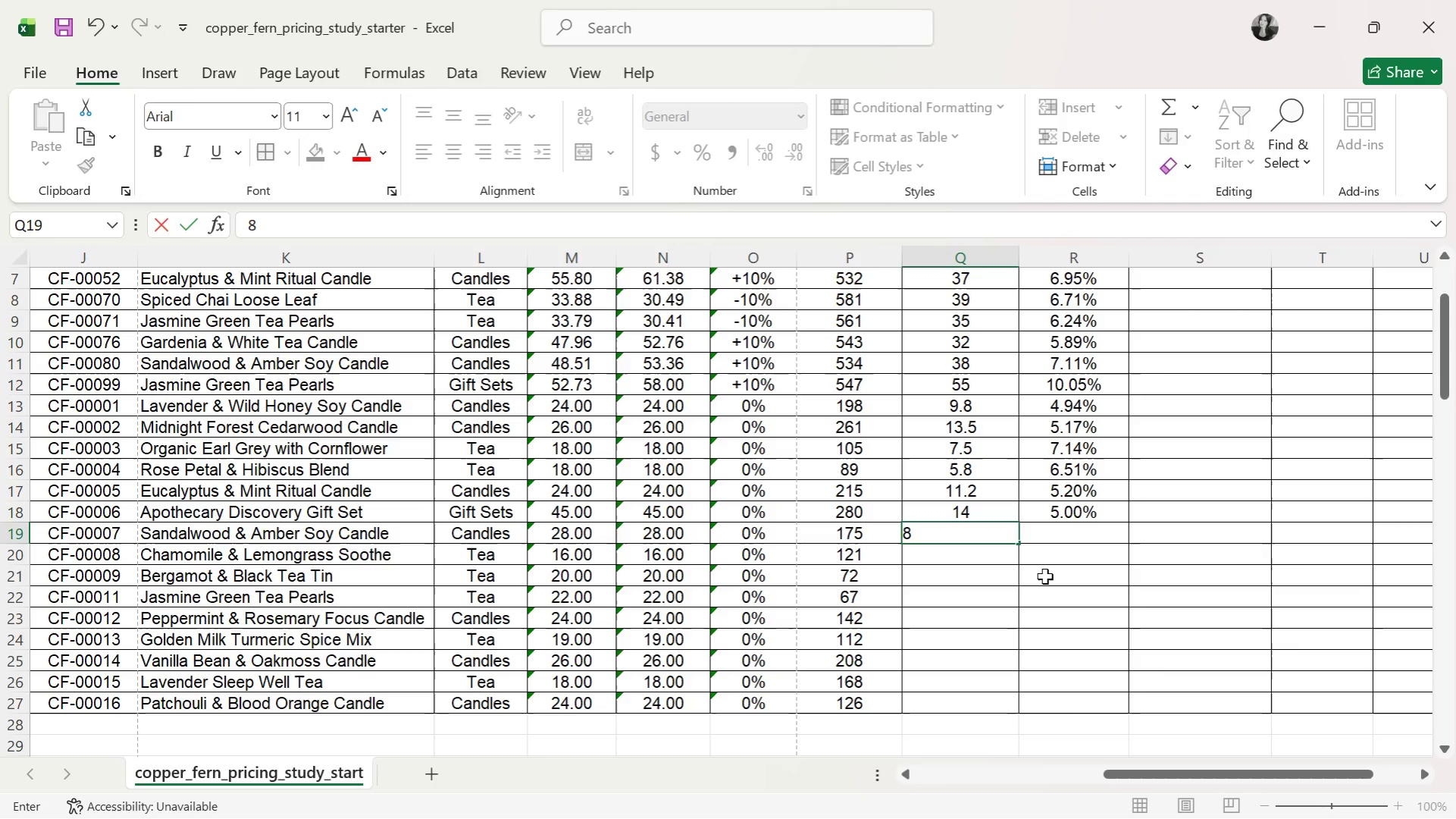 
key(Period)
 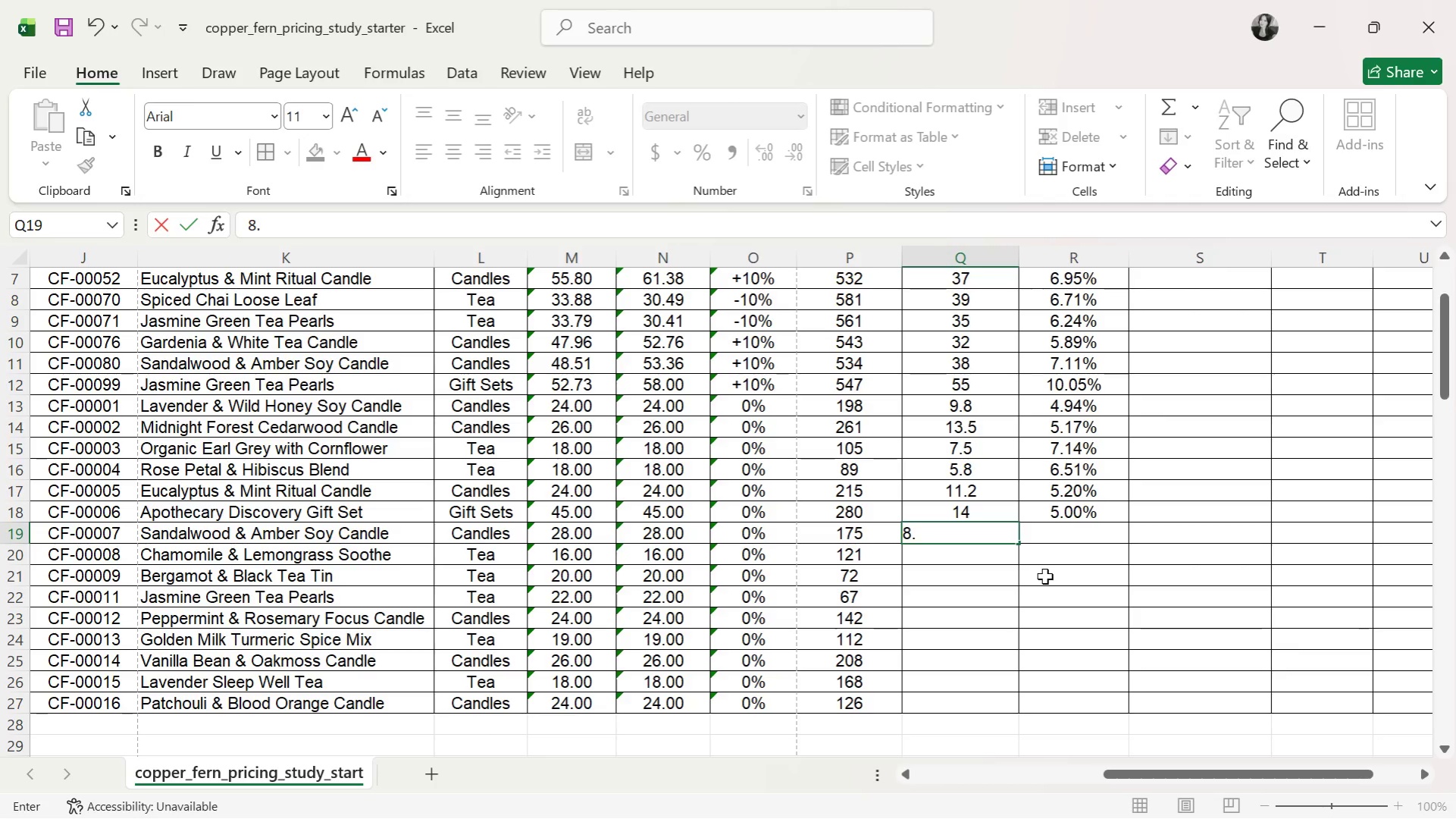 
key(2)
 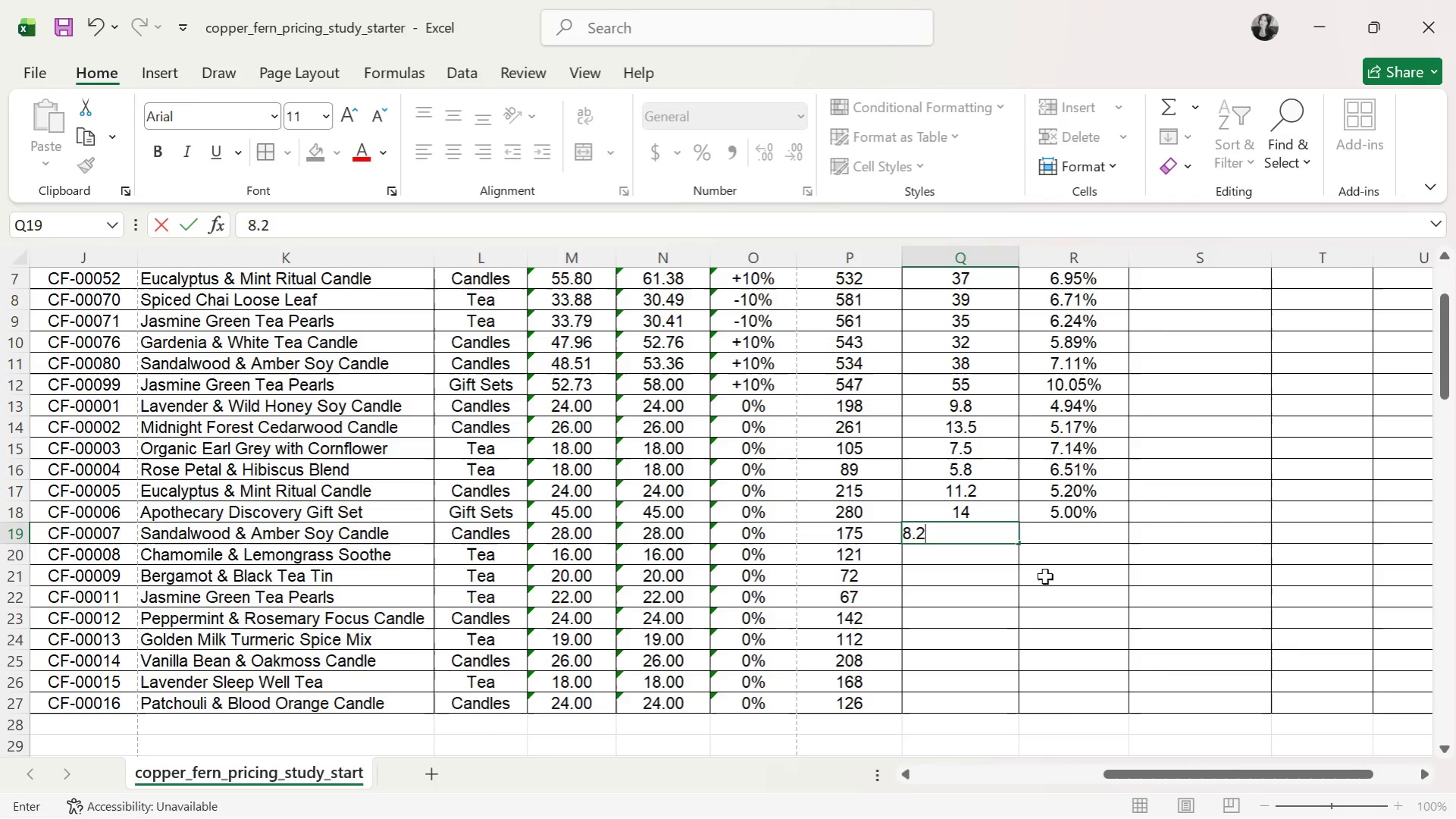 
key(ArrowRight)
 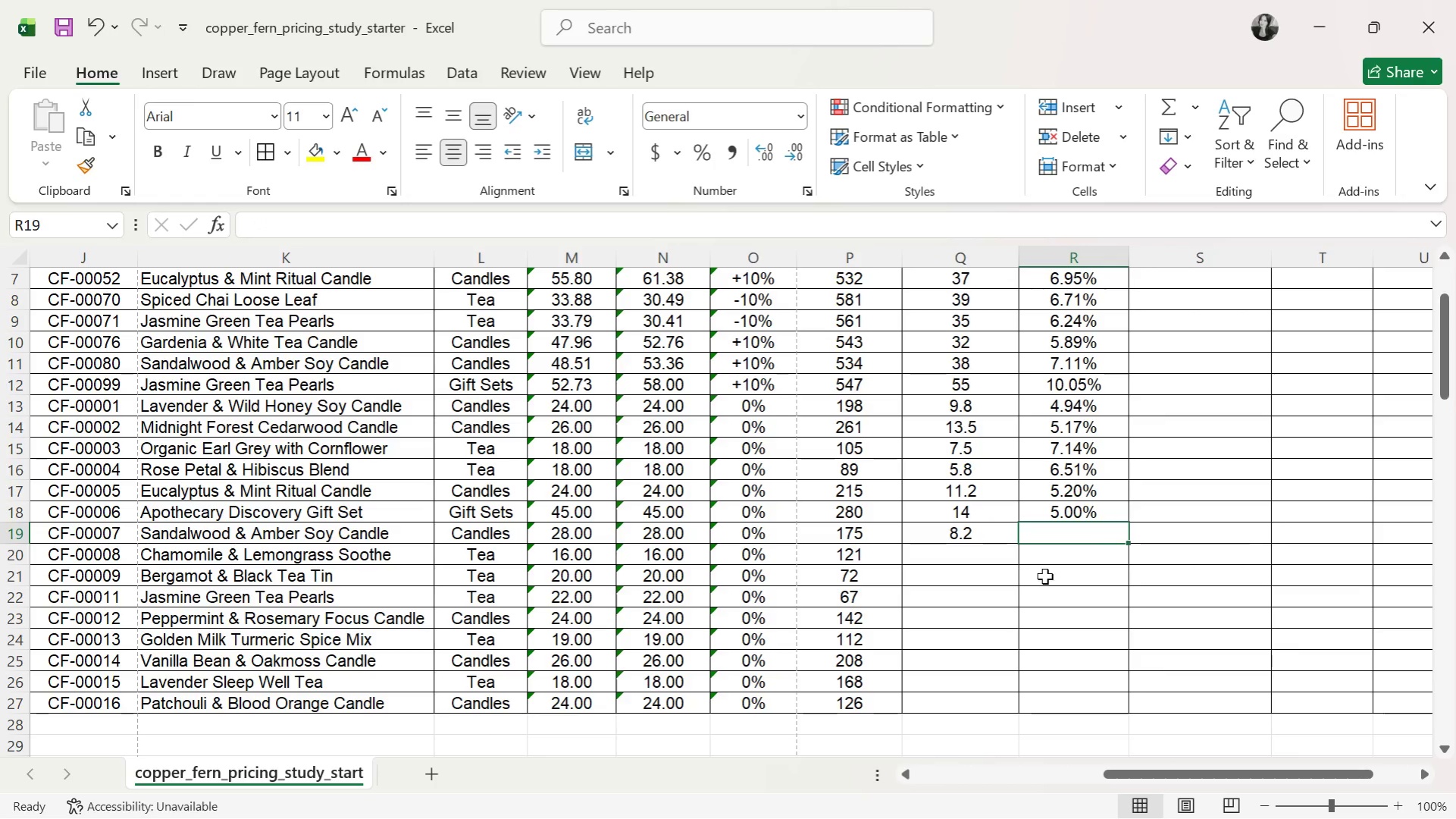 
type(4.69%)
 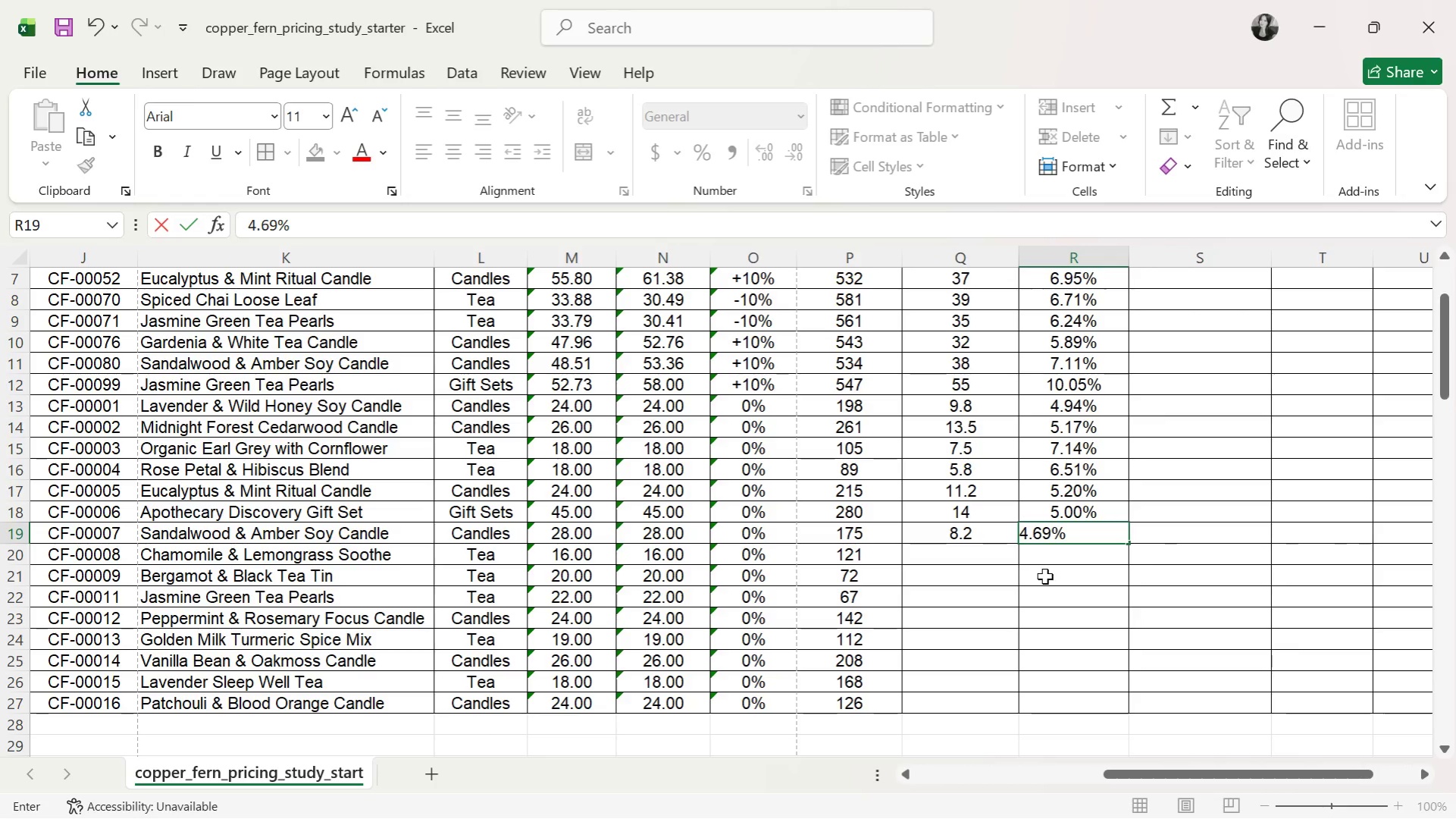 
key(Enter)
 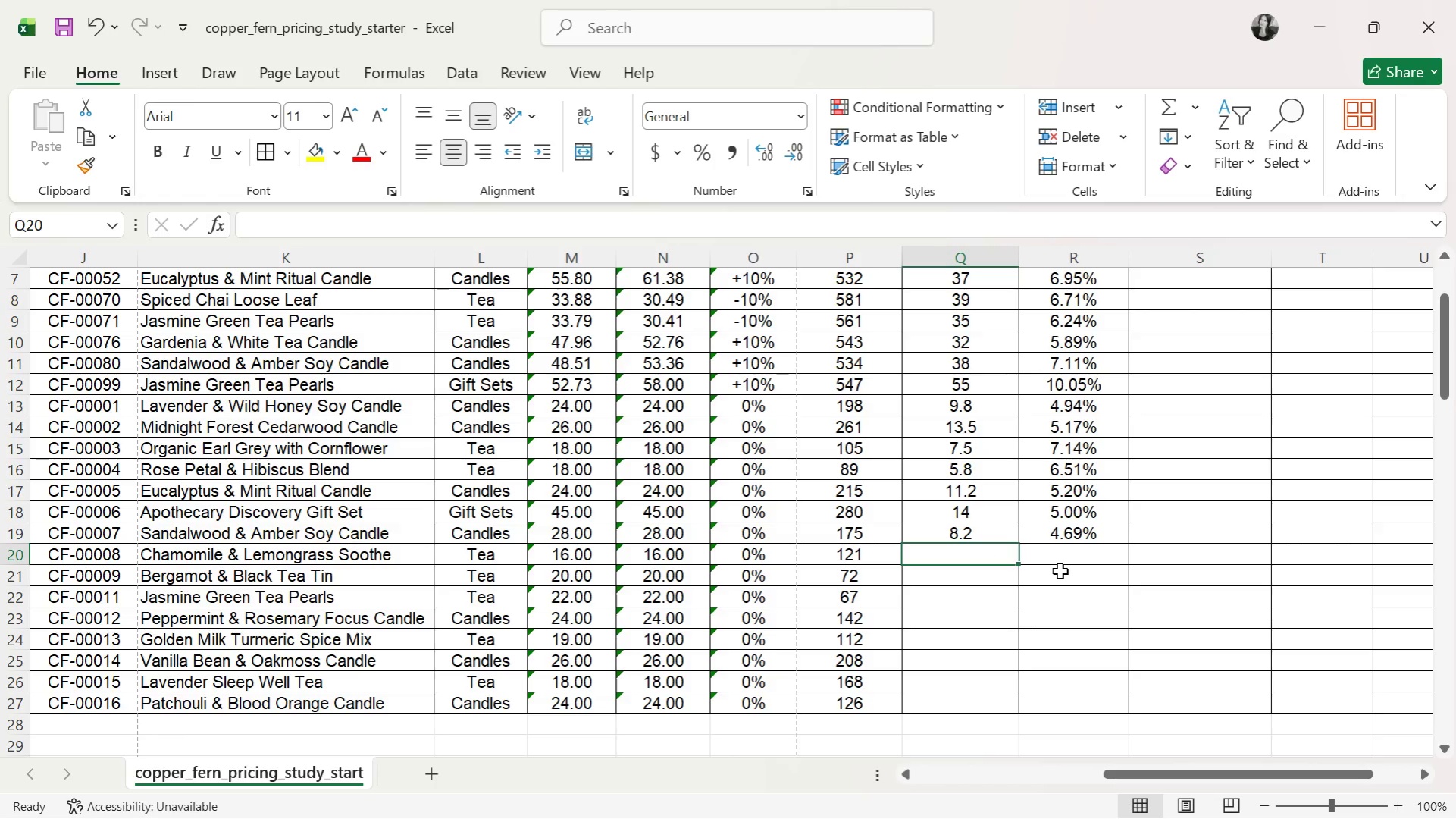 
wait(7.7)
 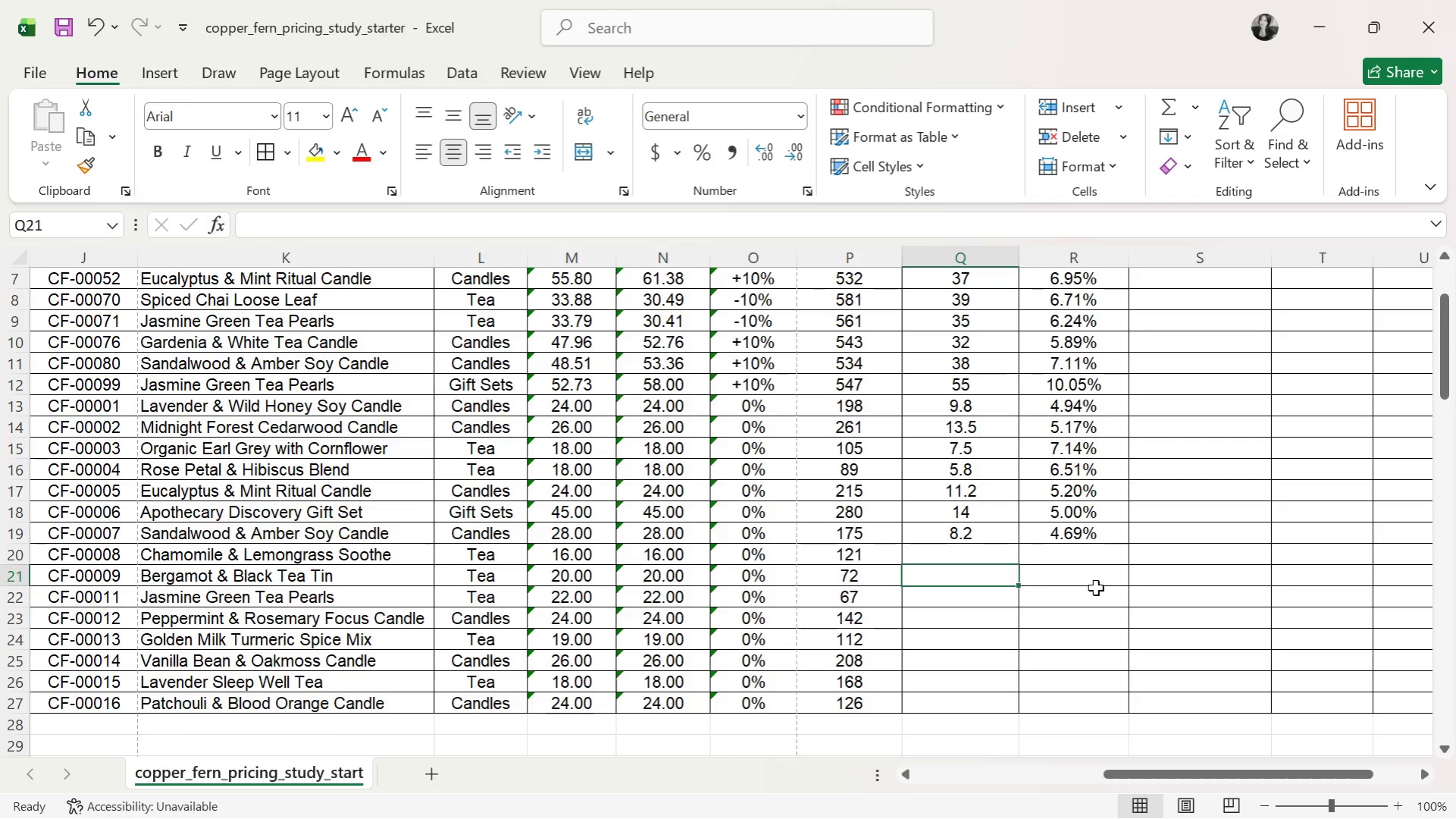 
key(9)
 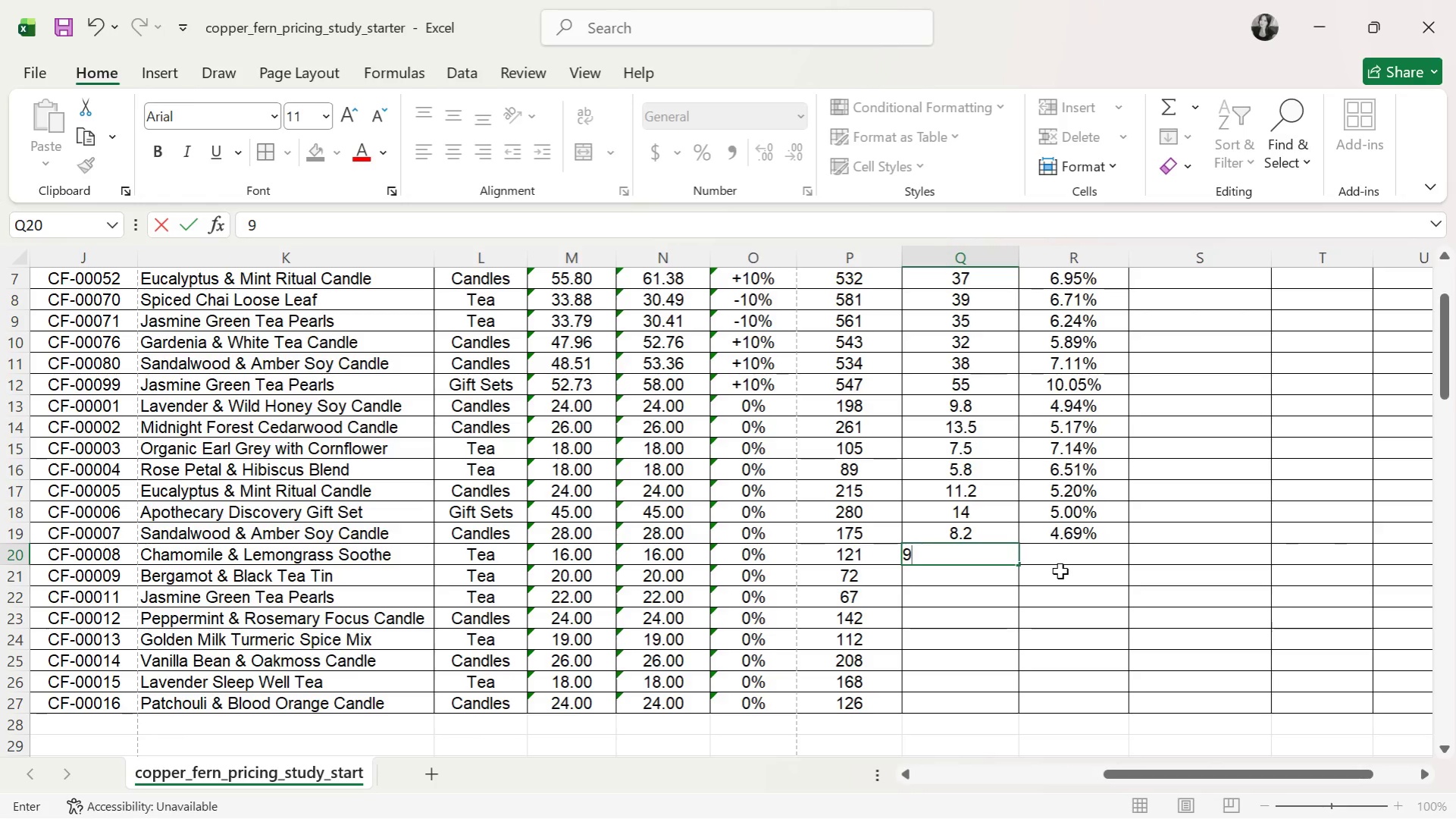 
key(Period)
 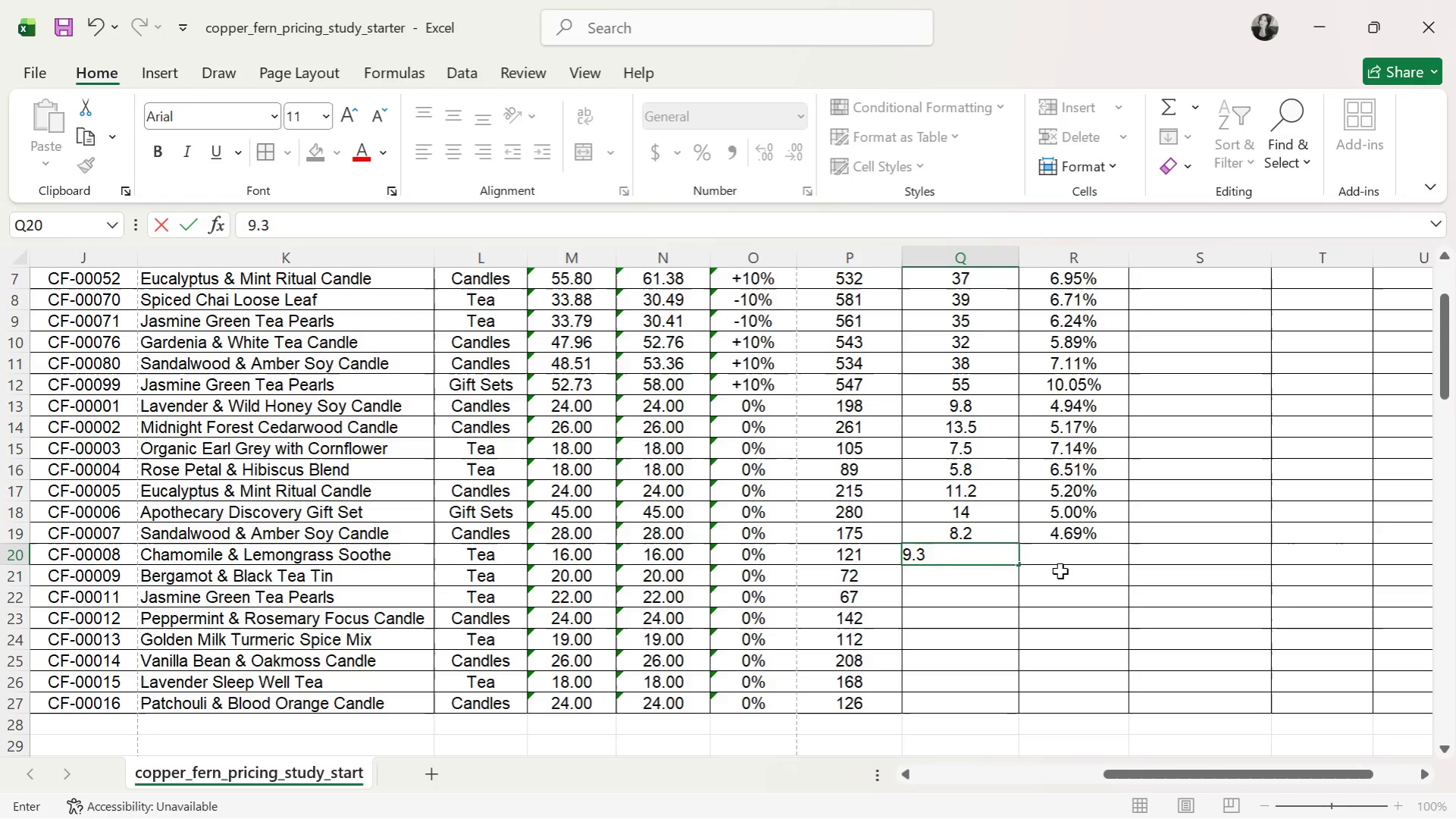 
key(3)
 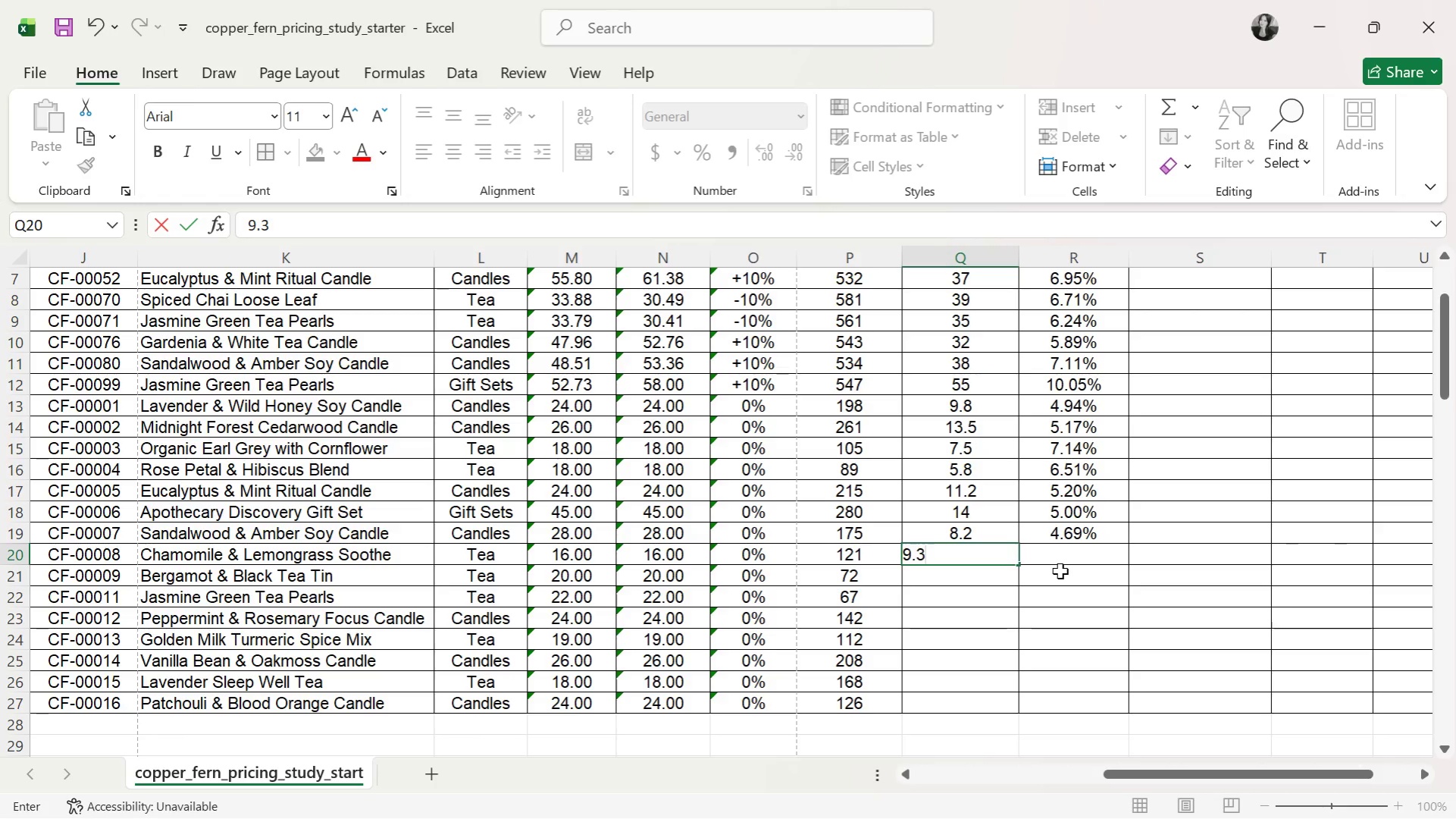 
key(ArrowRight)
 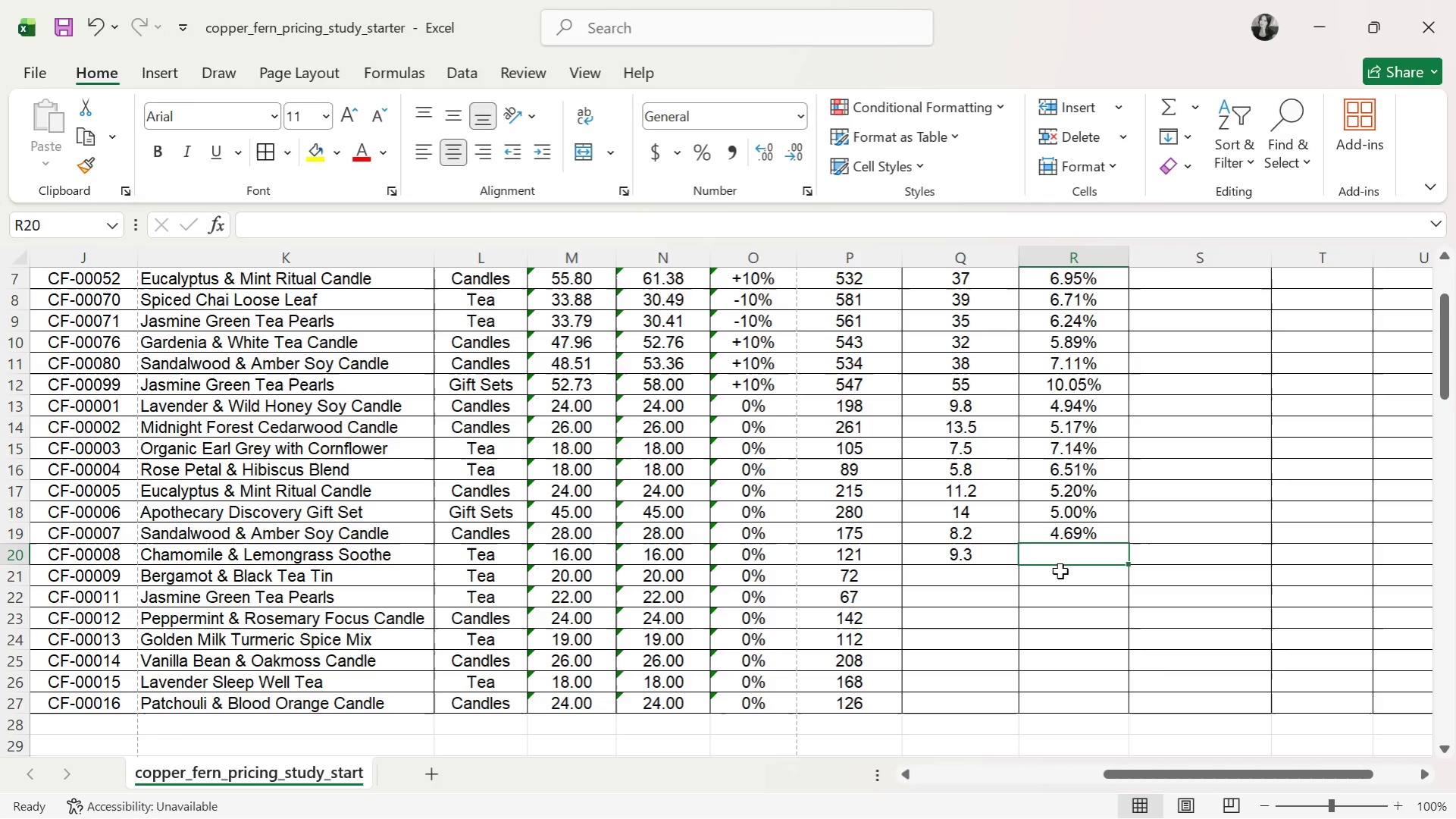 
type(7.69%)
 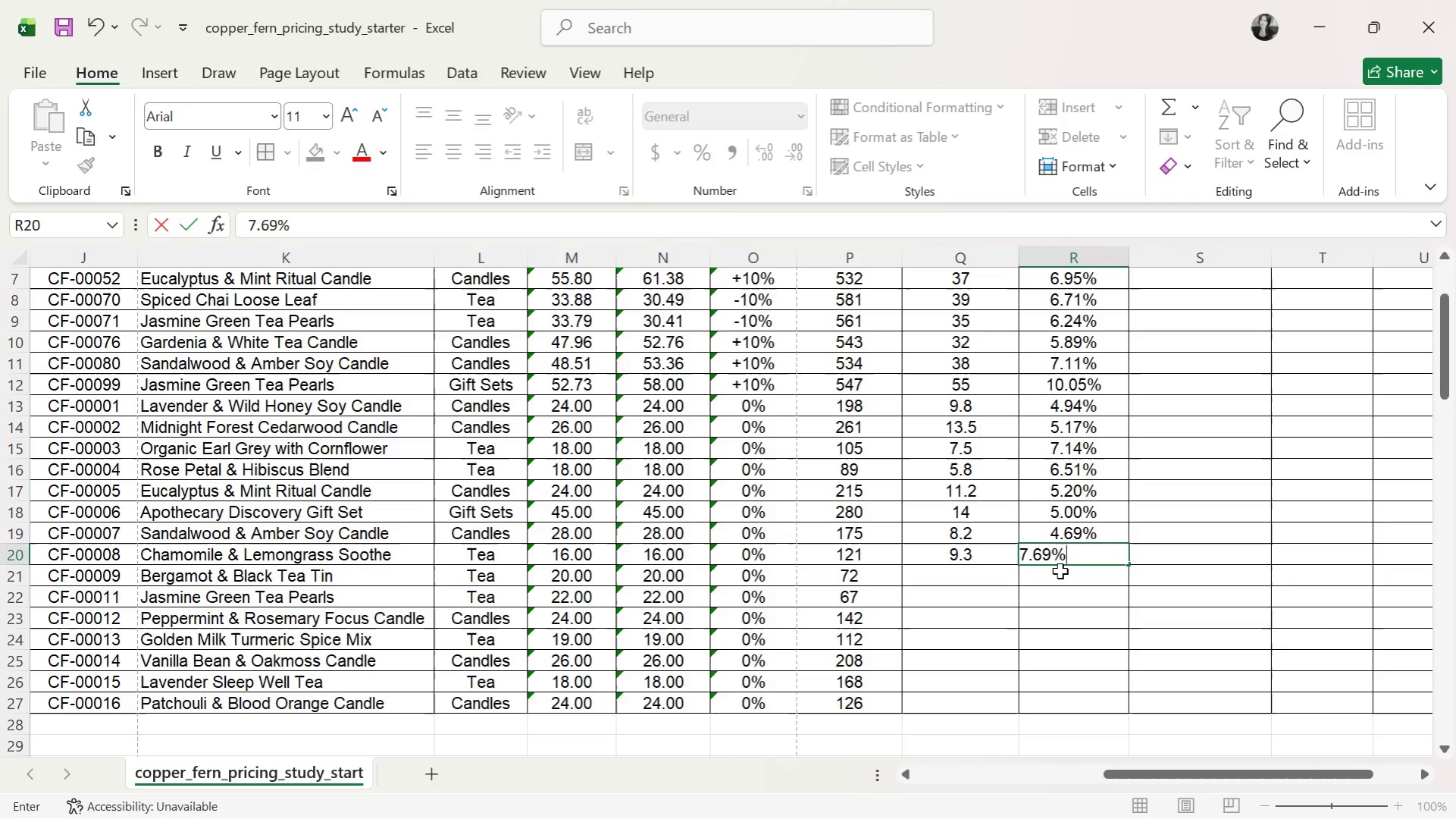 
key(Enter)
 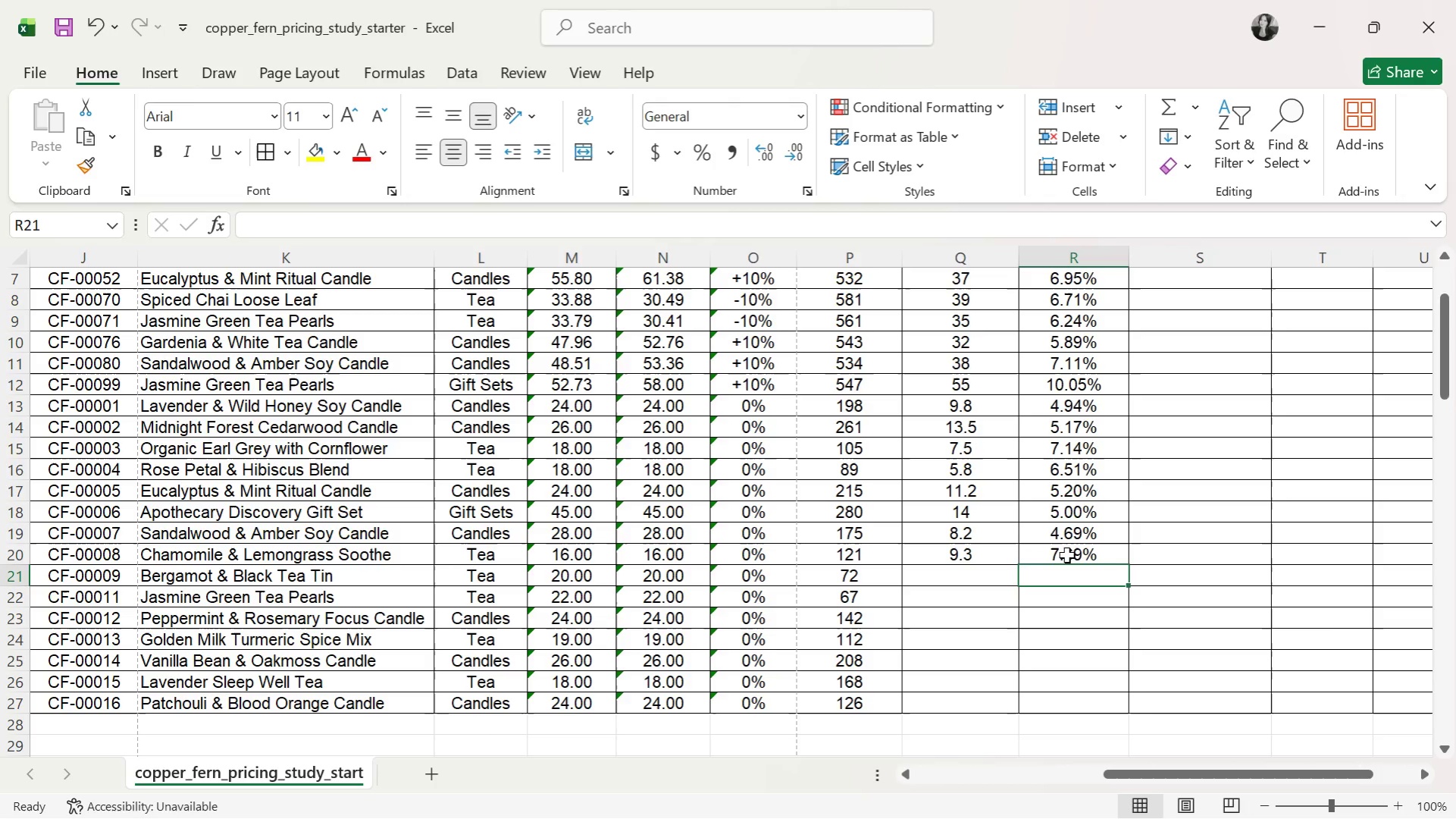 
left_click([1070, 540])
 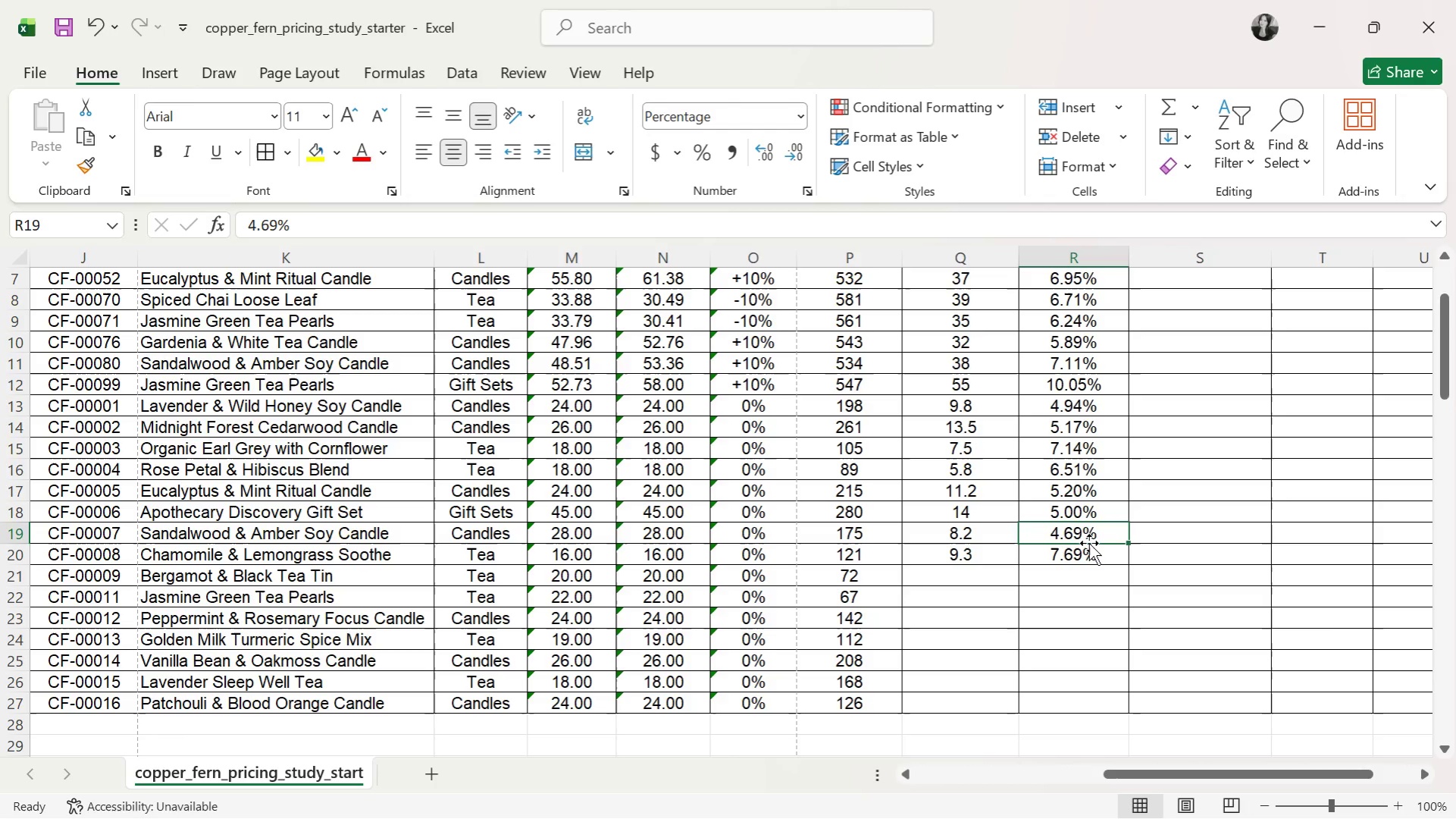 
key(ArrowLeft)
 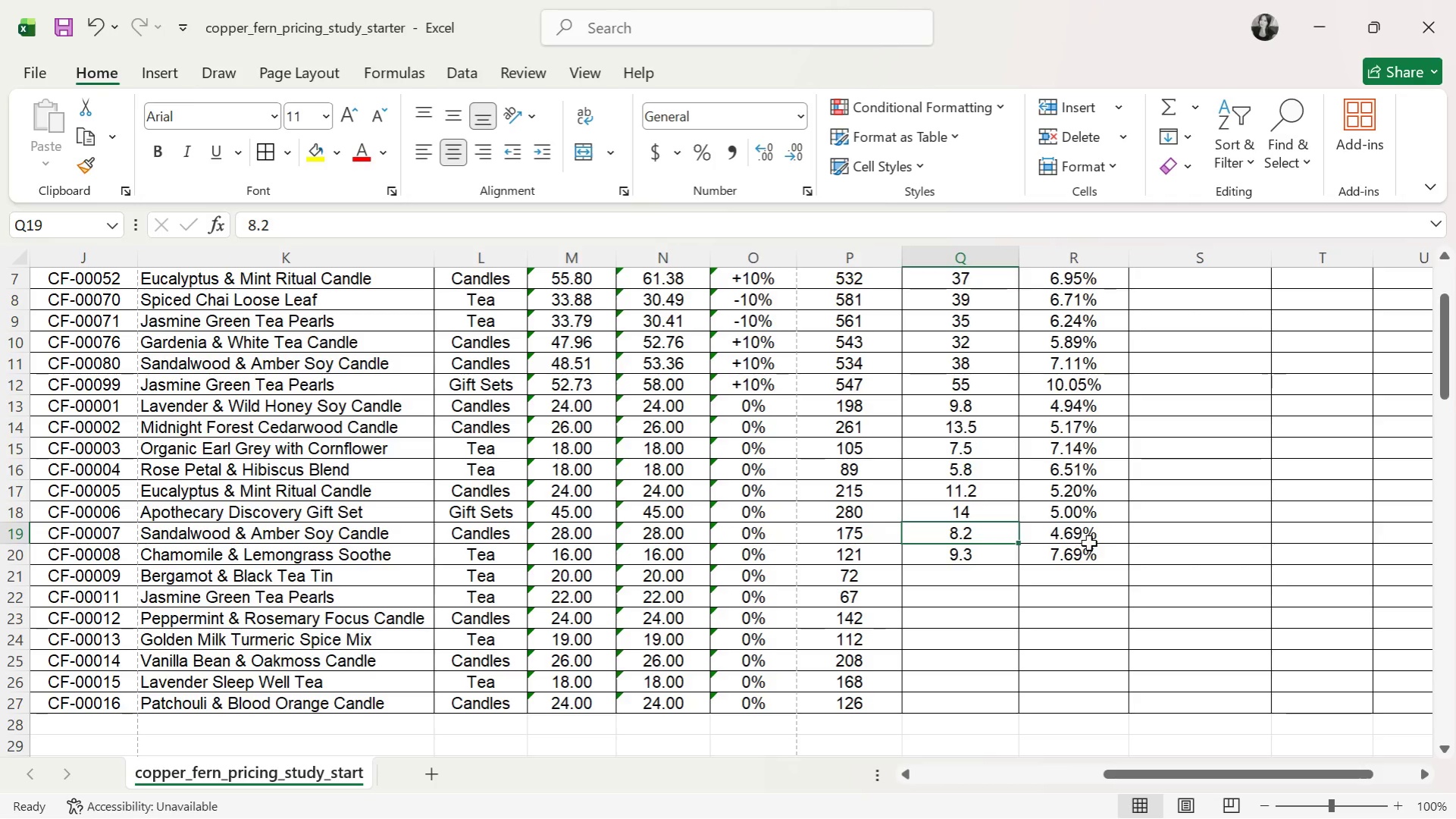 
key(ArrowRight)
 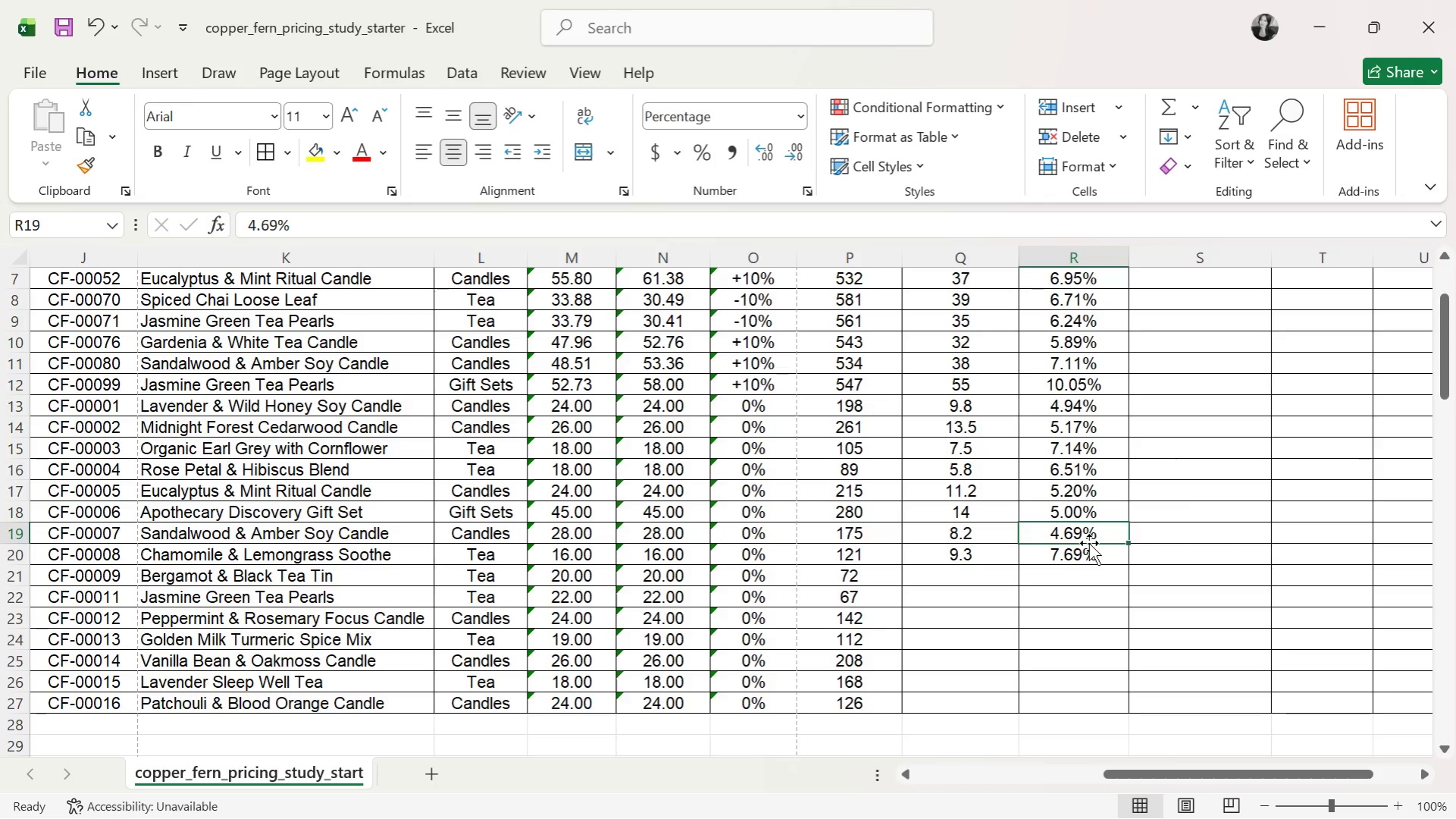 
key(ArrowDown)
 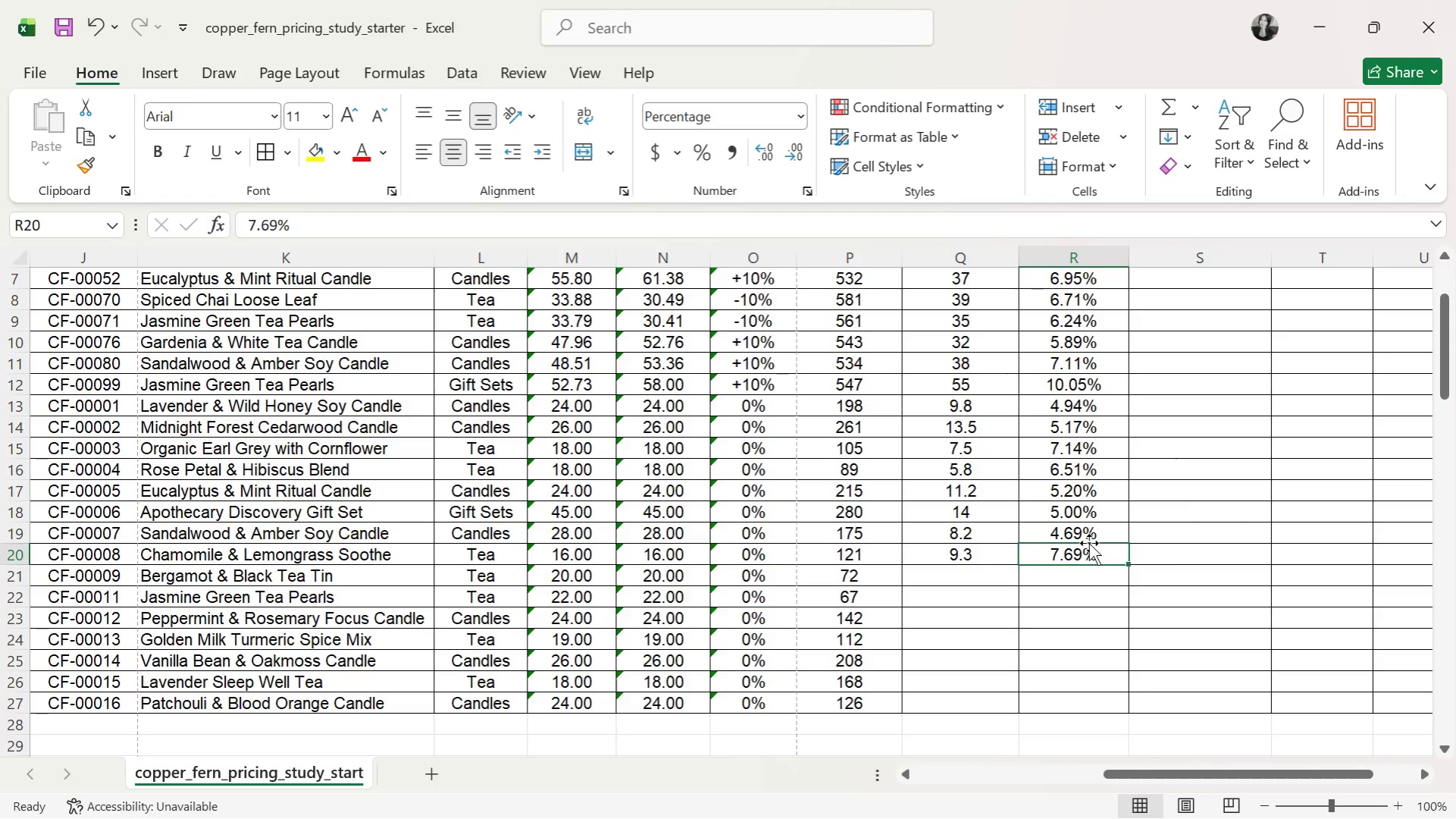 
key(ArrowLeft)
 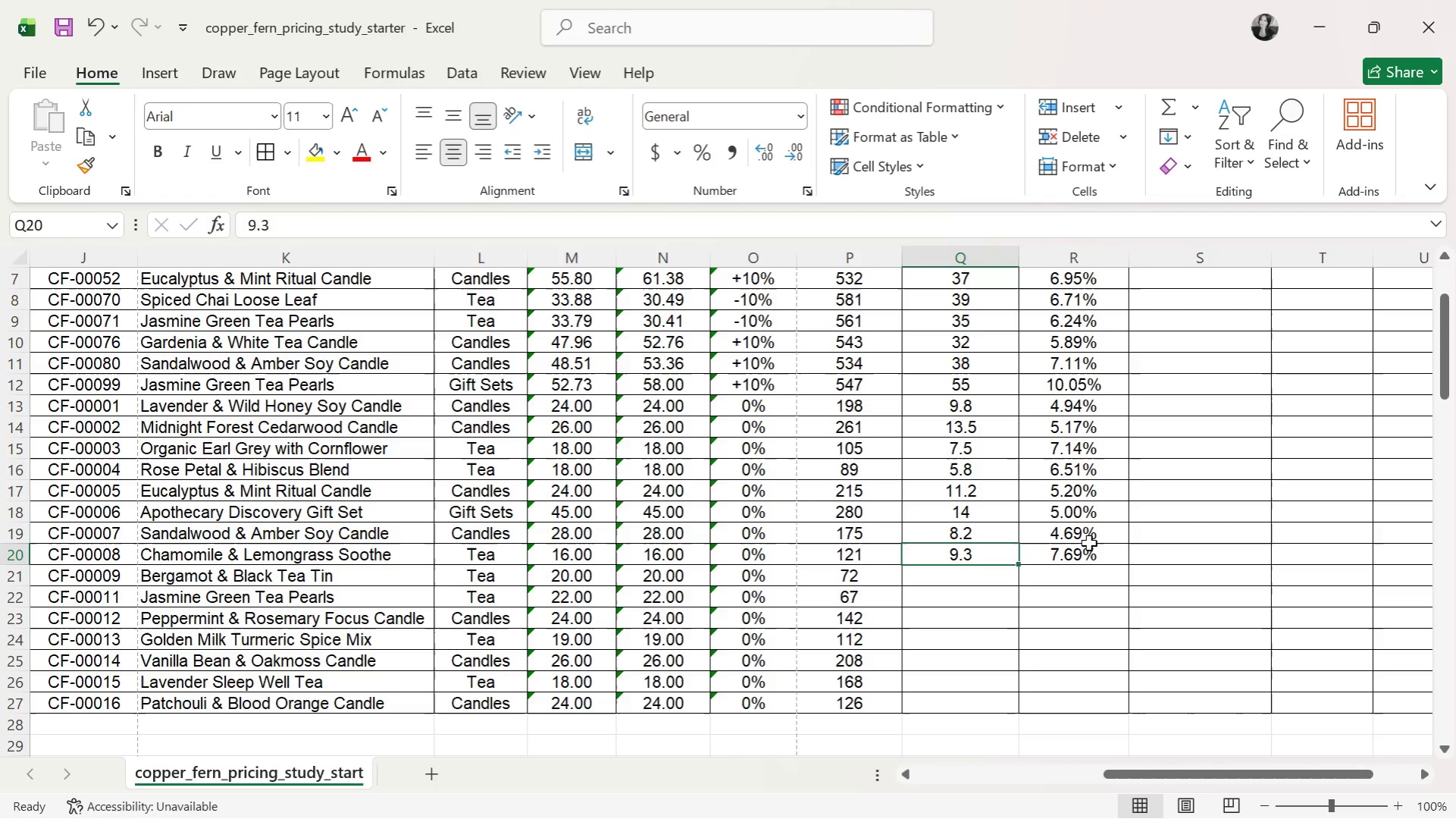 
key(ArrowRight)
 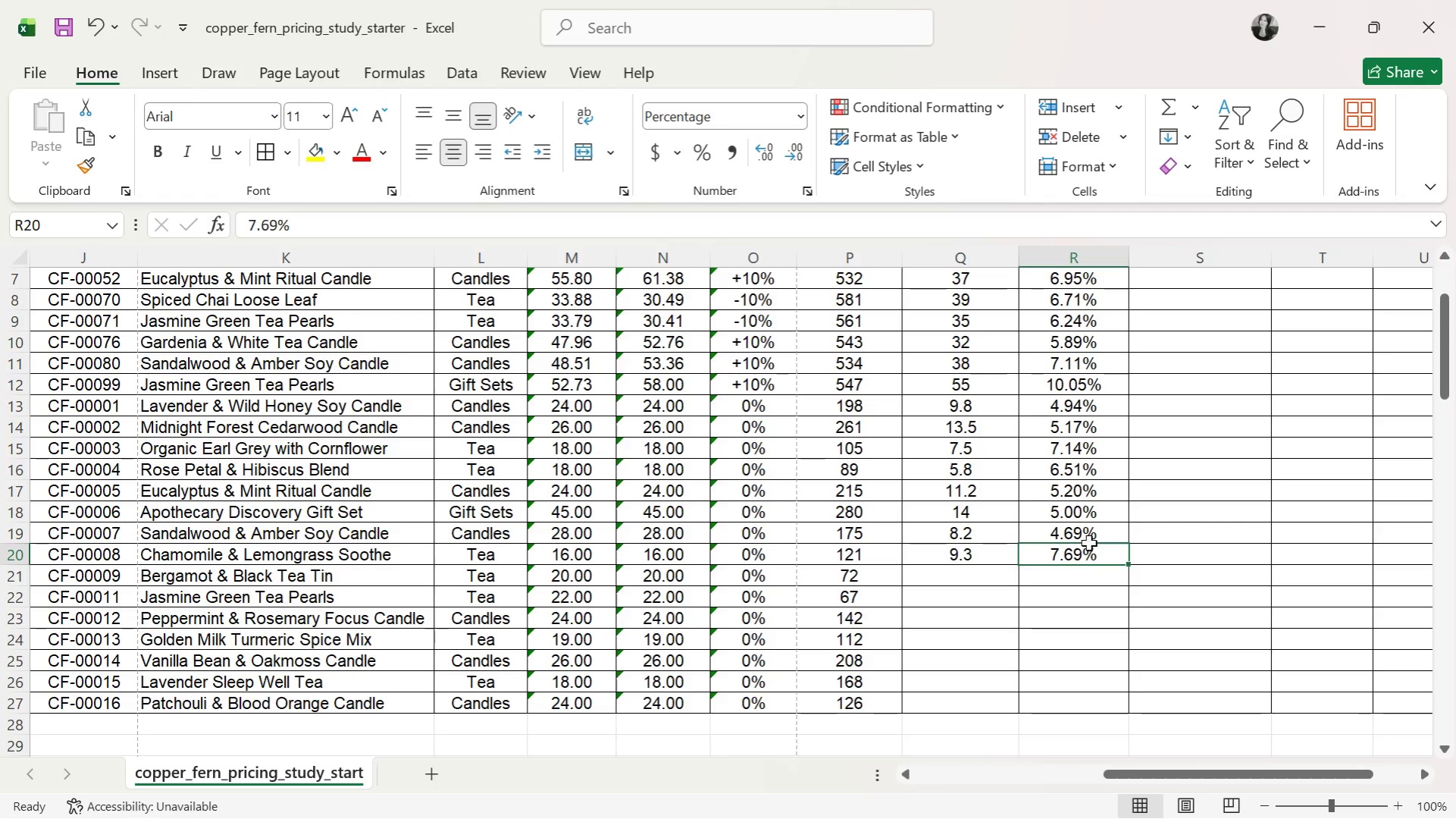 
key(ArrowDown)
 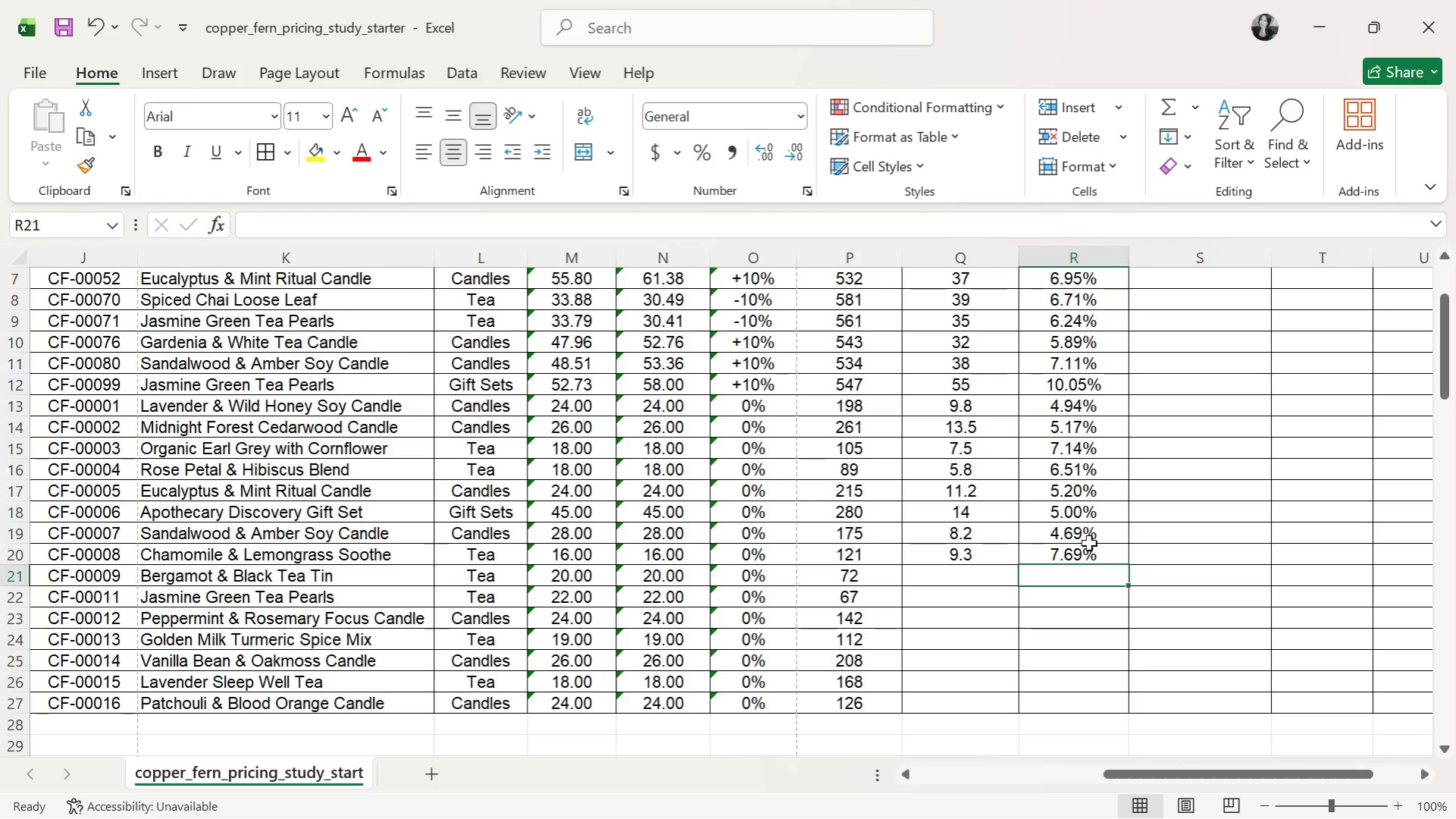 
key(ArrowUp)
 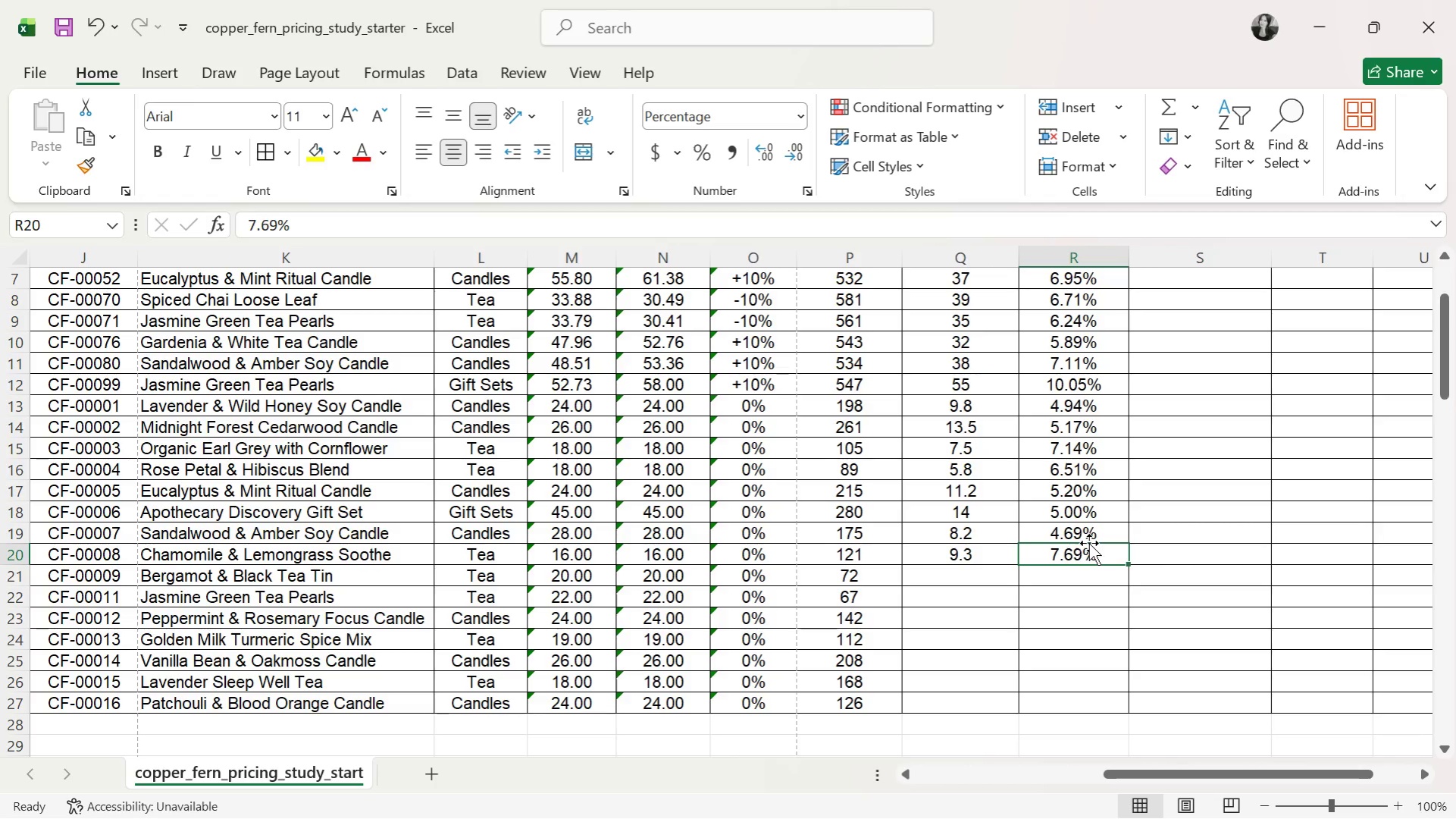 
key(ArrowUp)
 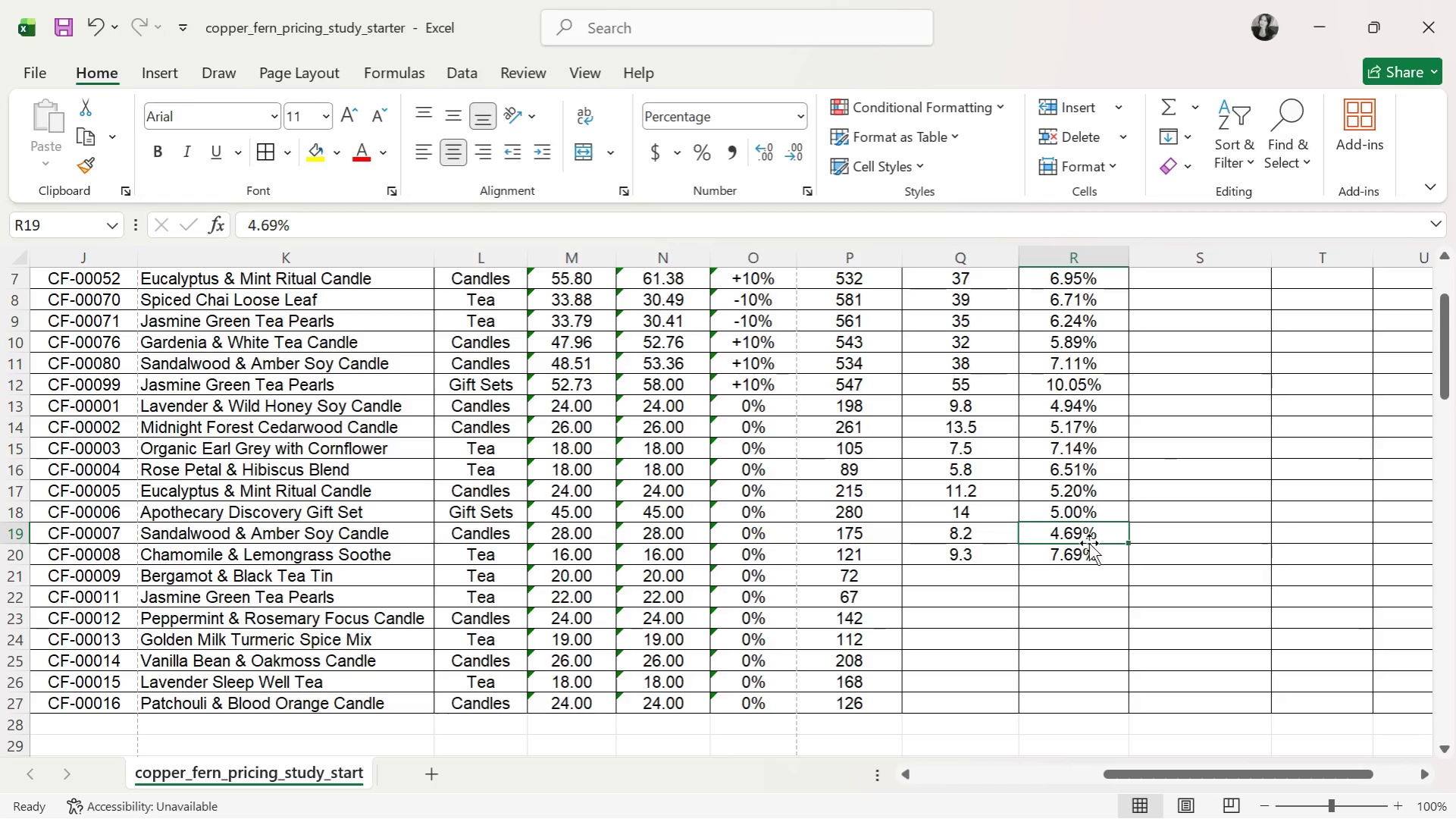 
key(ArrowLeft)
 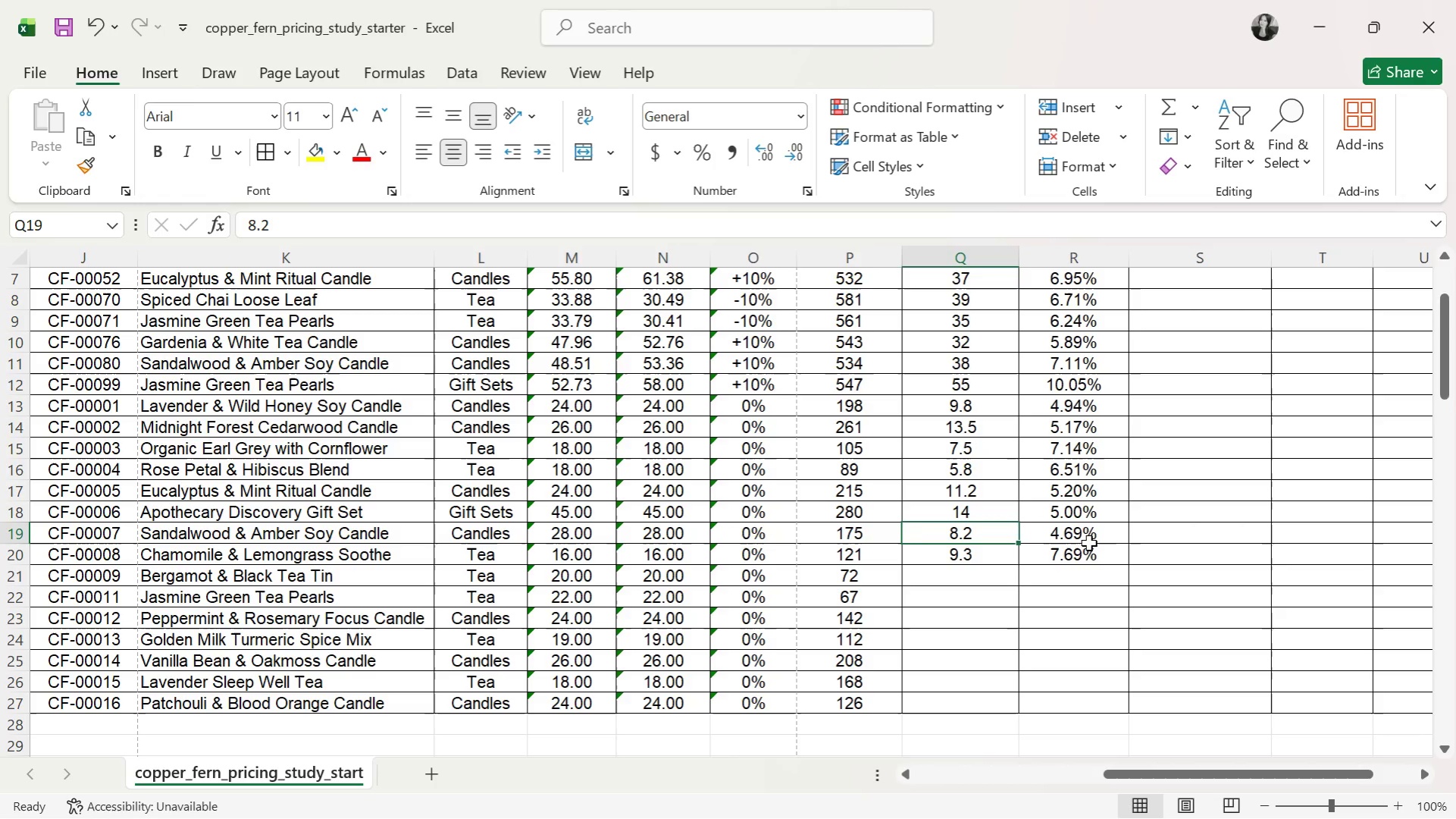 
key(ArrowRight)
 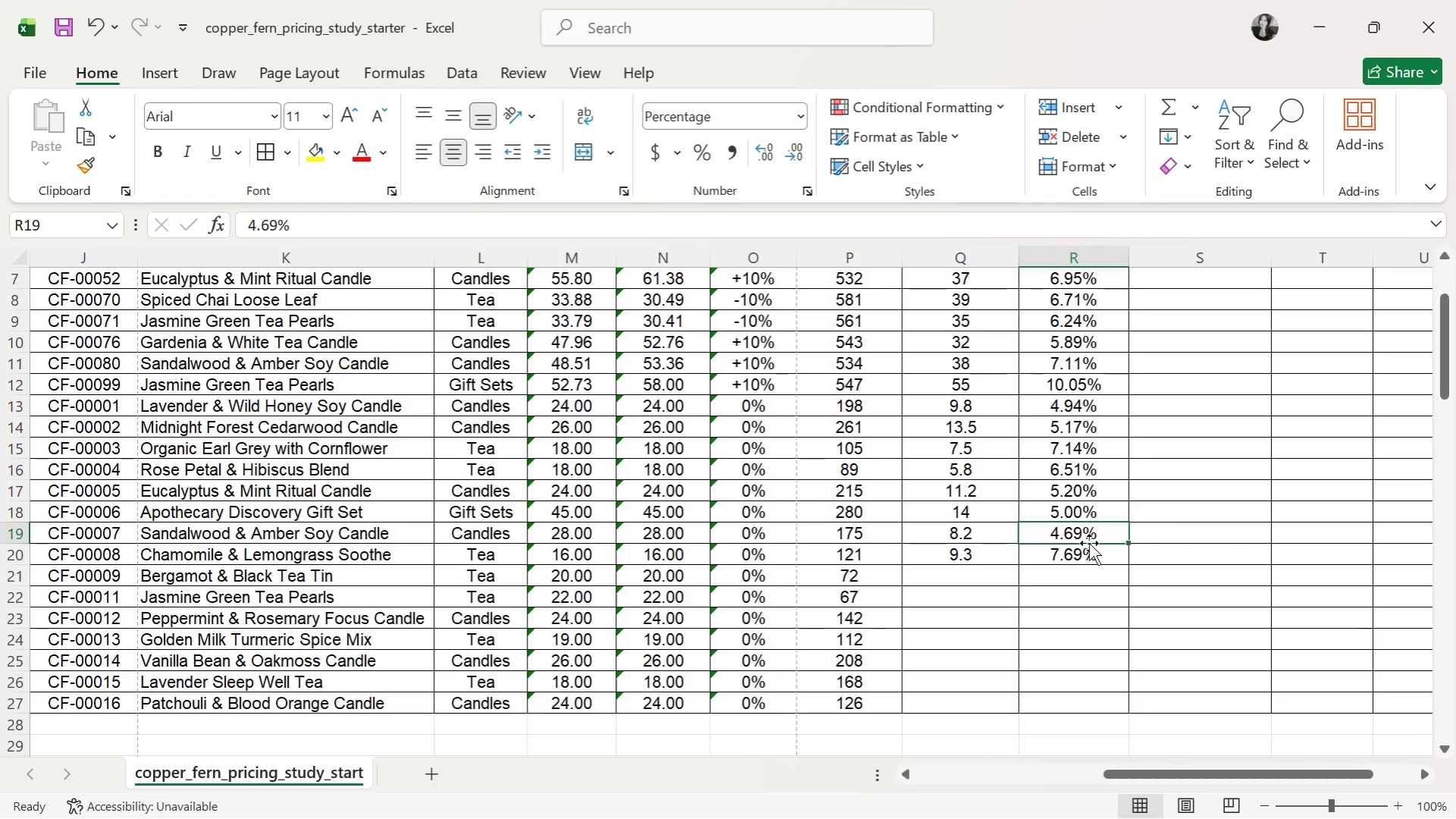 
key(ArrowDown)
 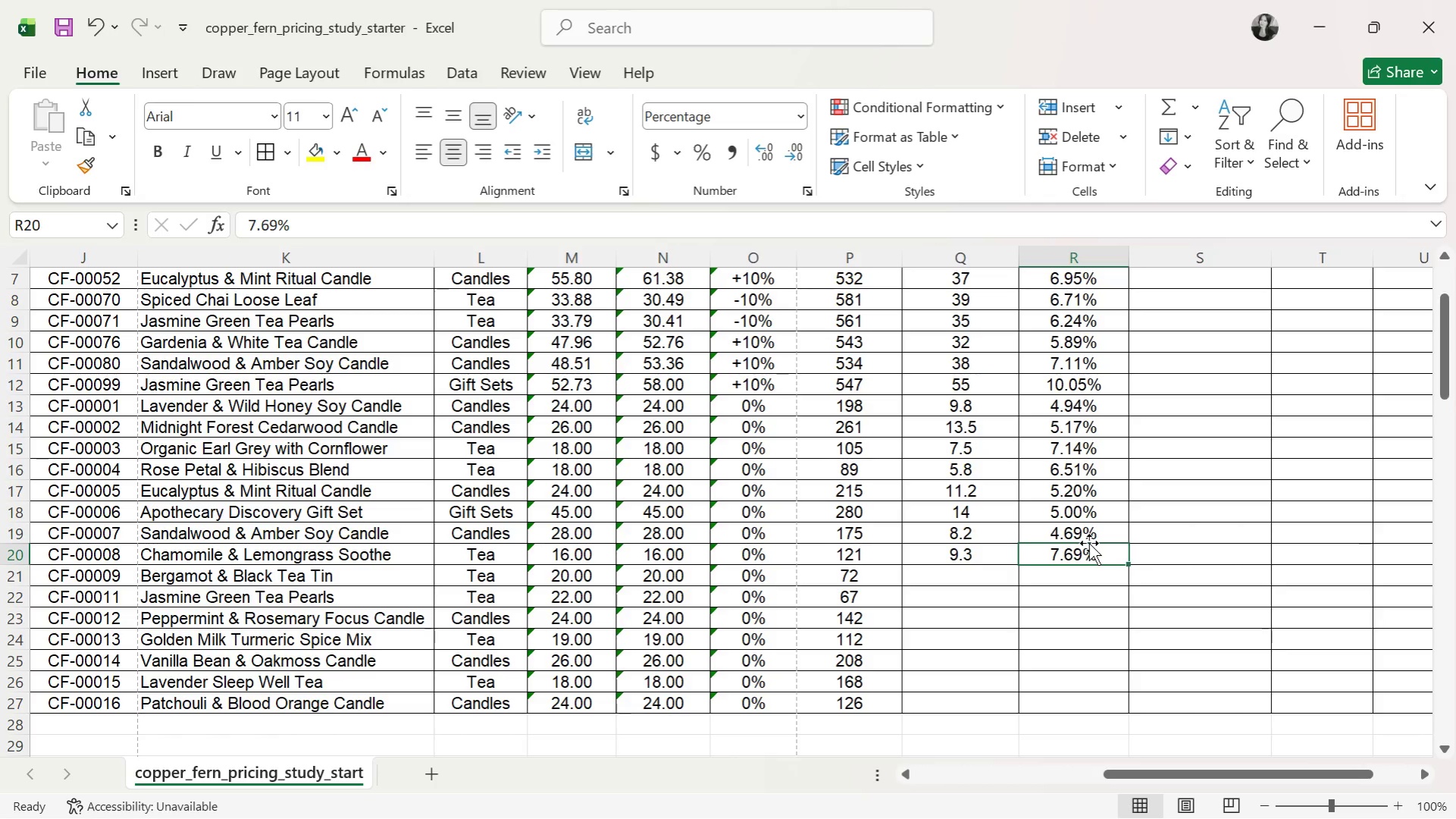 
key(ArrowLeft)
 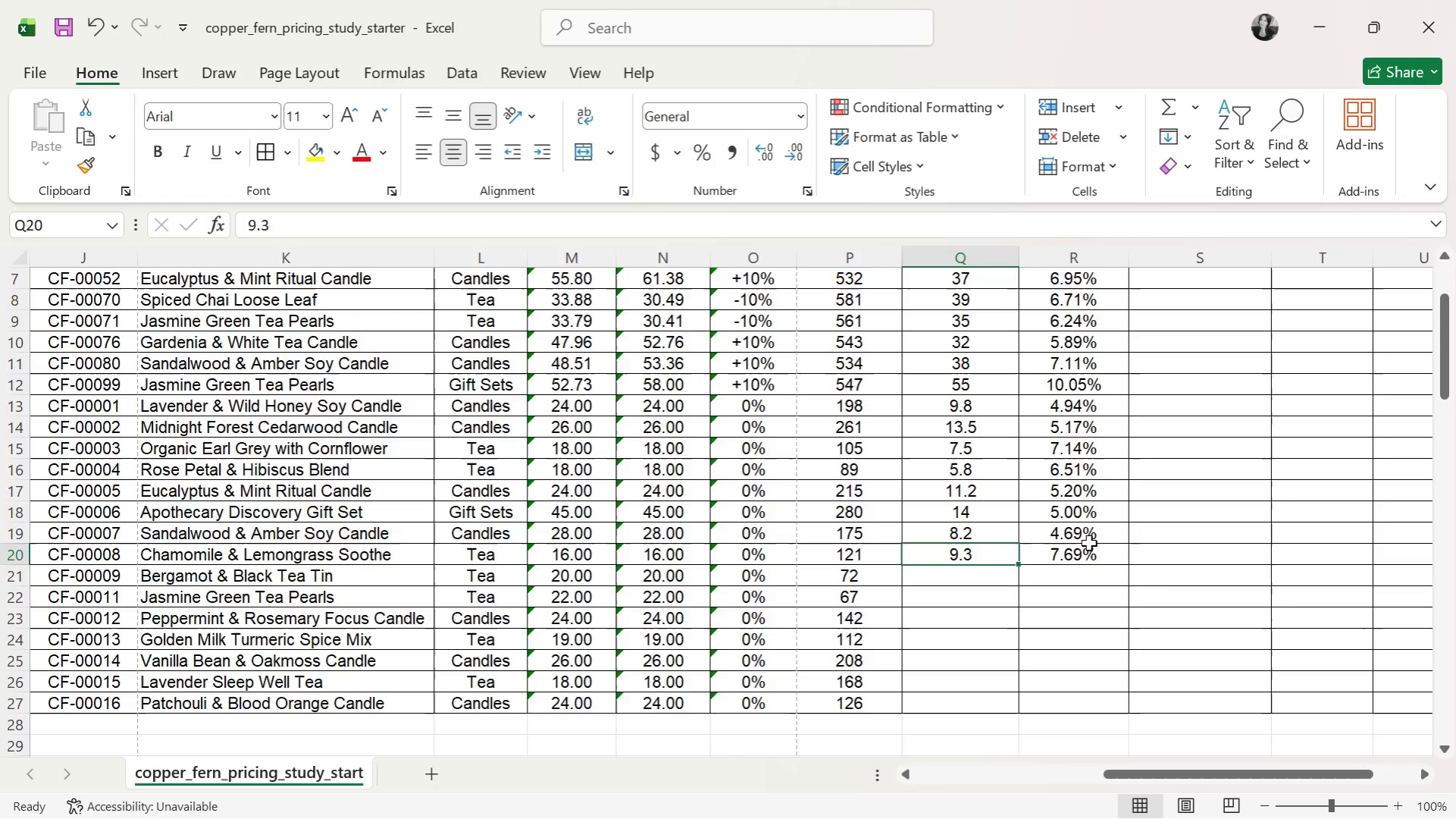 
key(ArrowRight)
 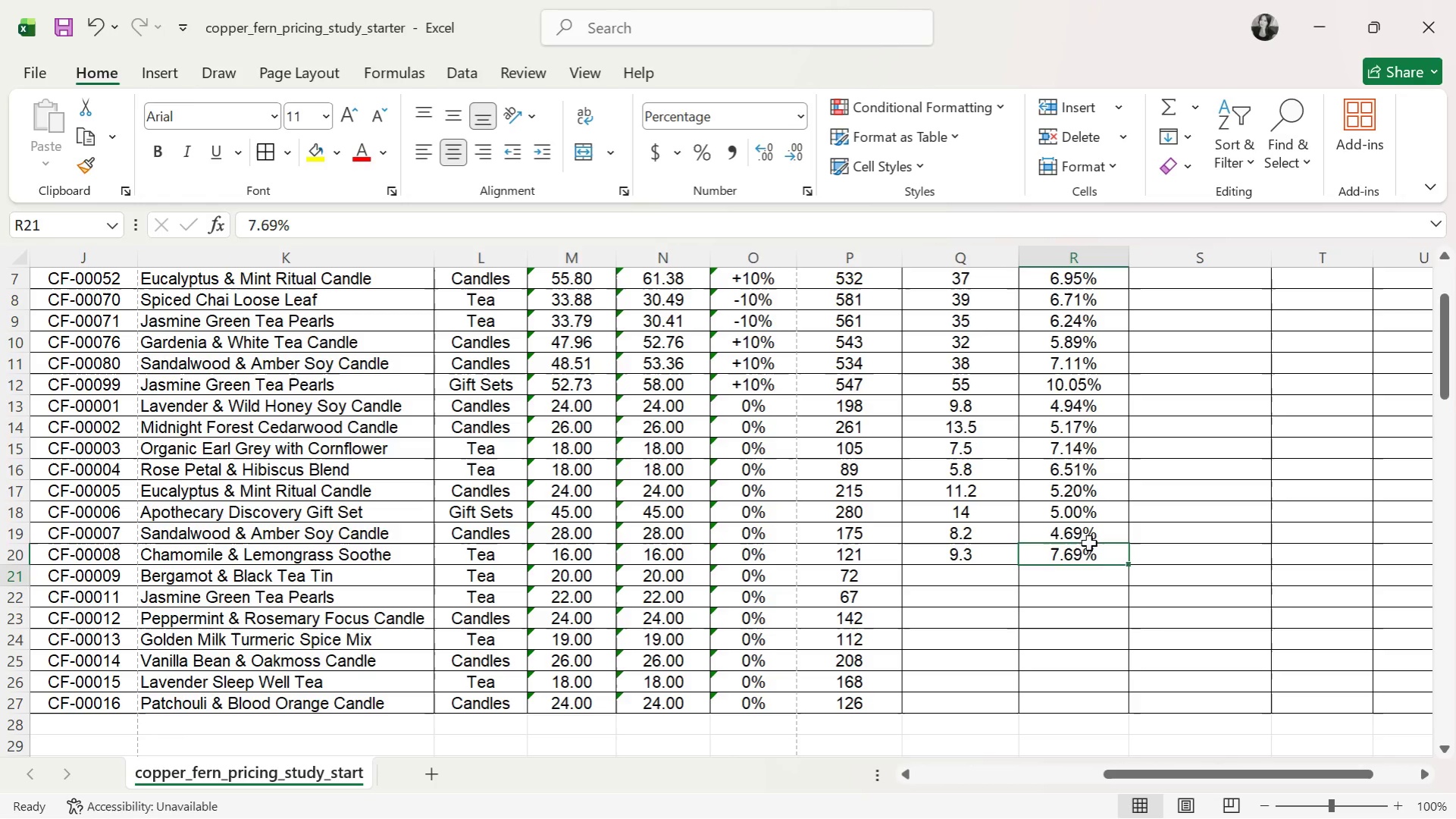 
key(ArrowDown)
 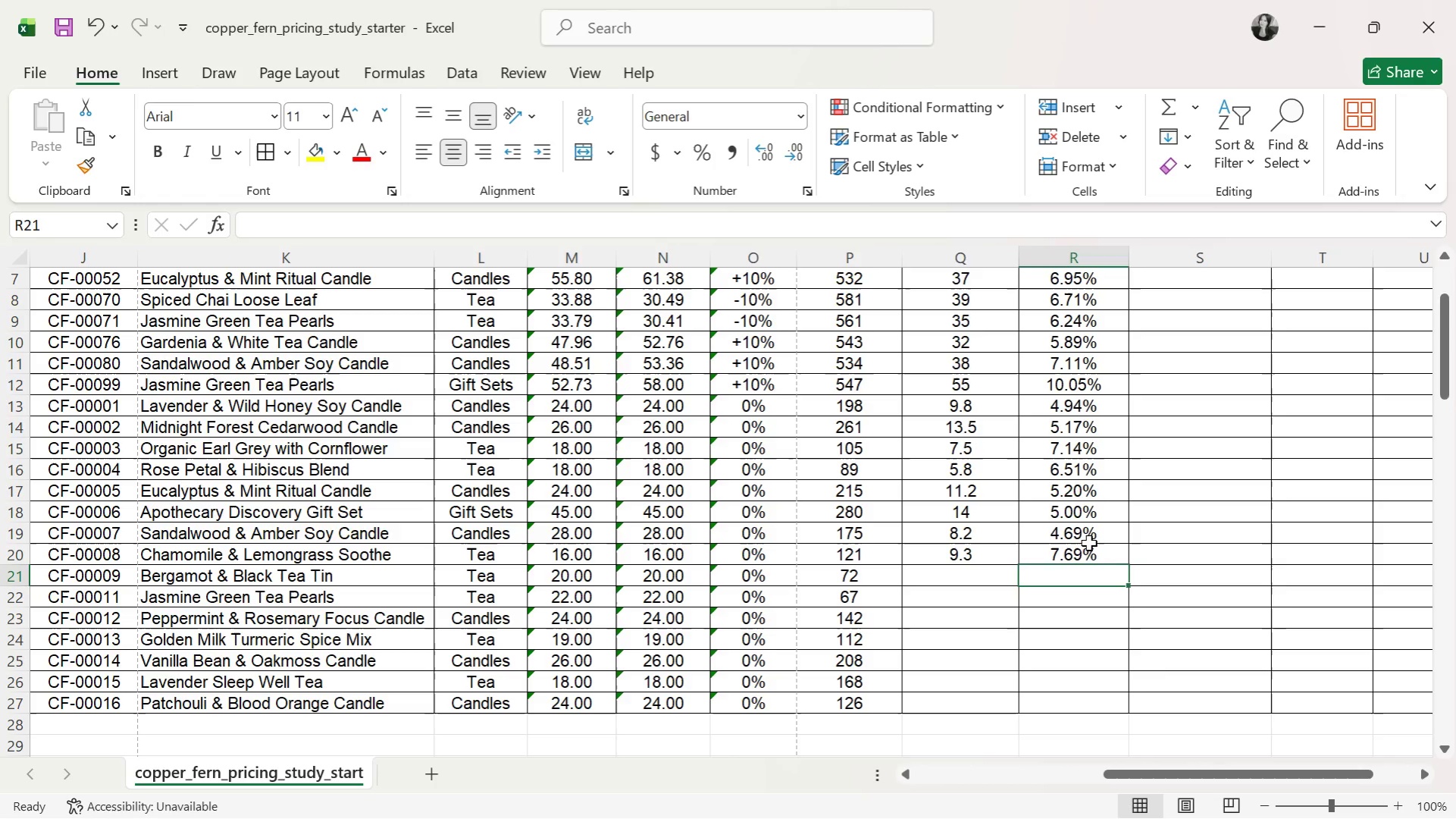 
key(ArrowLeft)
 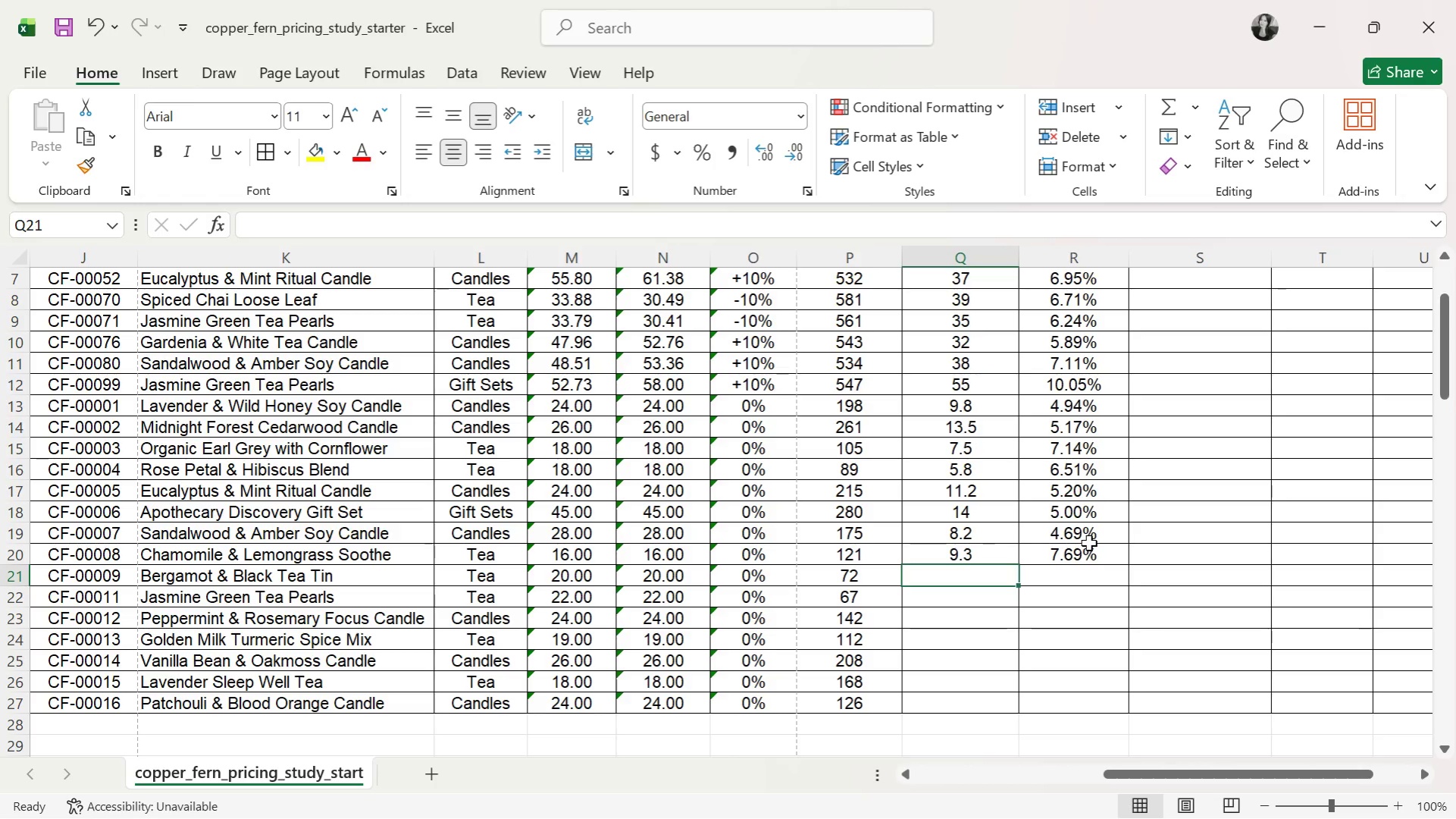 
key(4)
 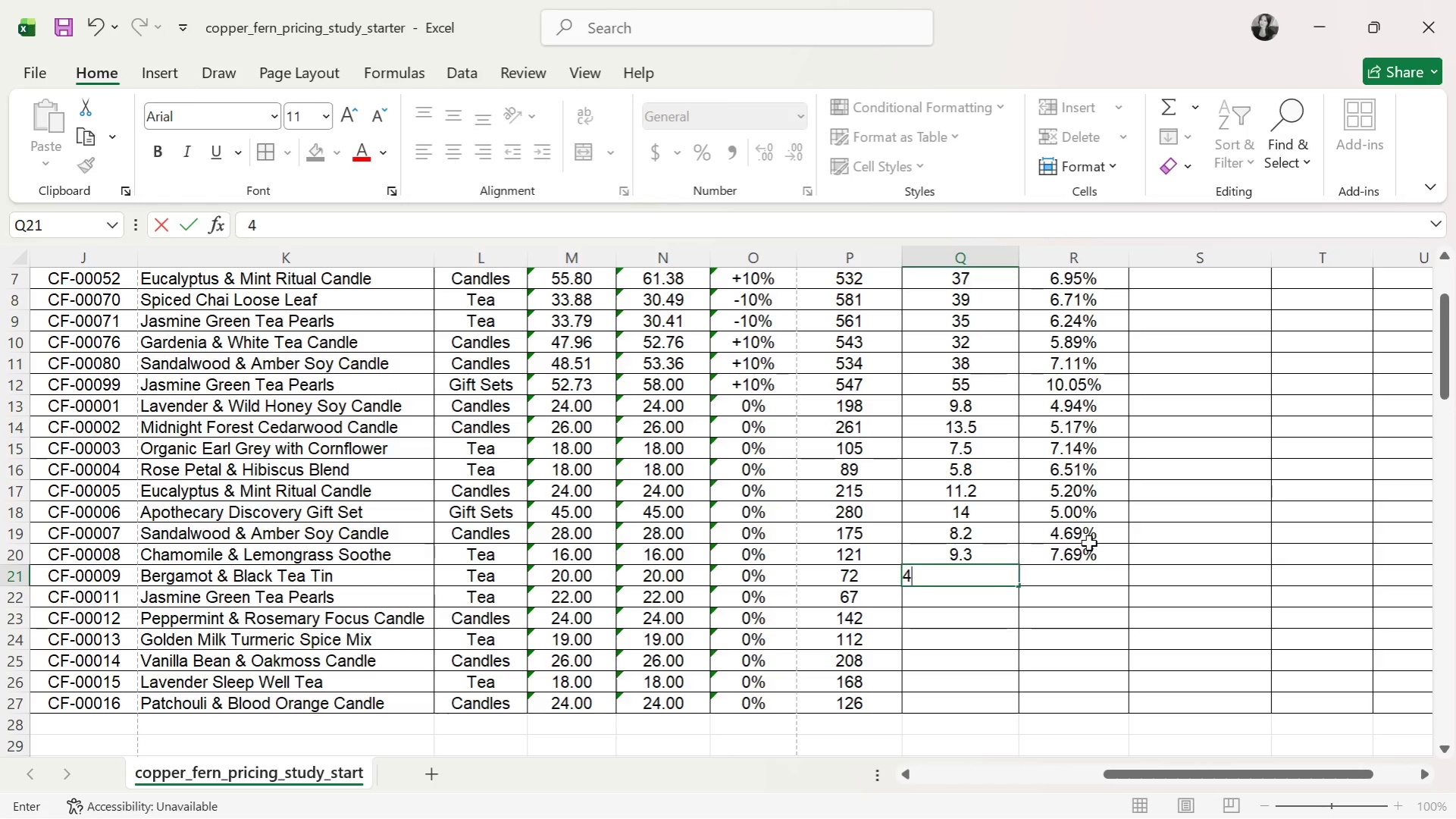 
key(Period)
 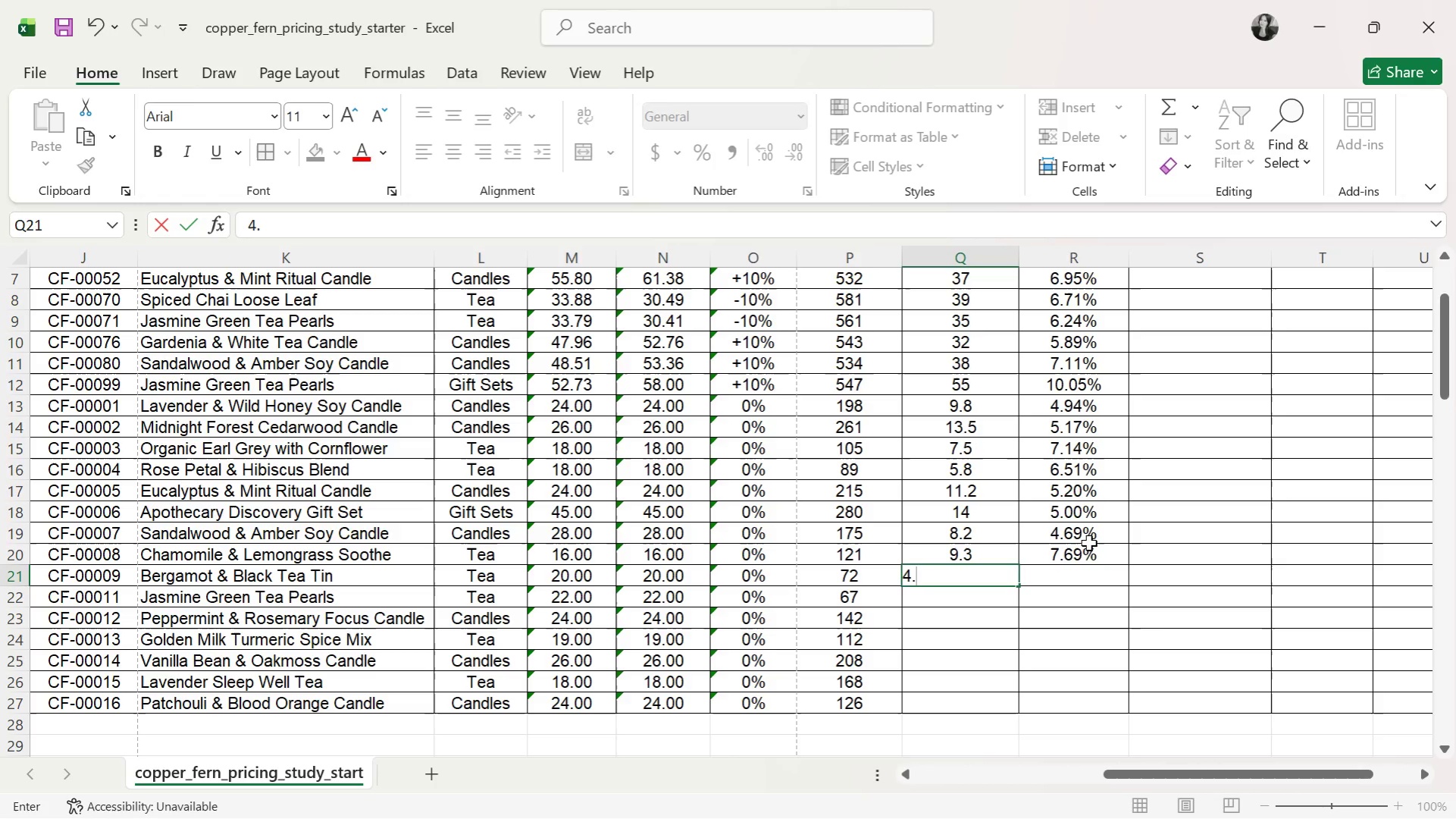 
key(2)
 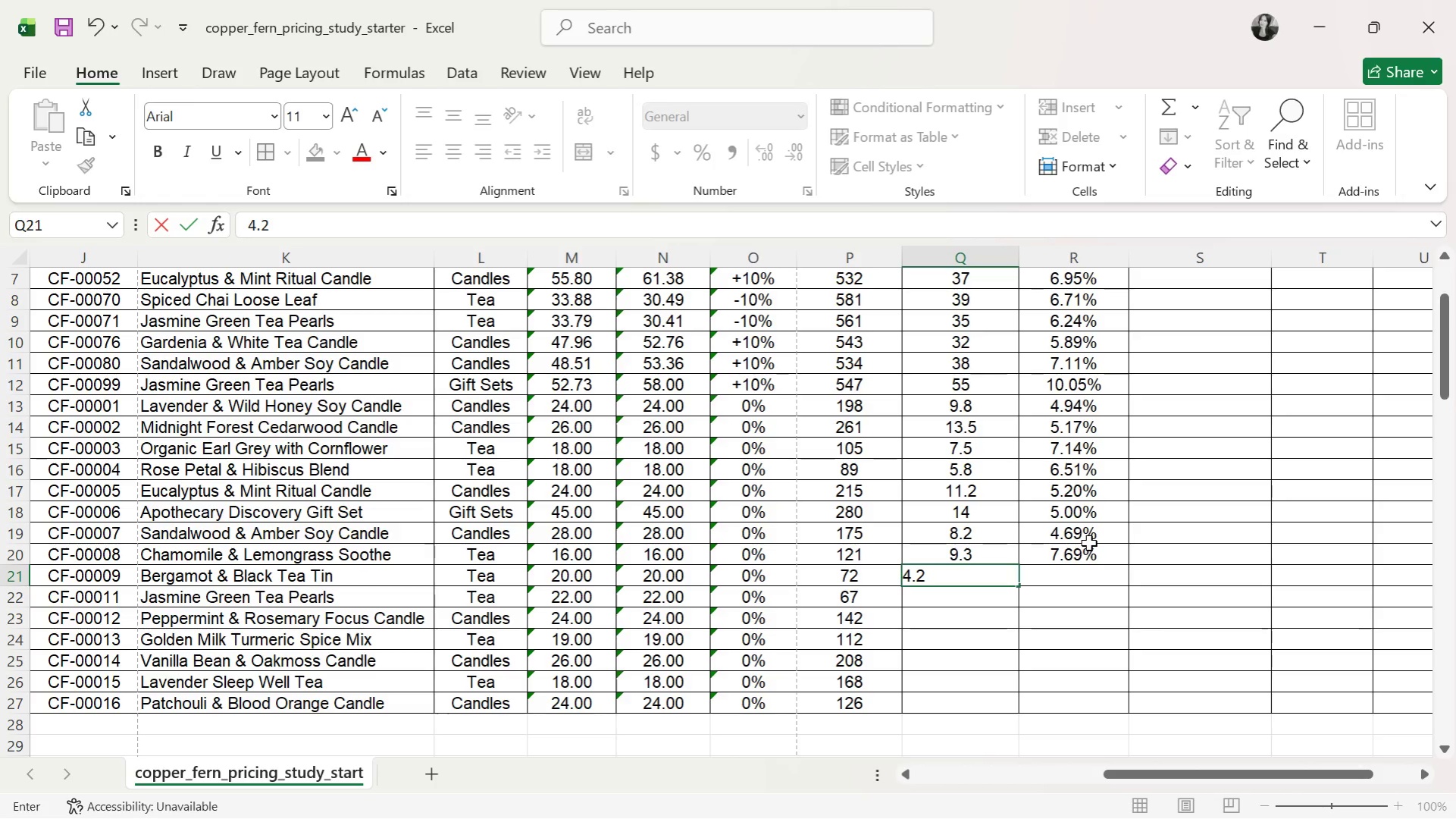 
key(ArrowRight)
 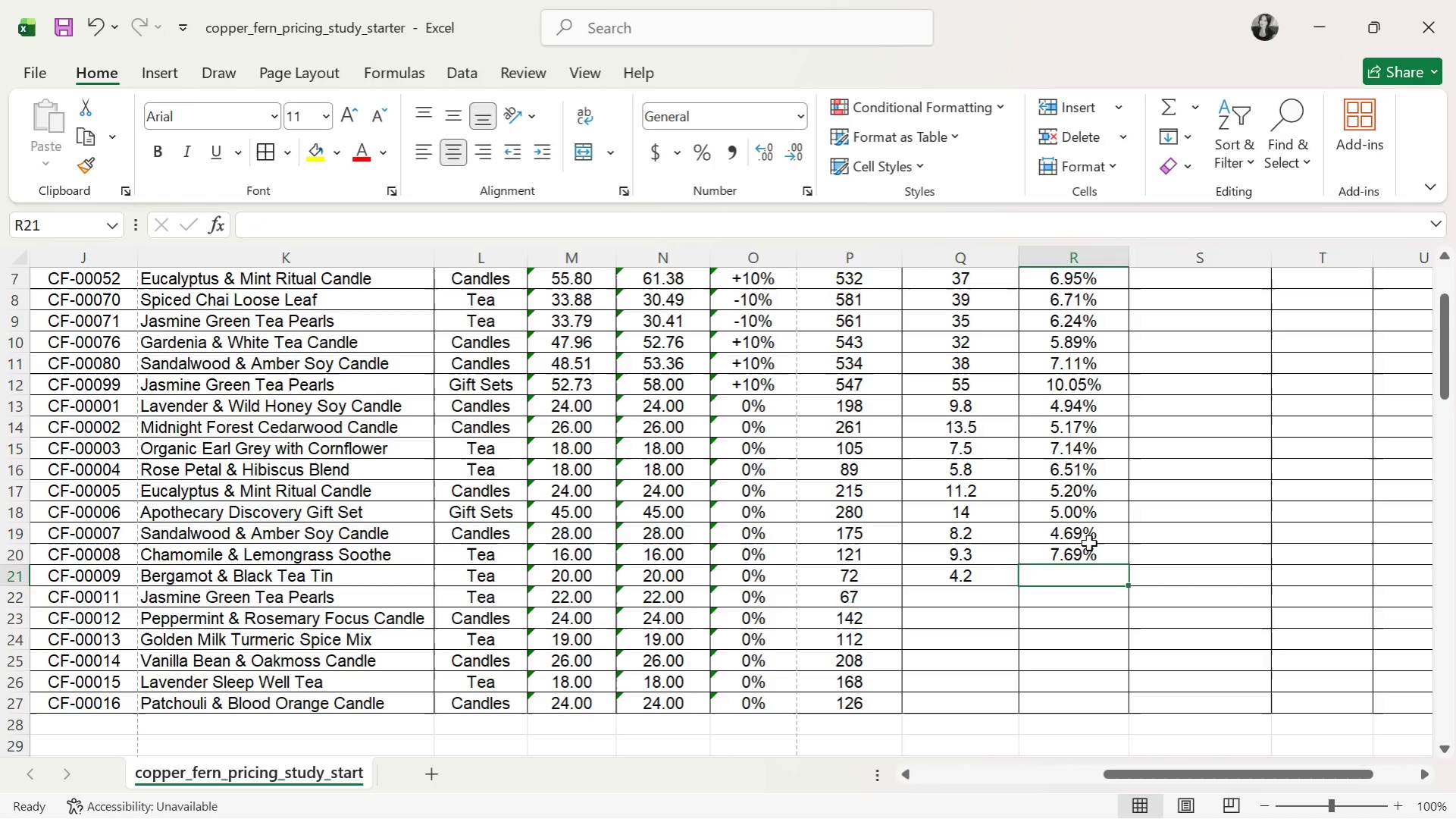 
type(5.83%)
 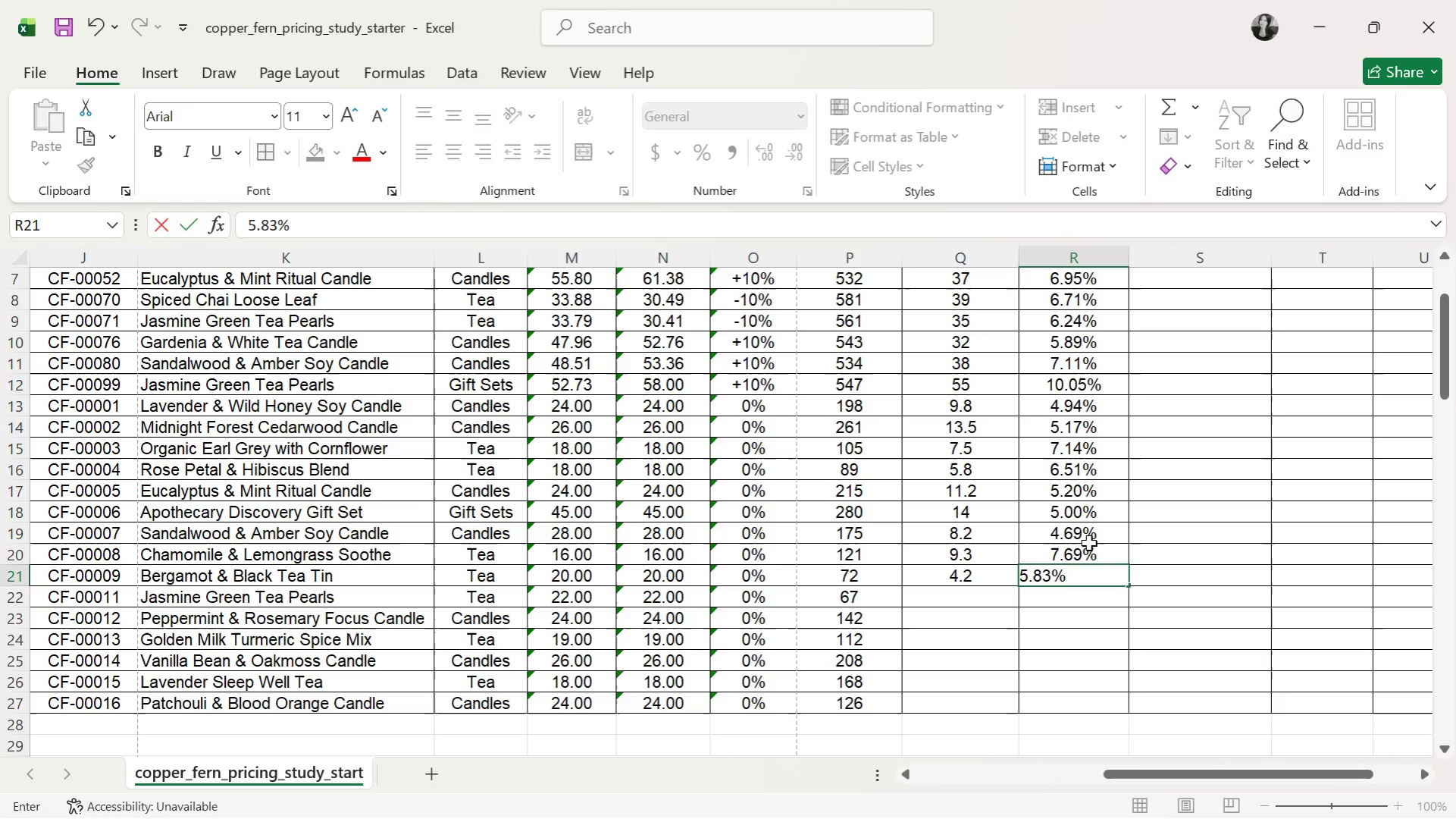 
key(Enter)
 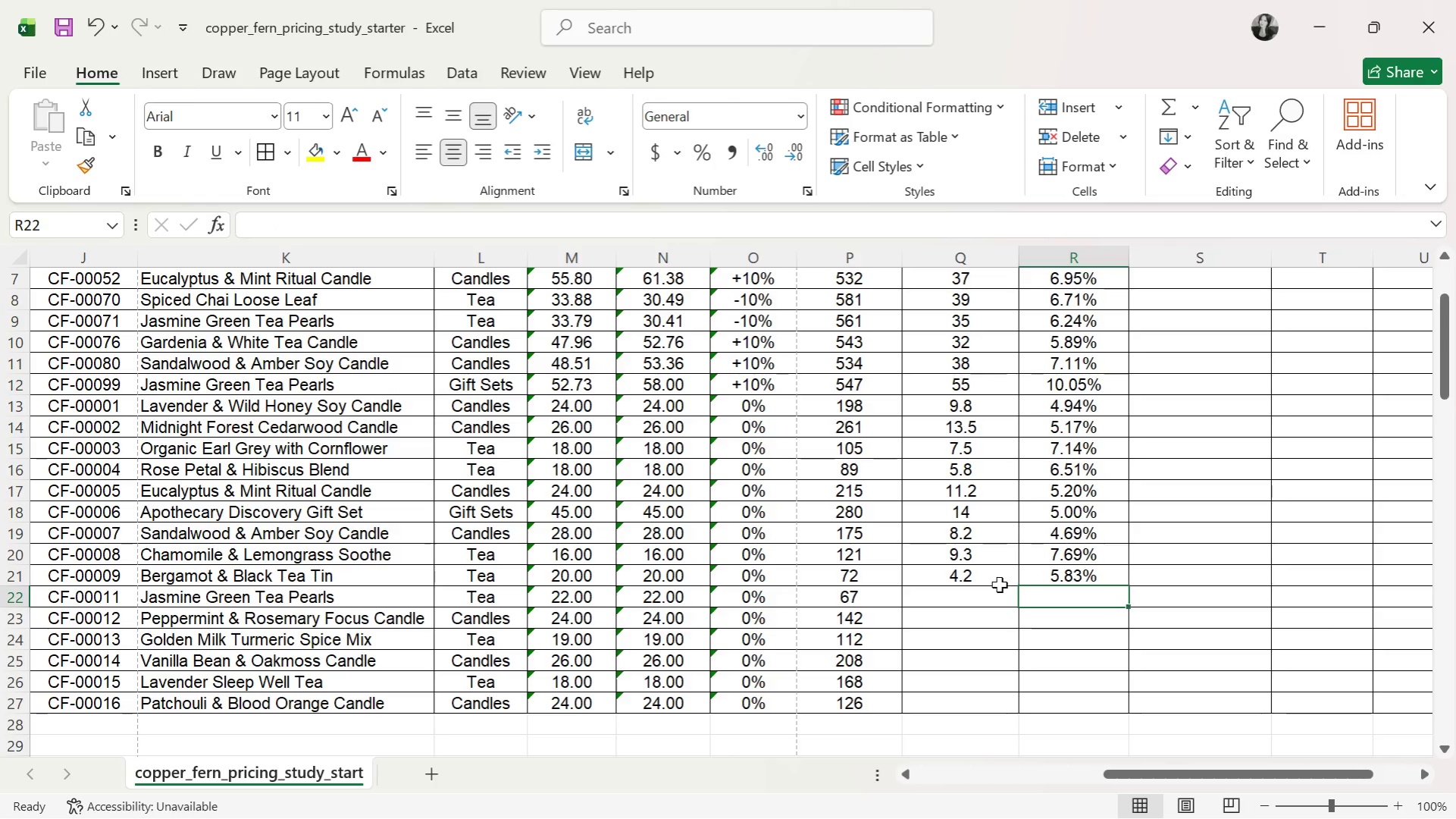 
left_click([988, 598])
 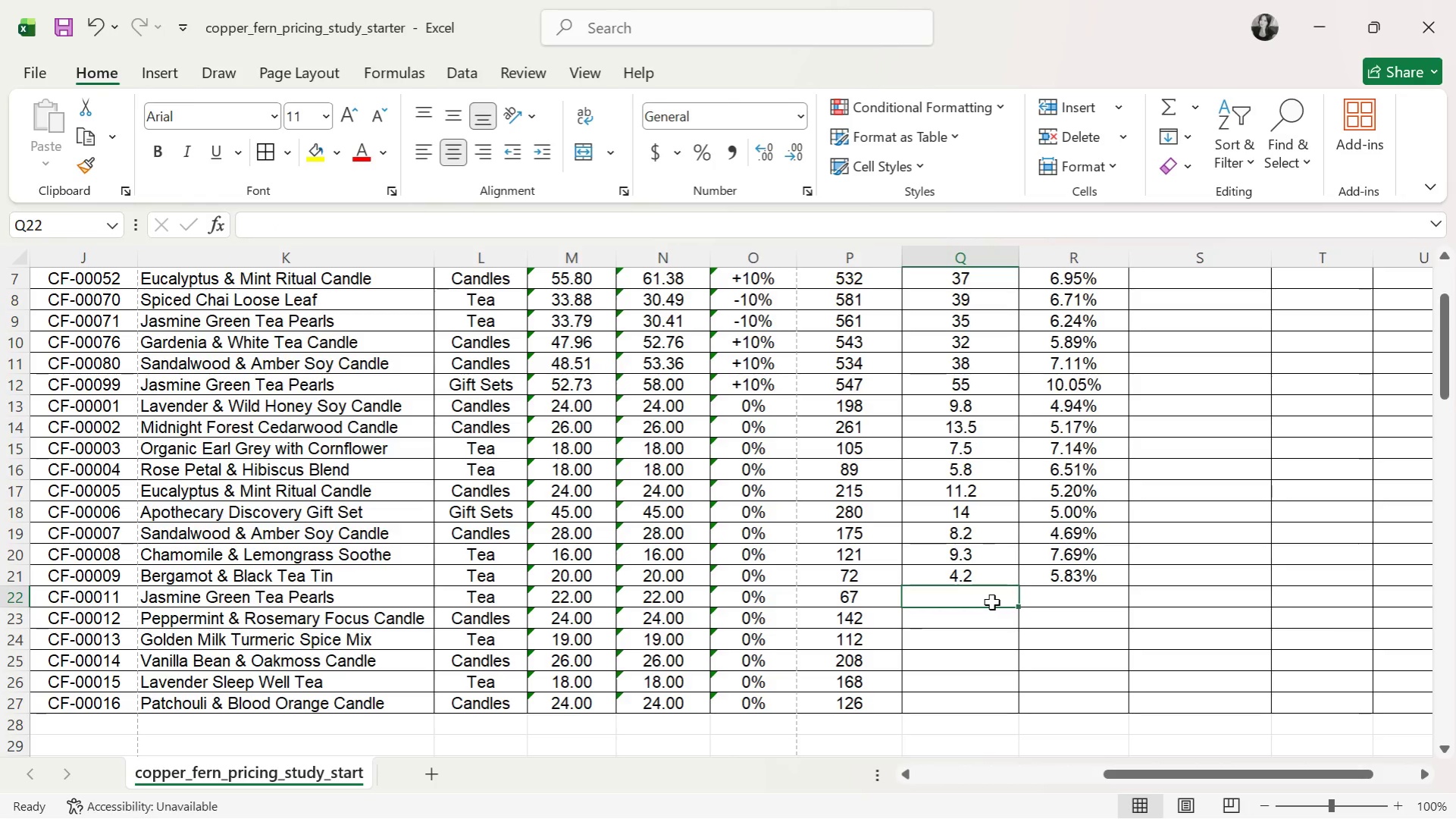 
key(2)
 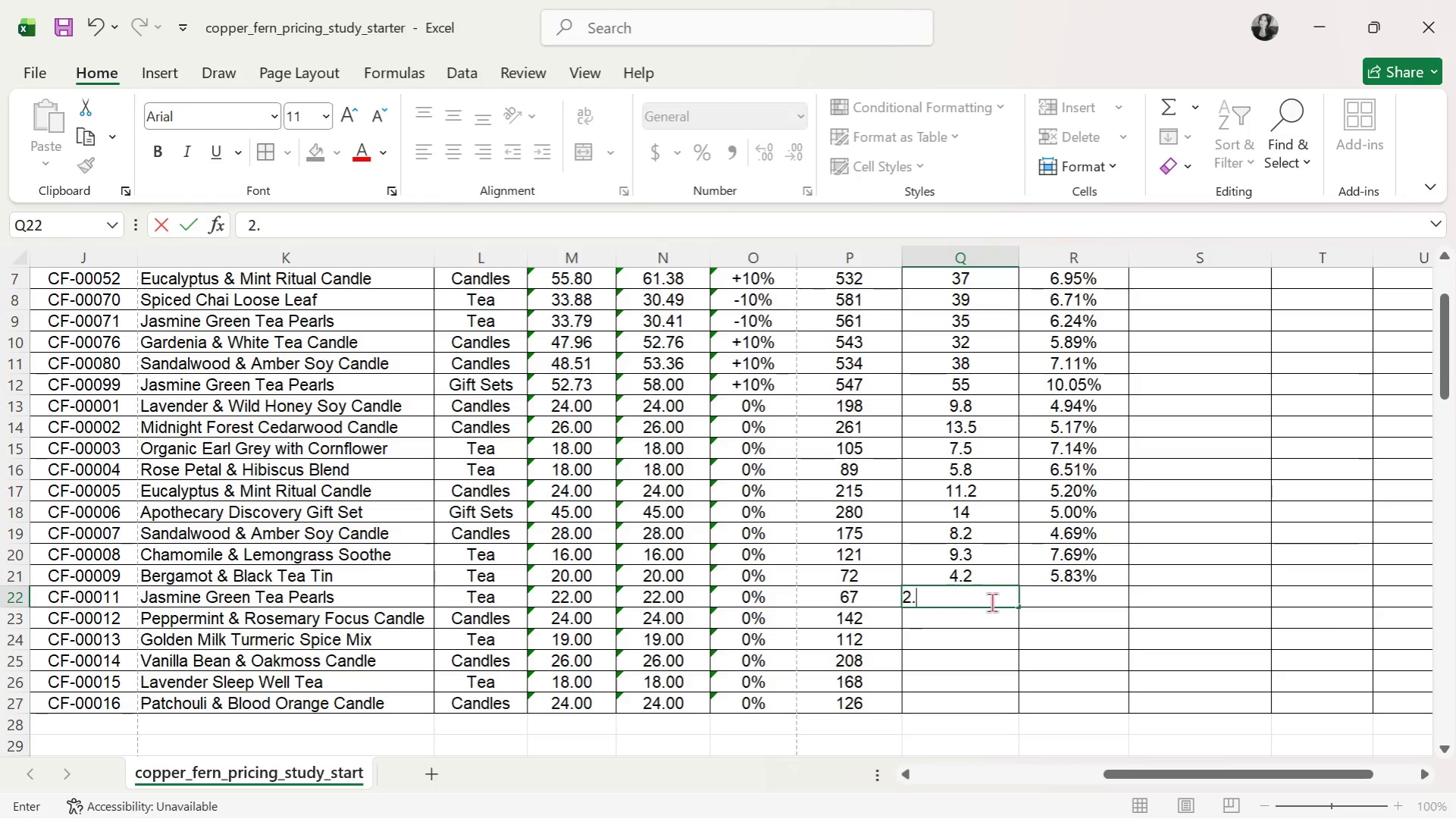 
key(Period)
 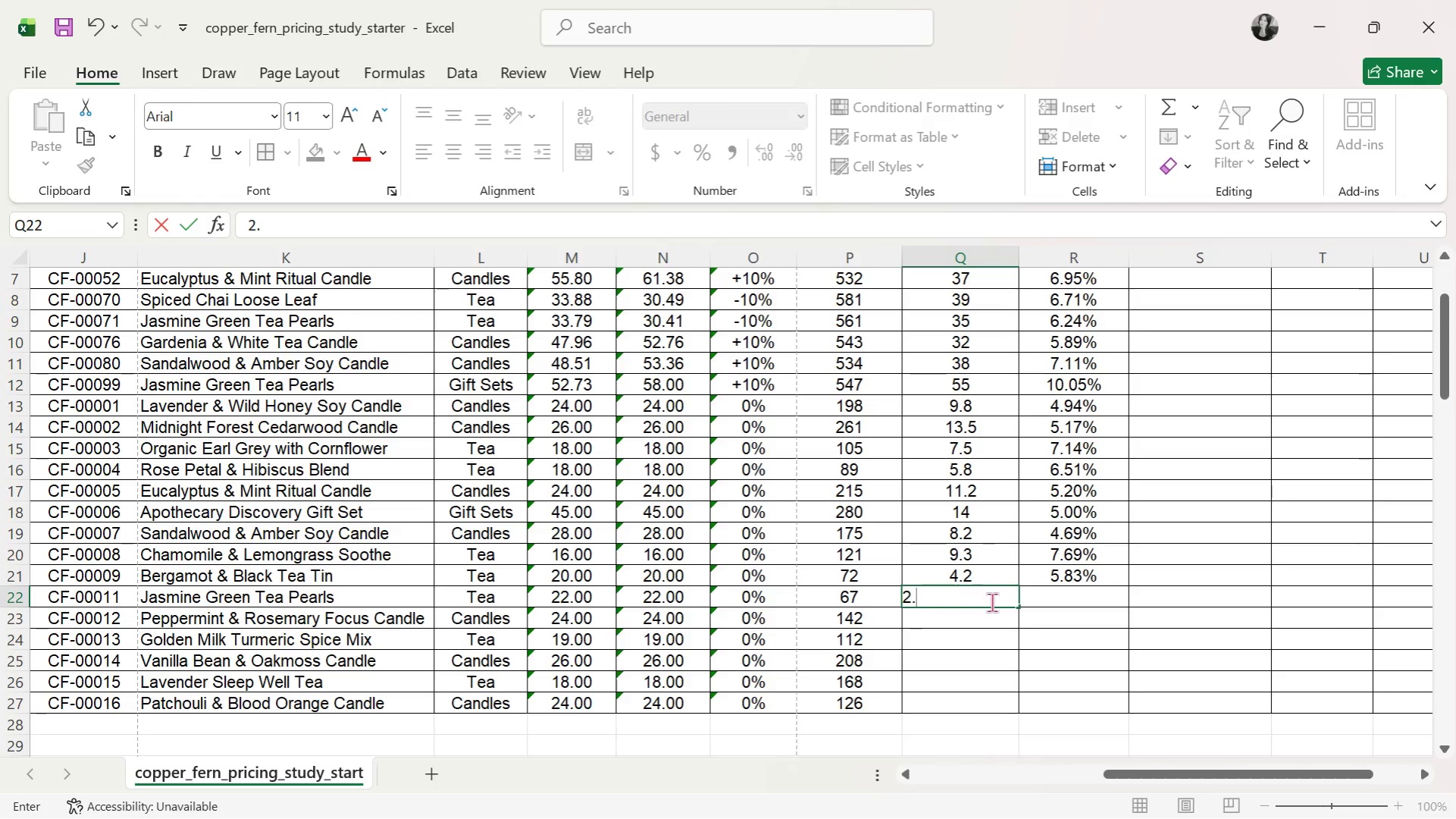 
key(8)
 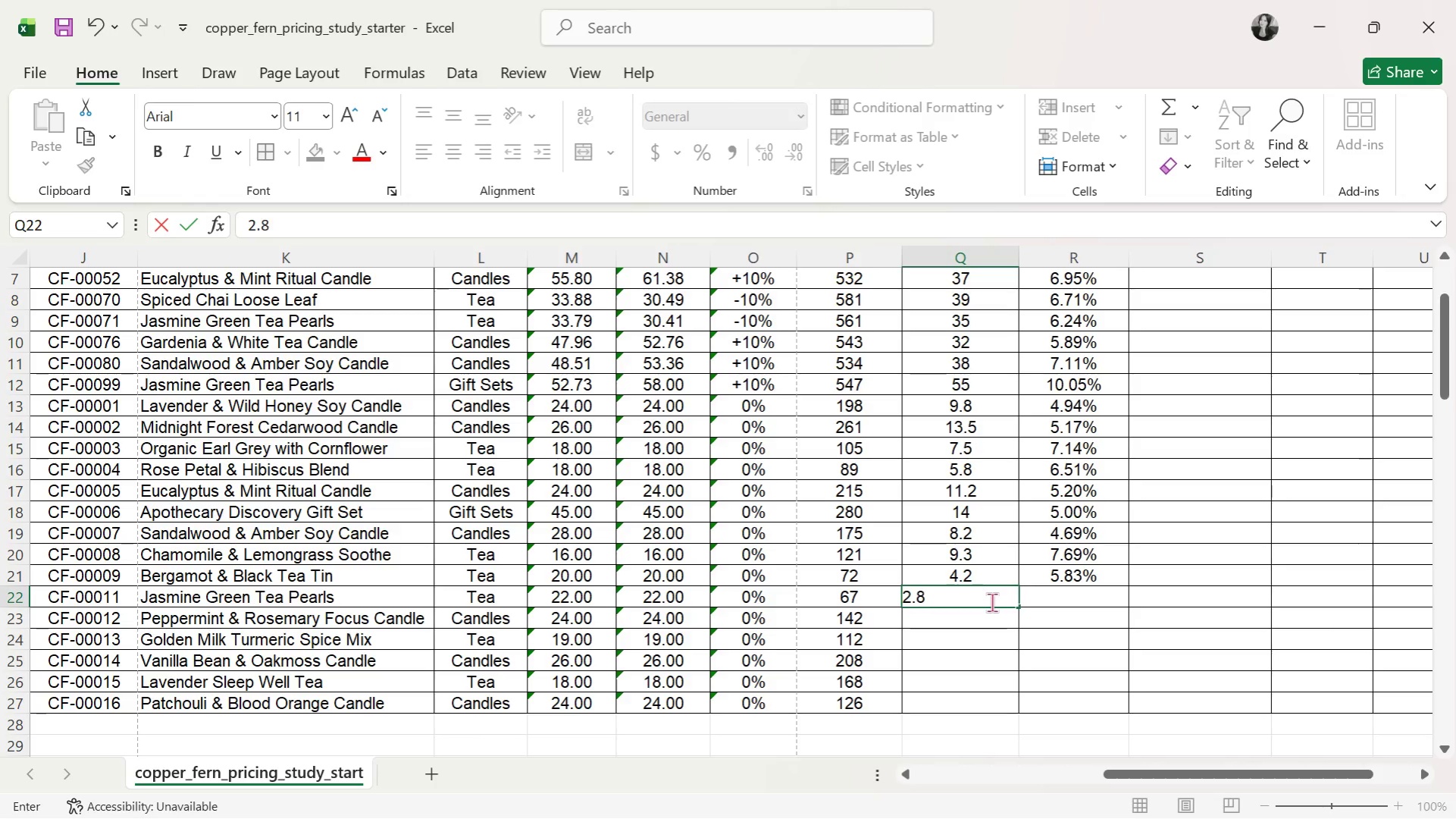 
key(ArrowRight)
 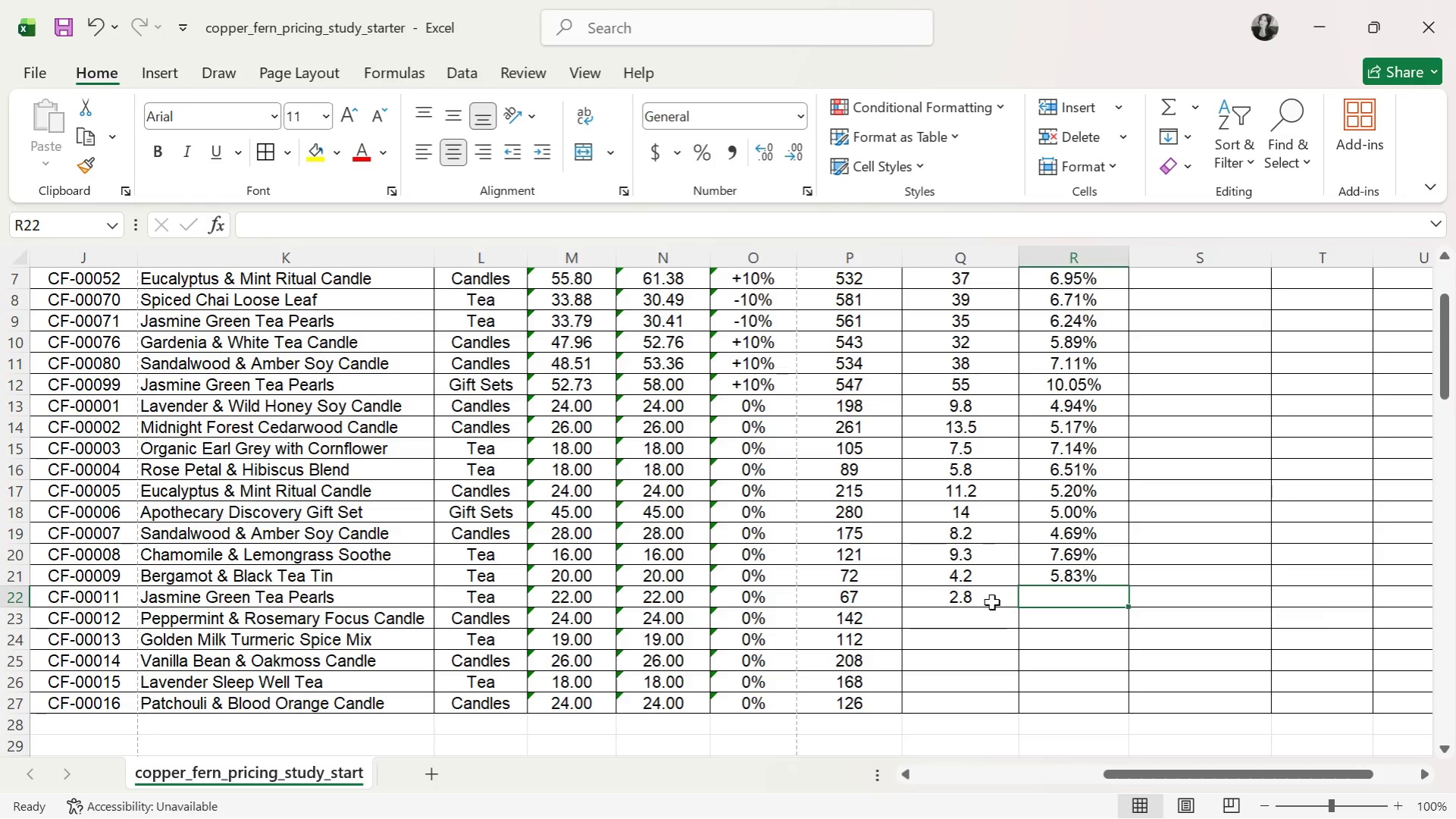 
type(4.18%)
 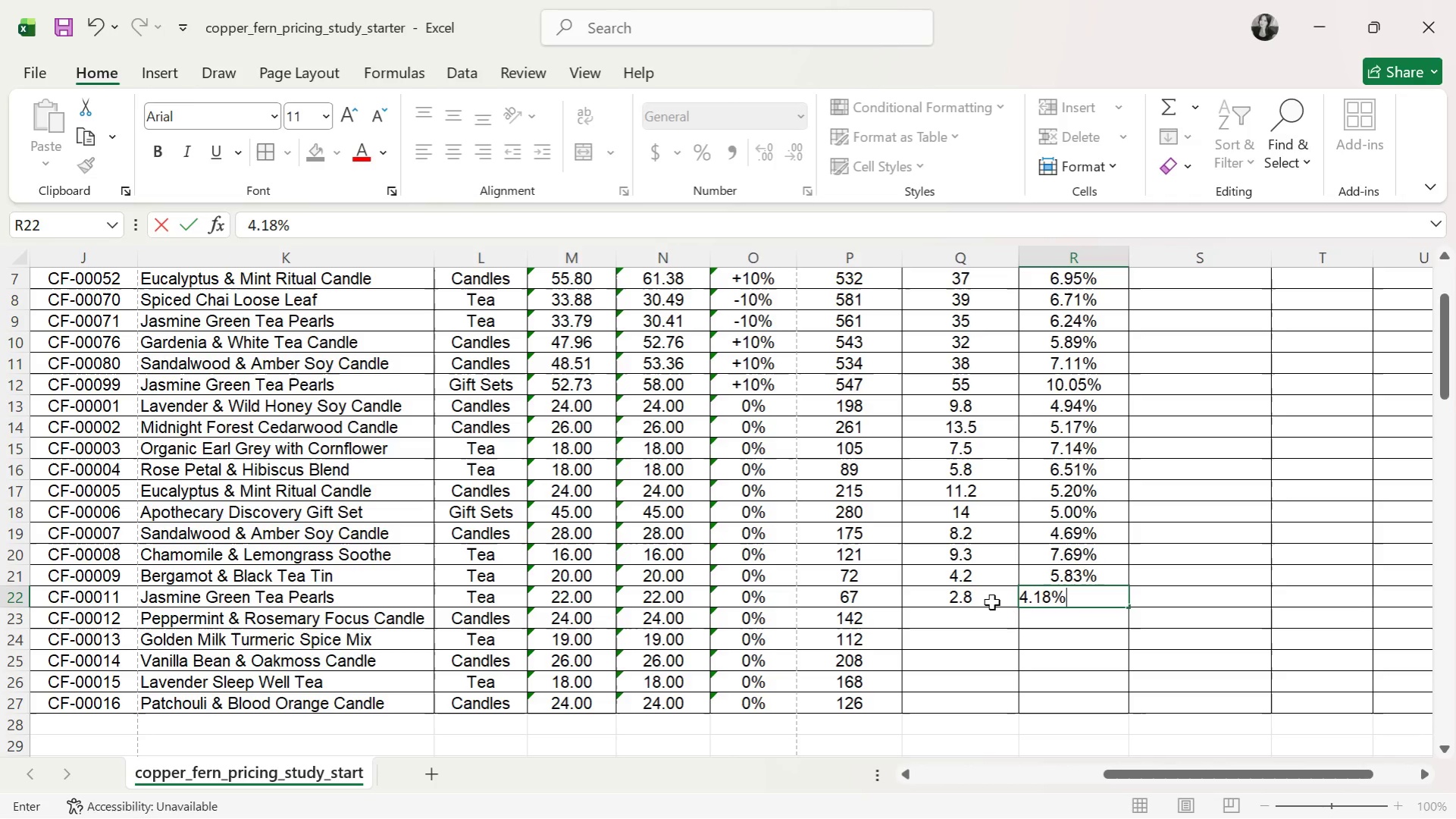 
key(Enter)
 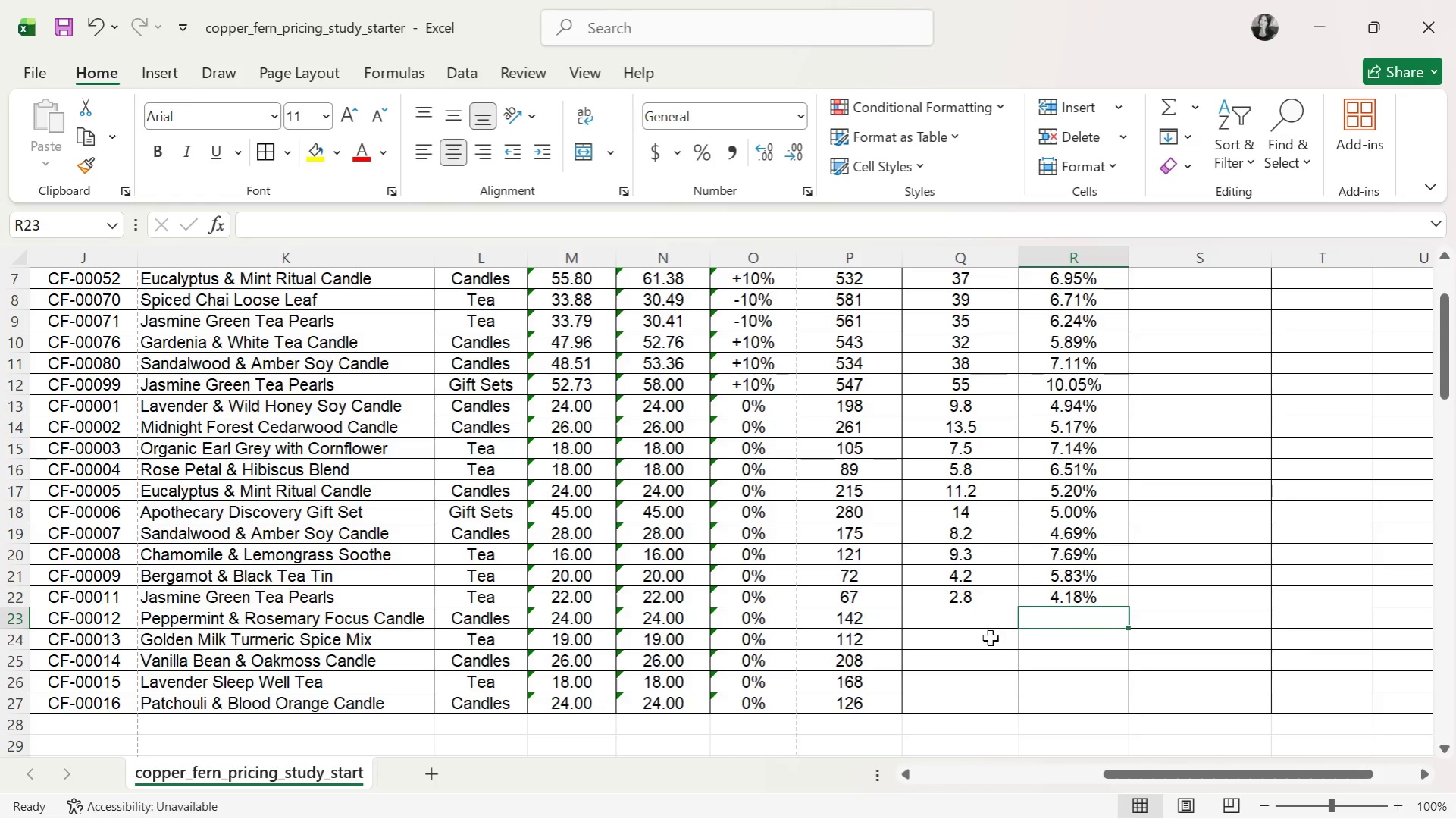 
left_click([985, 620])
 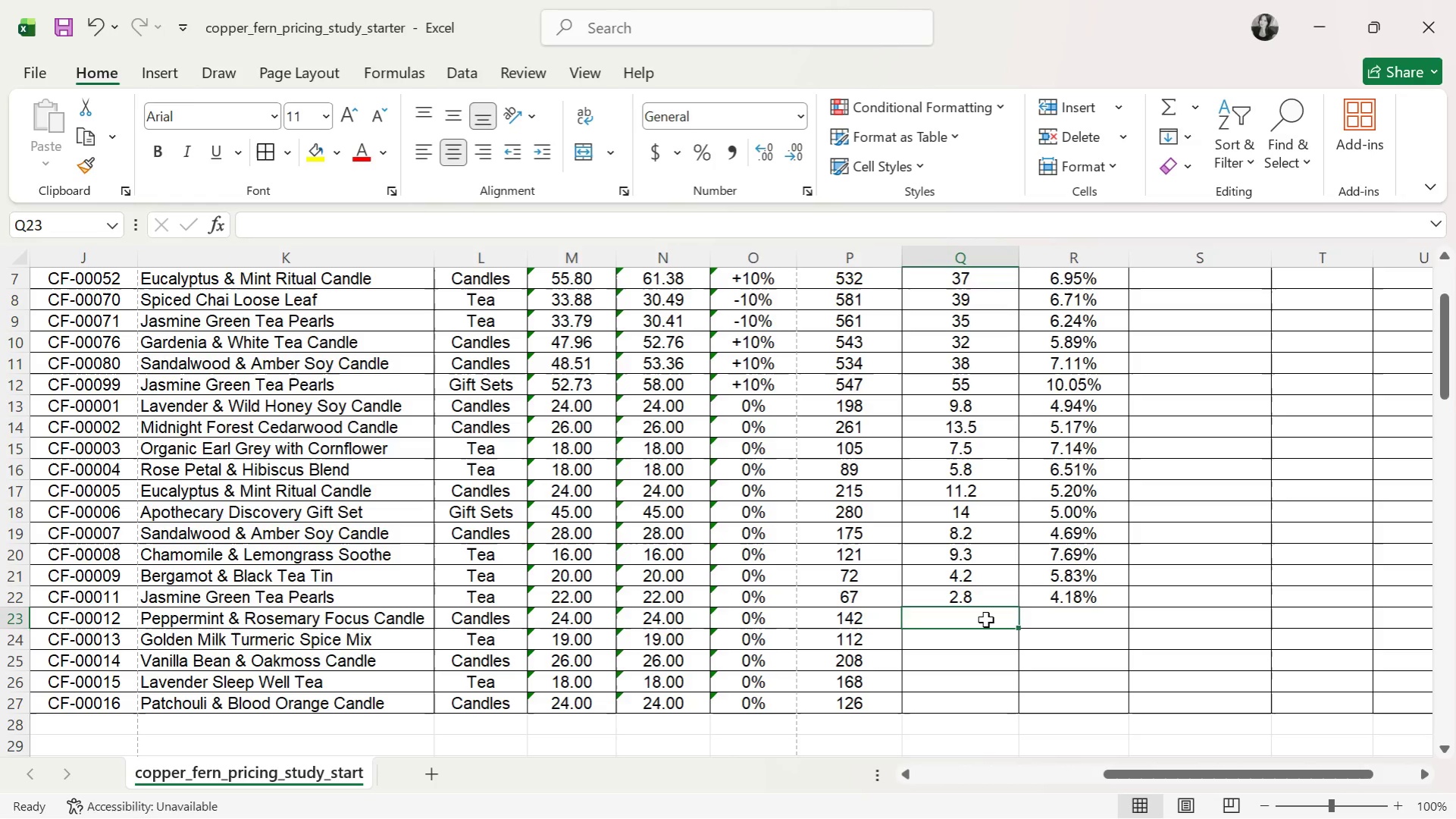 
wait(10.03)
 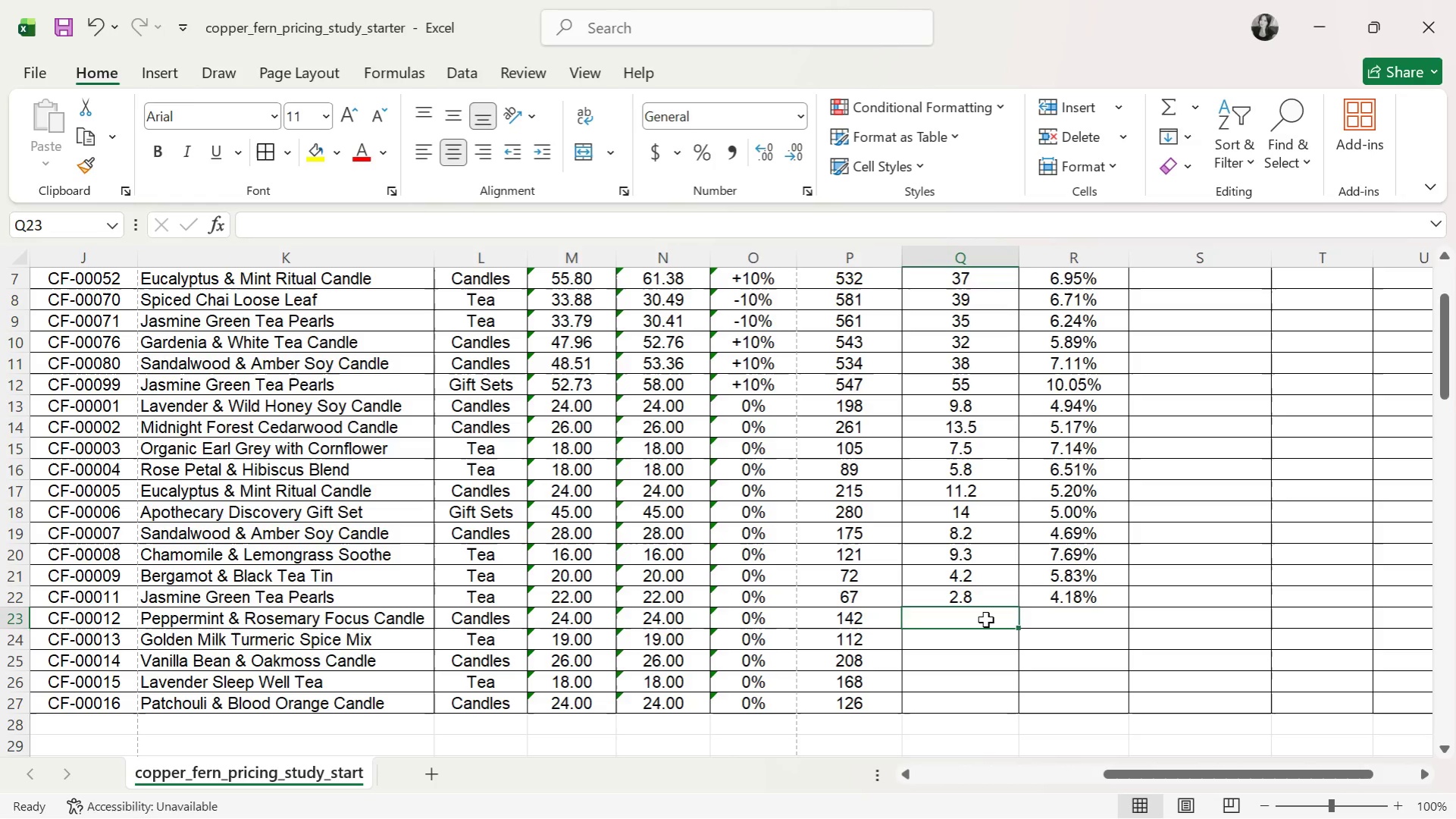 
key(6)
 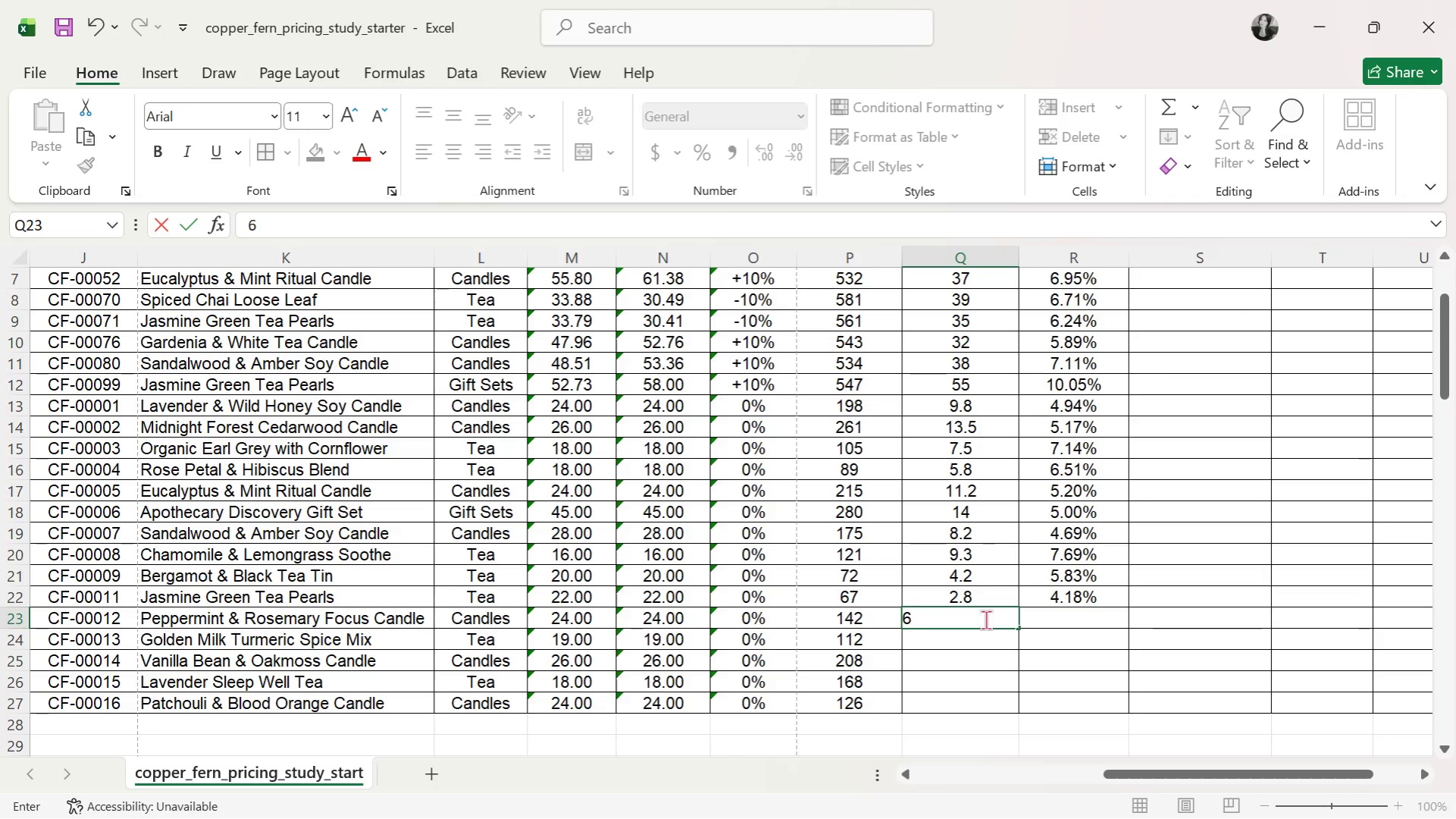 
key(Period)
 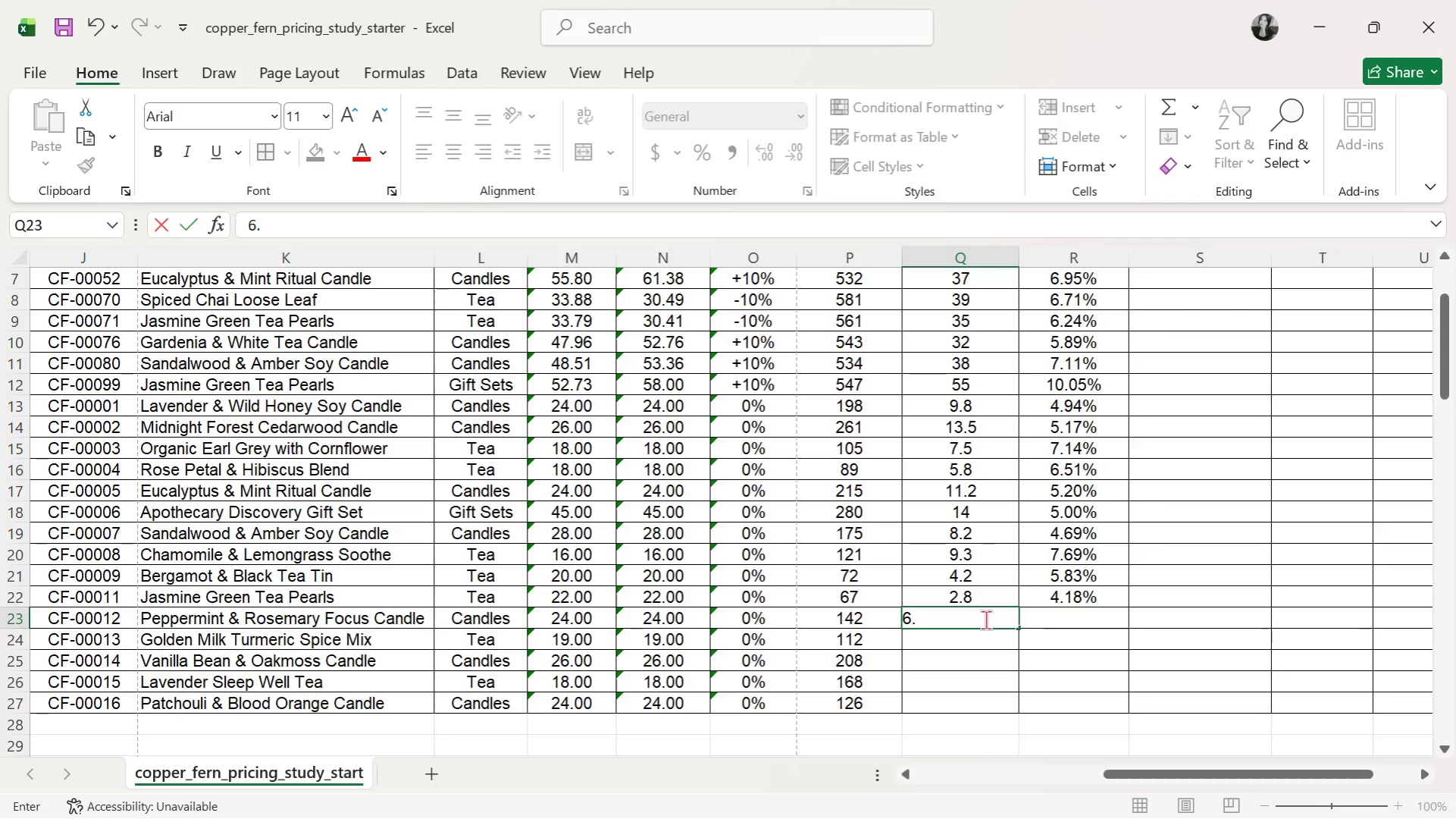 
key(5)
 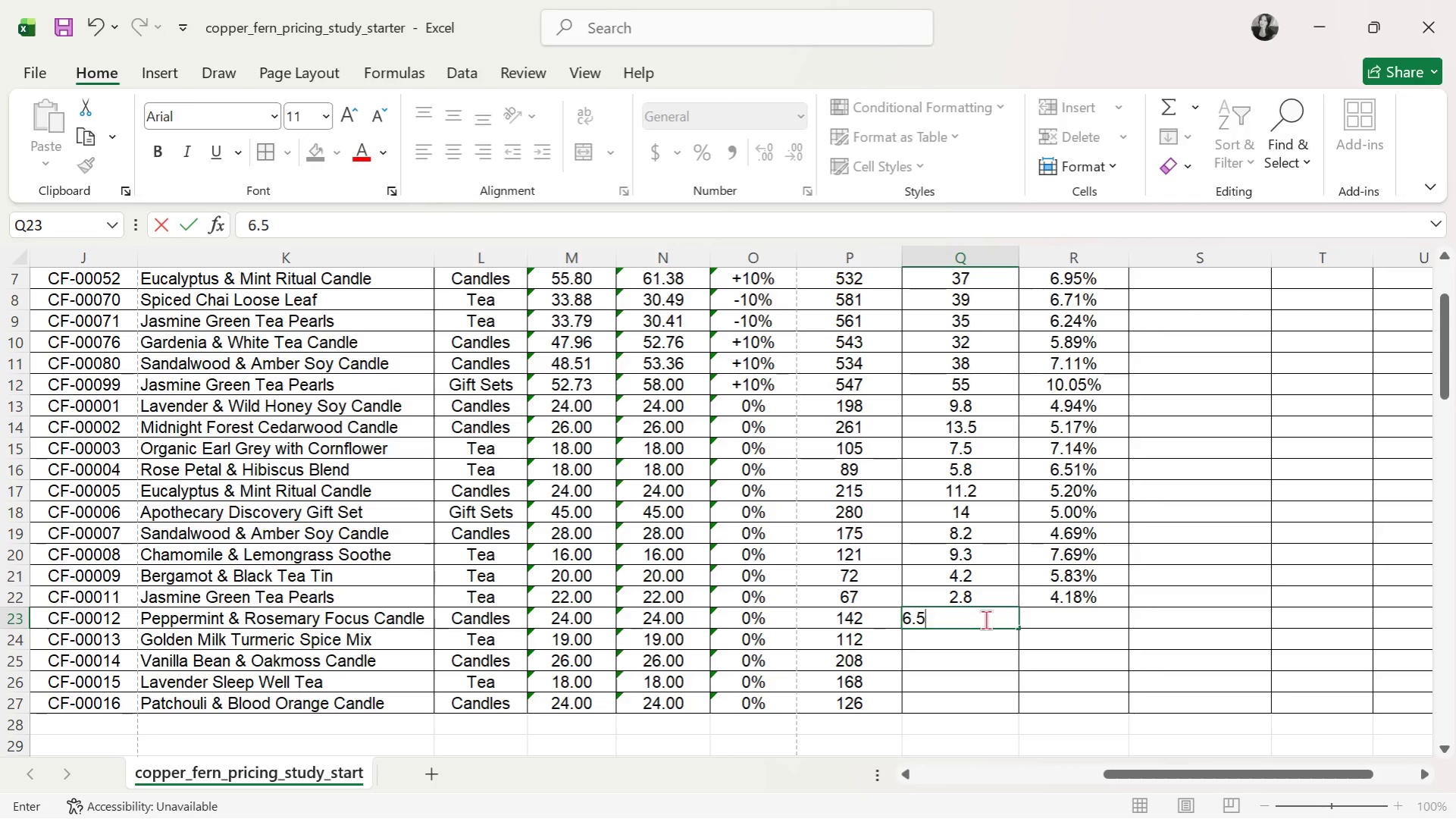 
key(ArrowRight)
 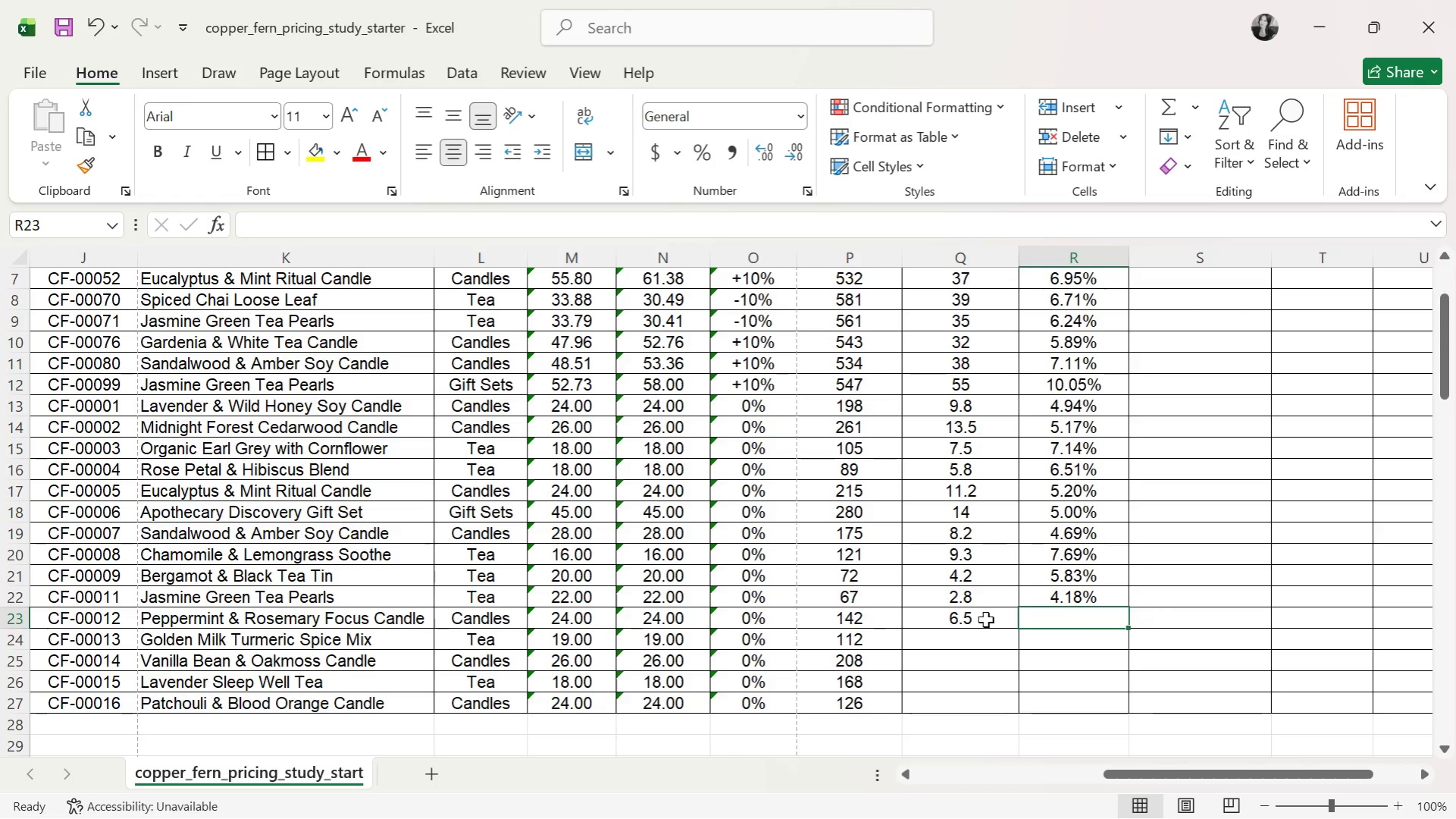 
type(4.58%)
 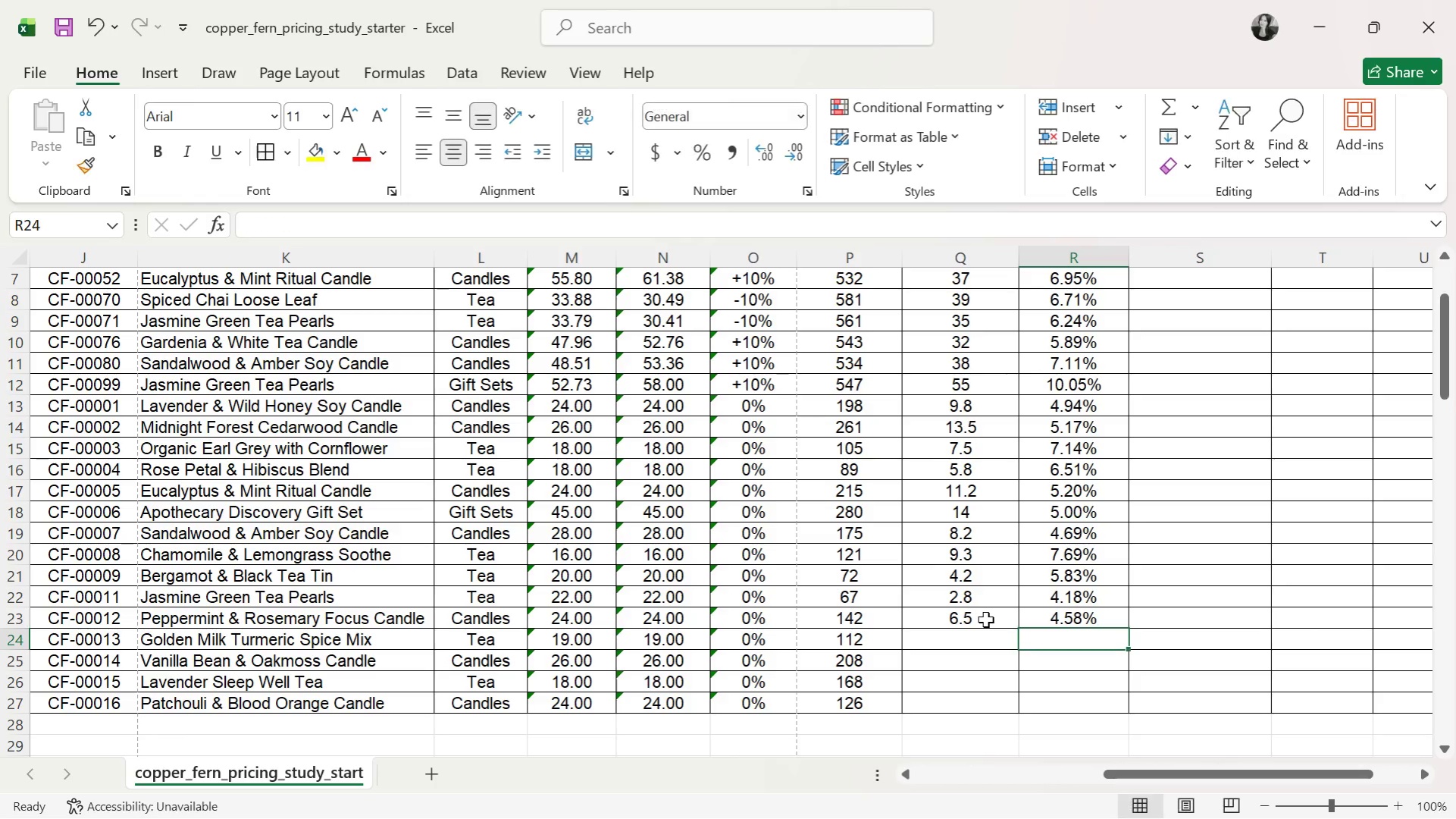 
 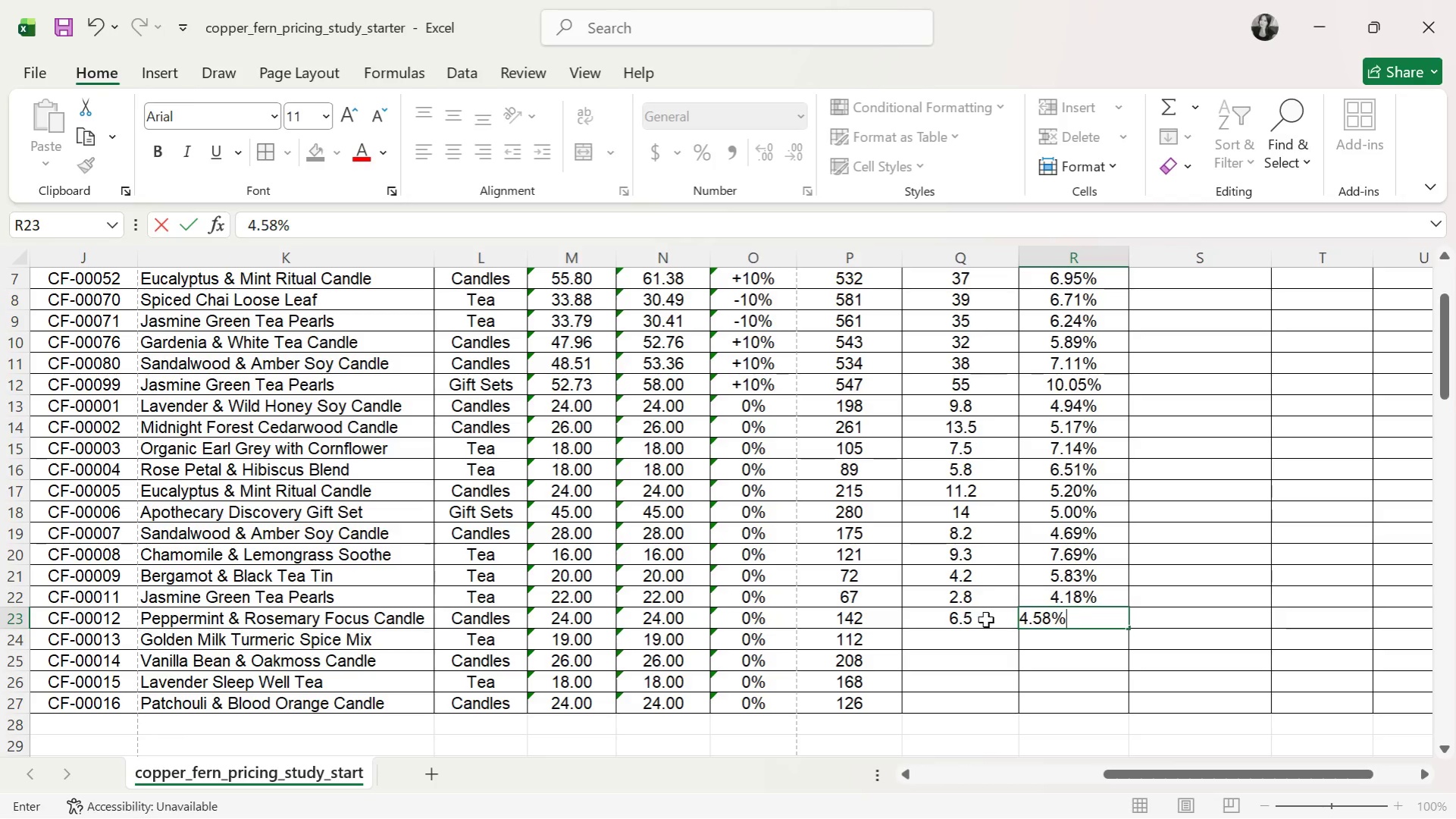 
key(Enter)
 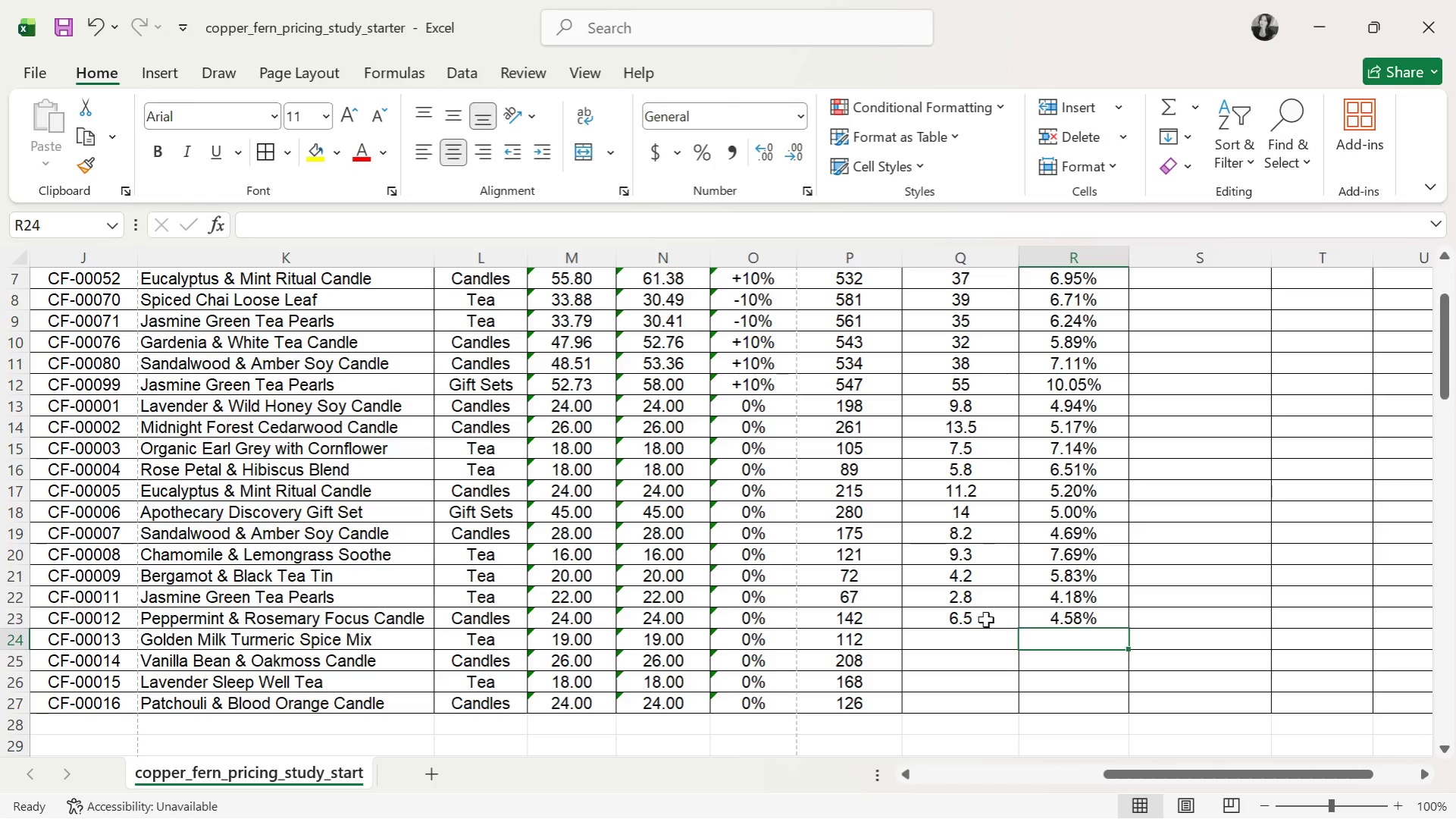 
key(ArrowLeft)
 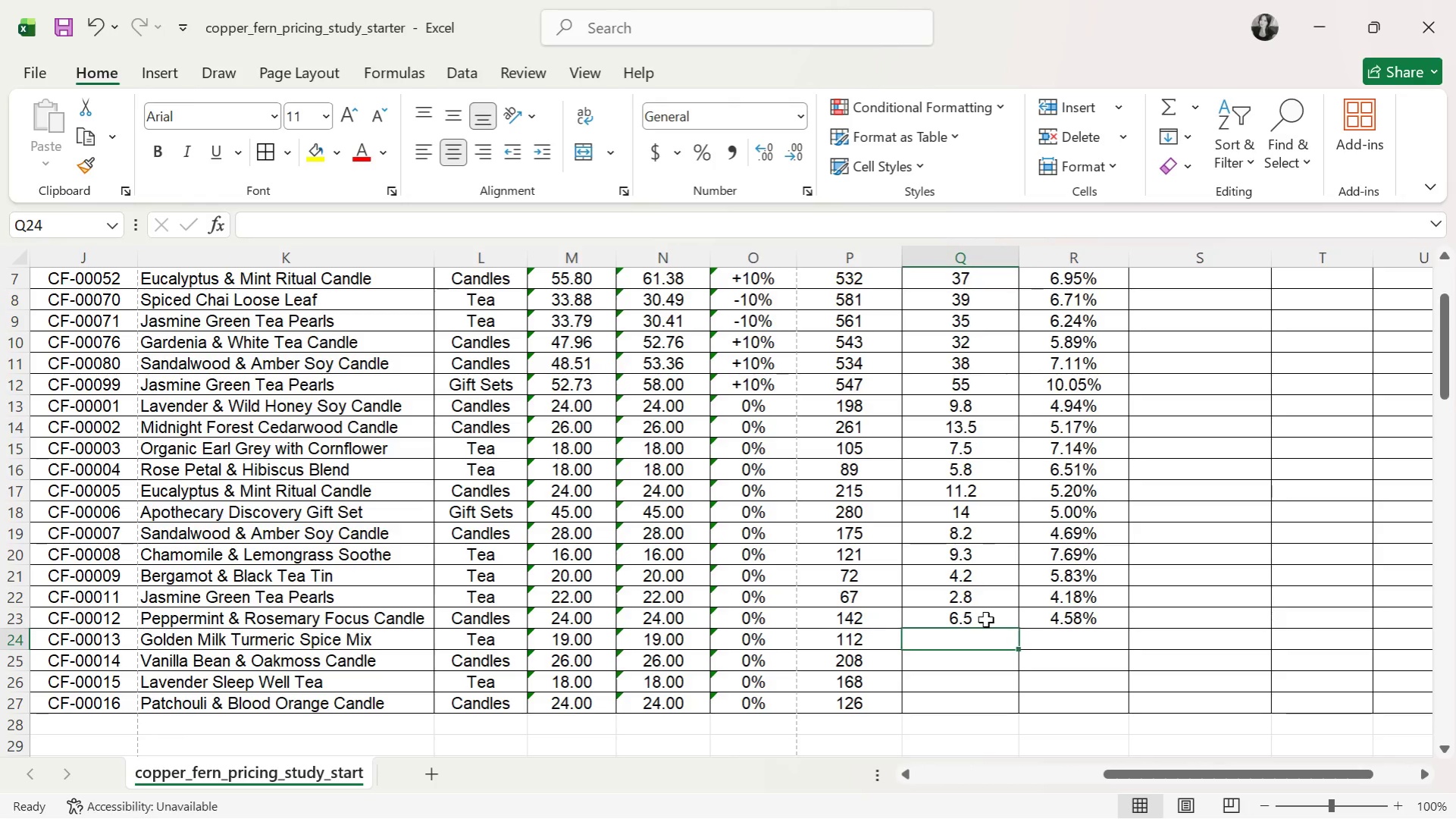 
key(ArrowUp)
 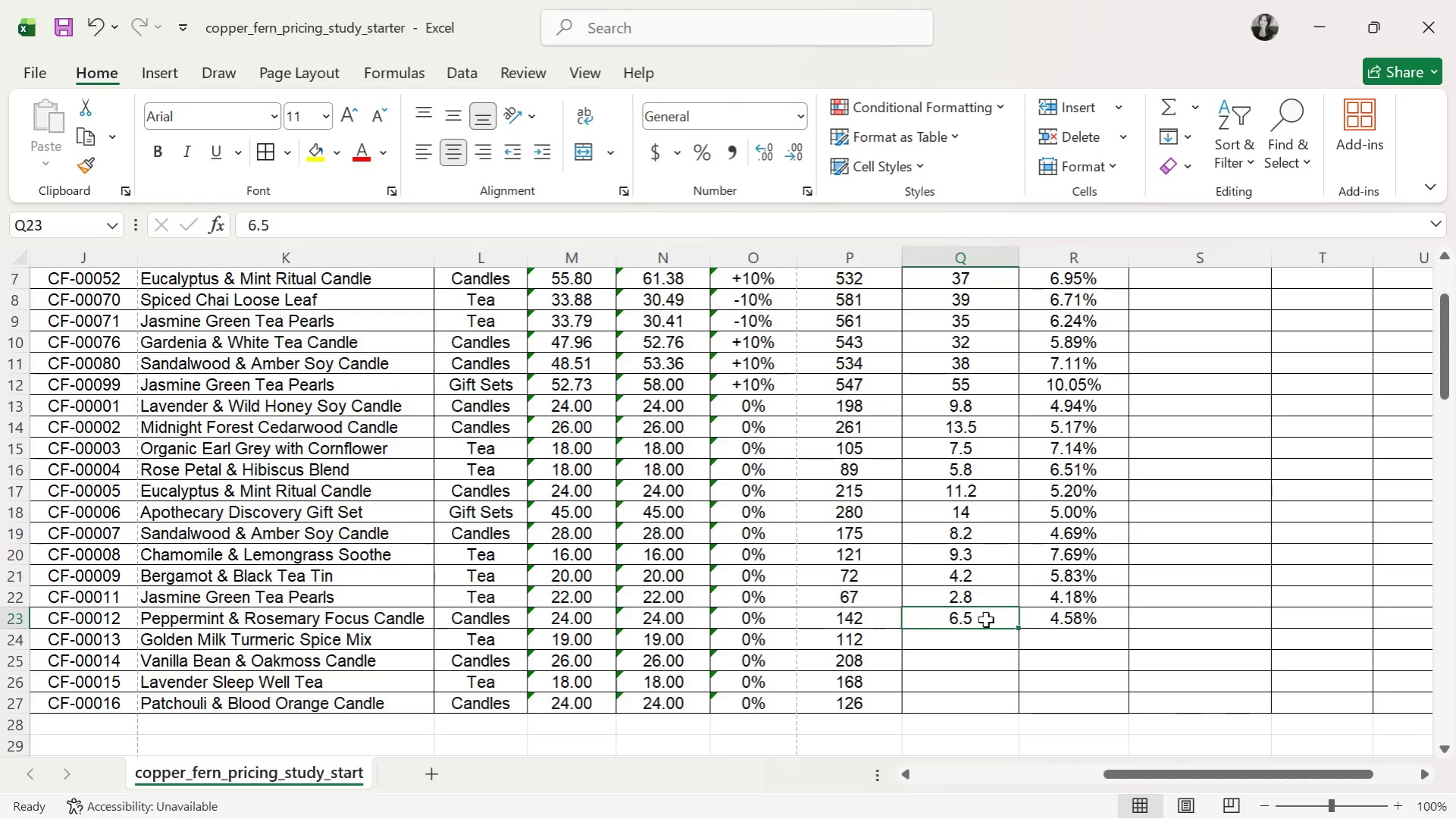 
key(ArrowDown)
 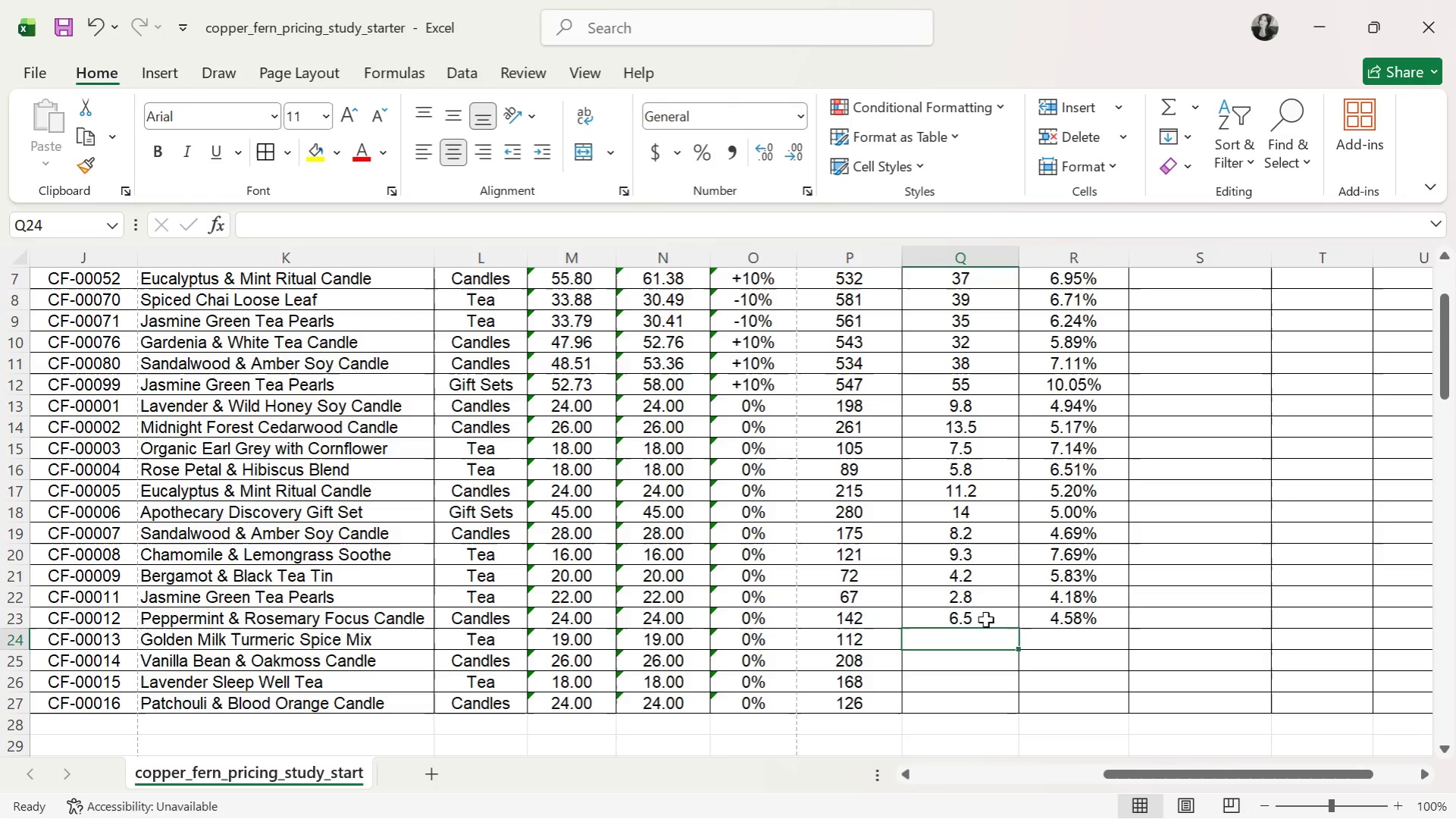 
key(7)
 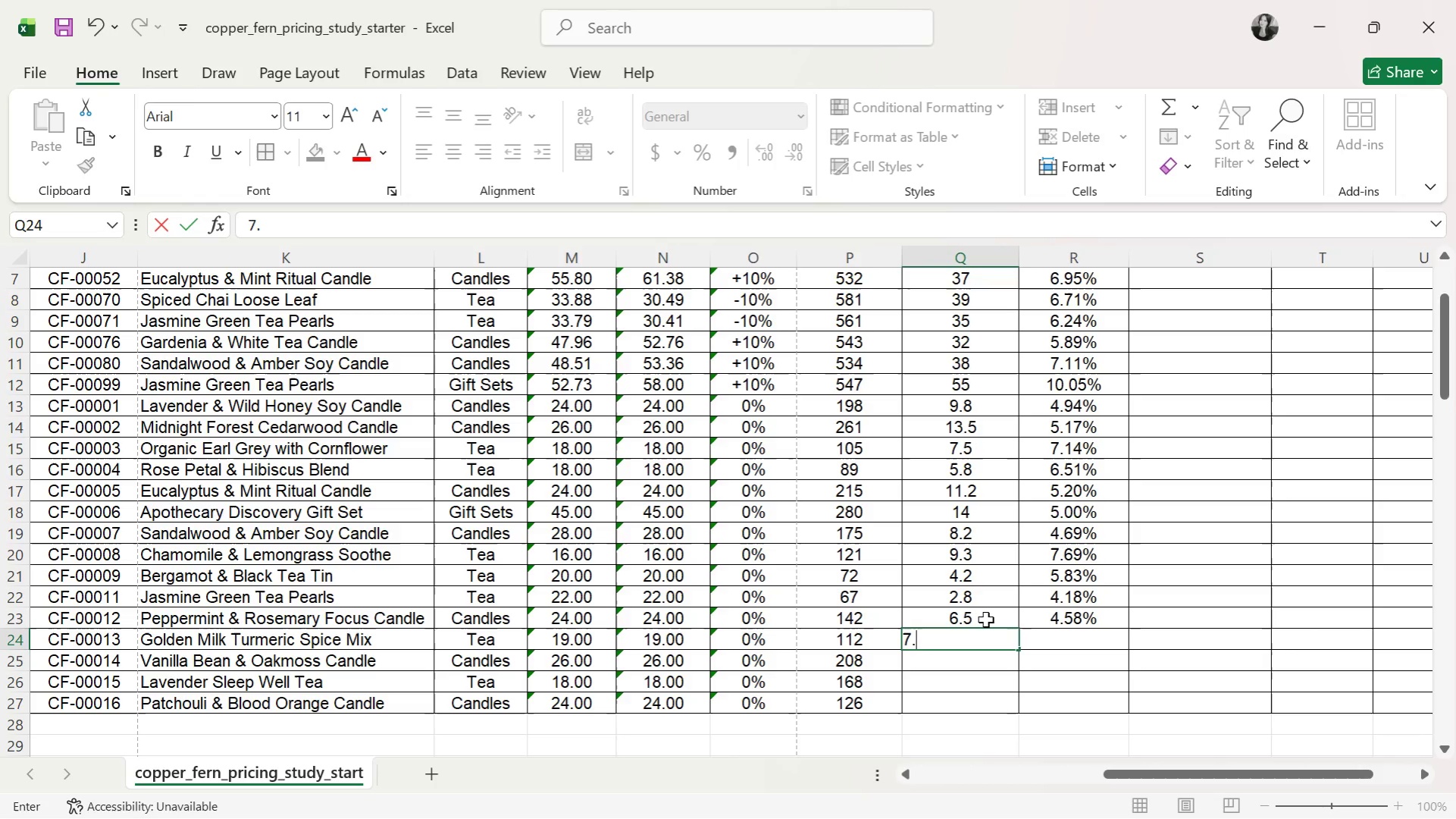 
key(Period)
 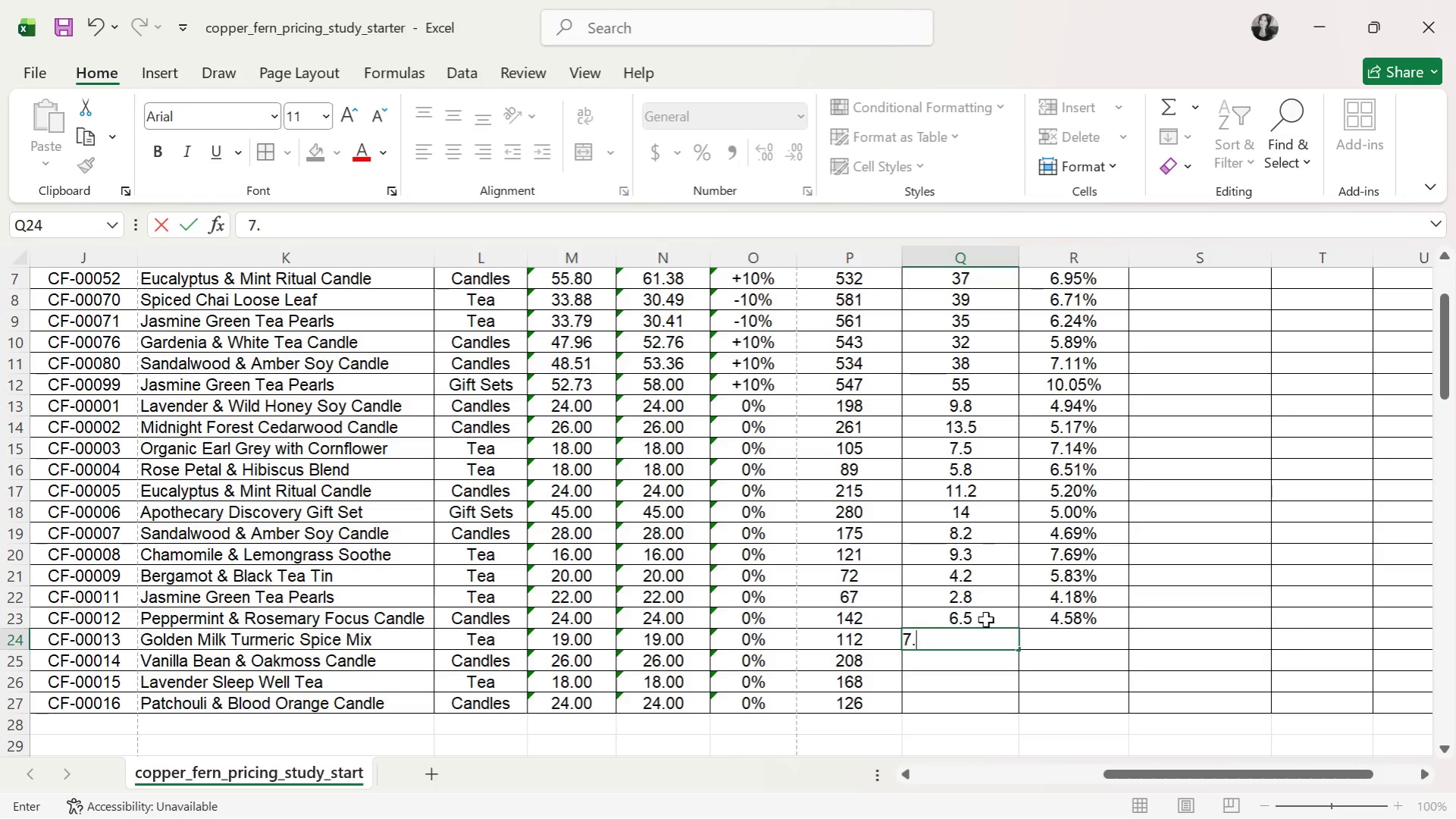 
key(9)
 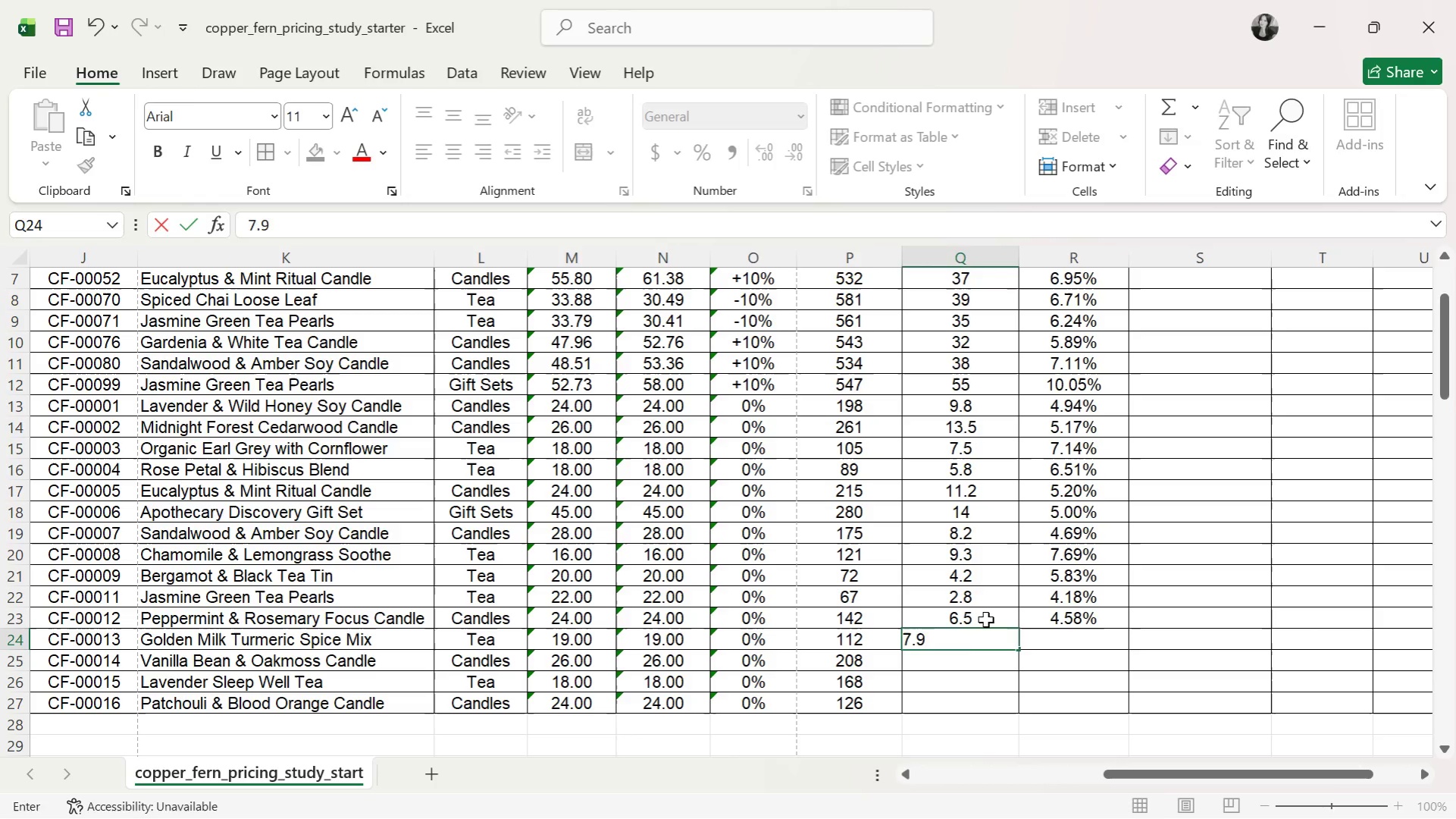 
key(ArrowRight)
 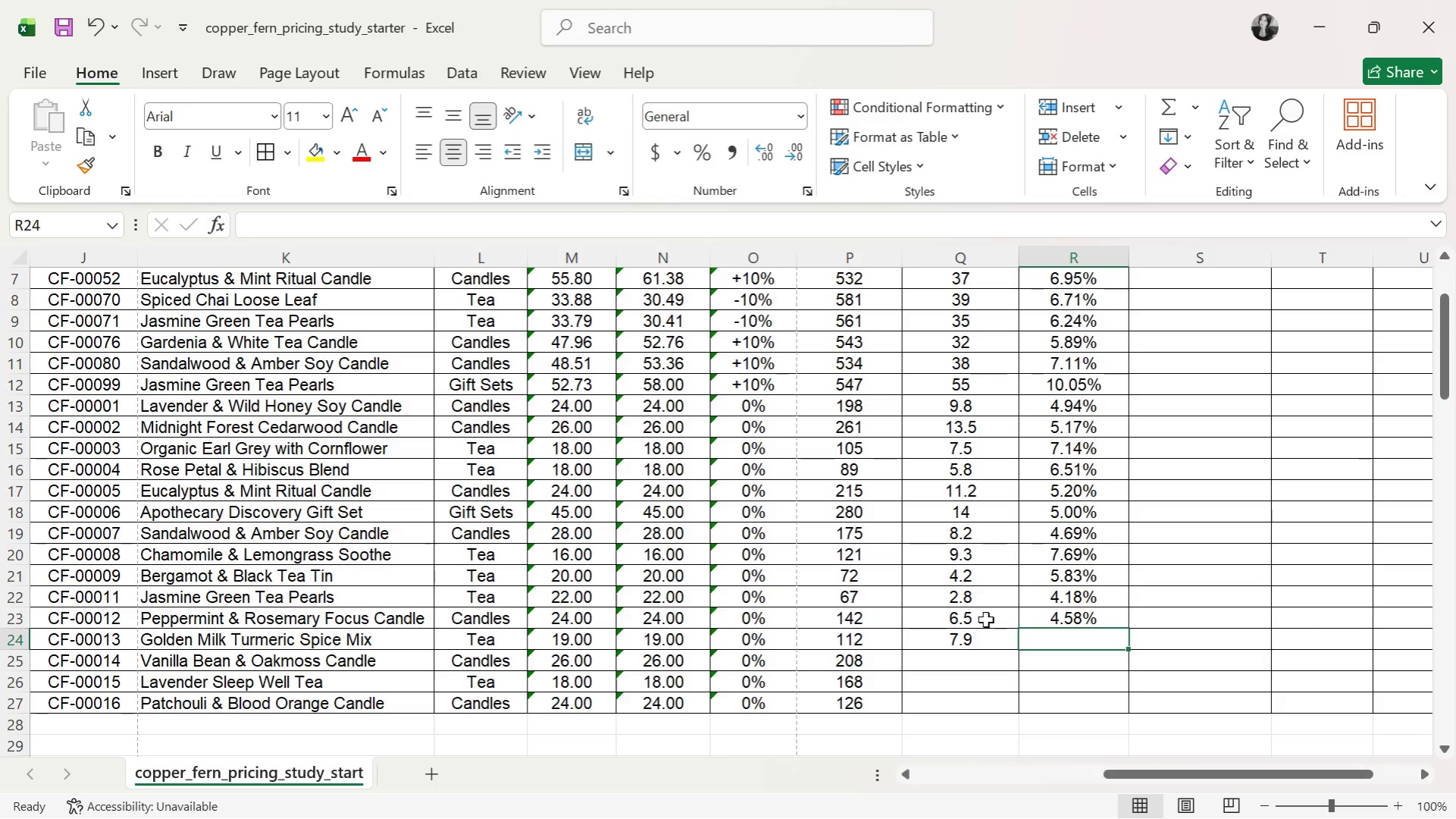 
type(7.05%)
 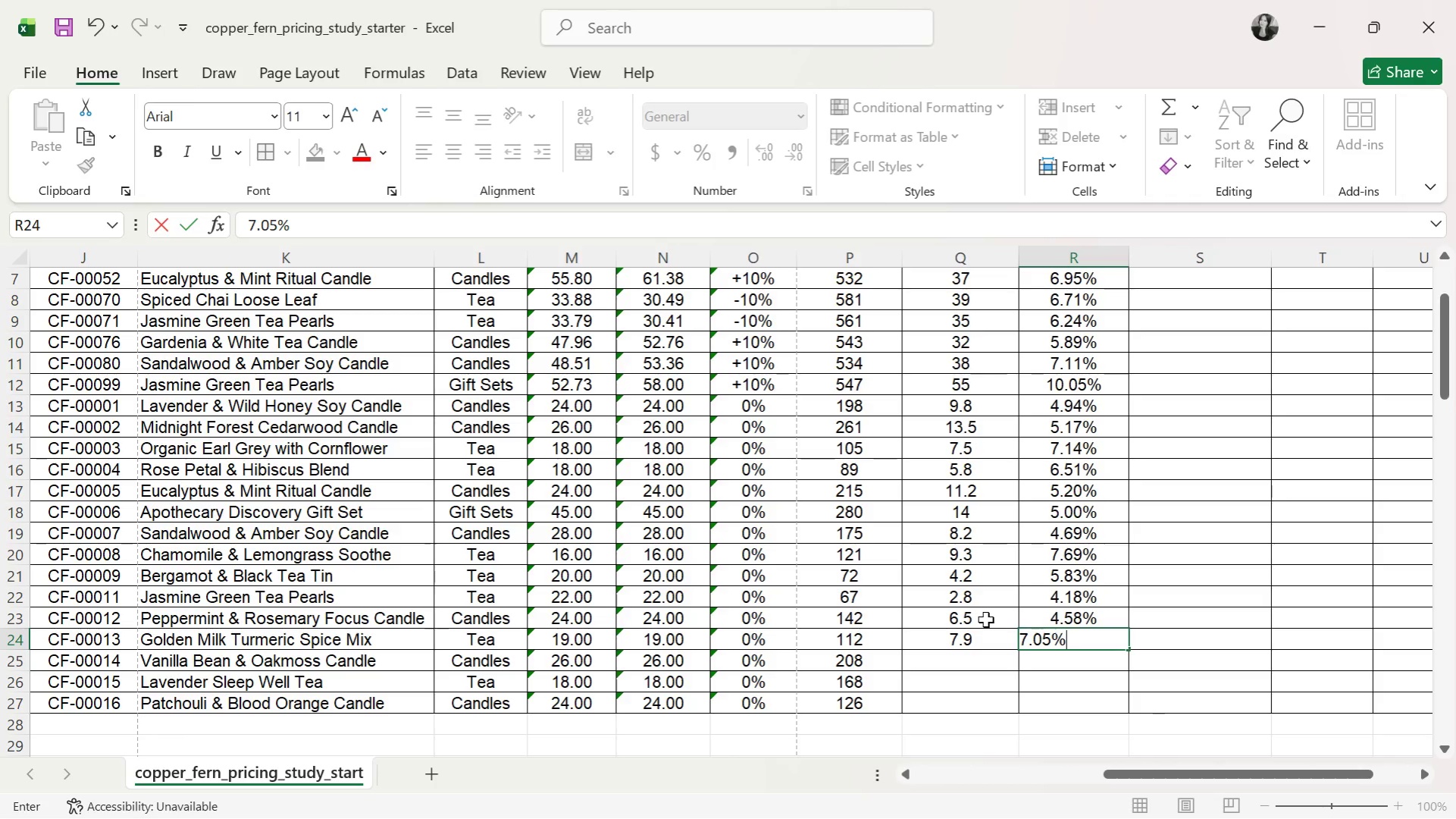 
key(ArrowDown)
 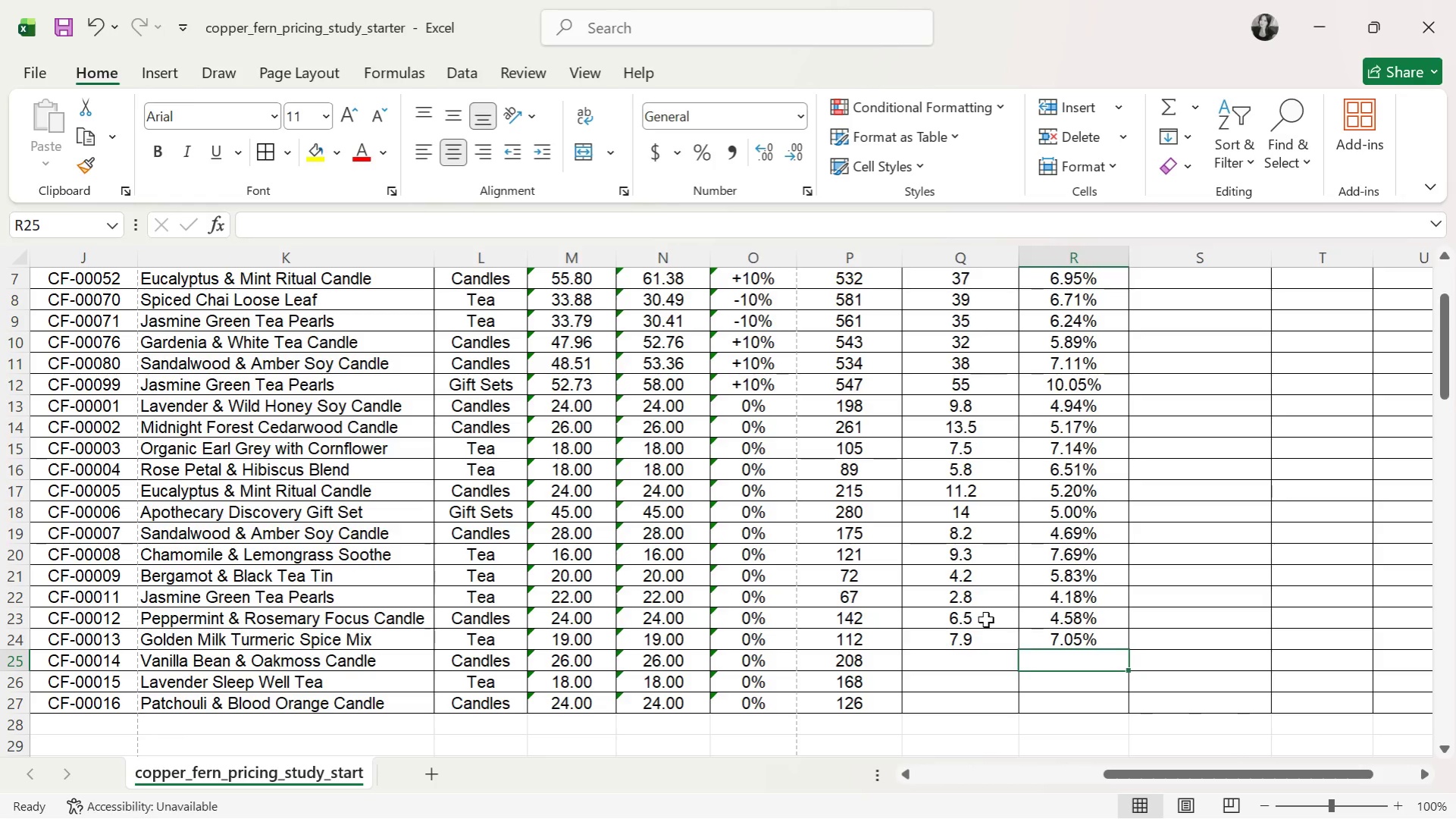 
key(ArrowLeft)
 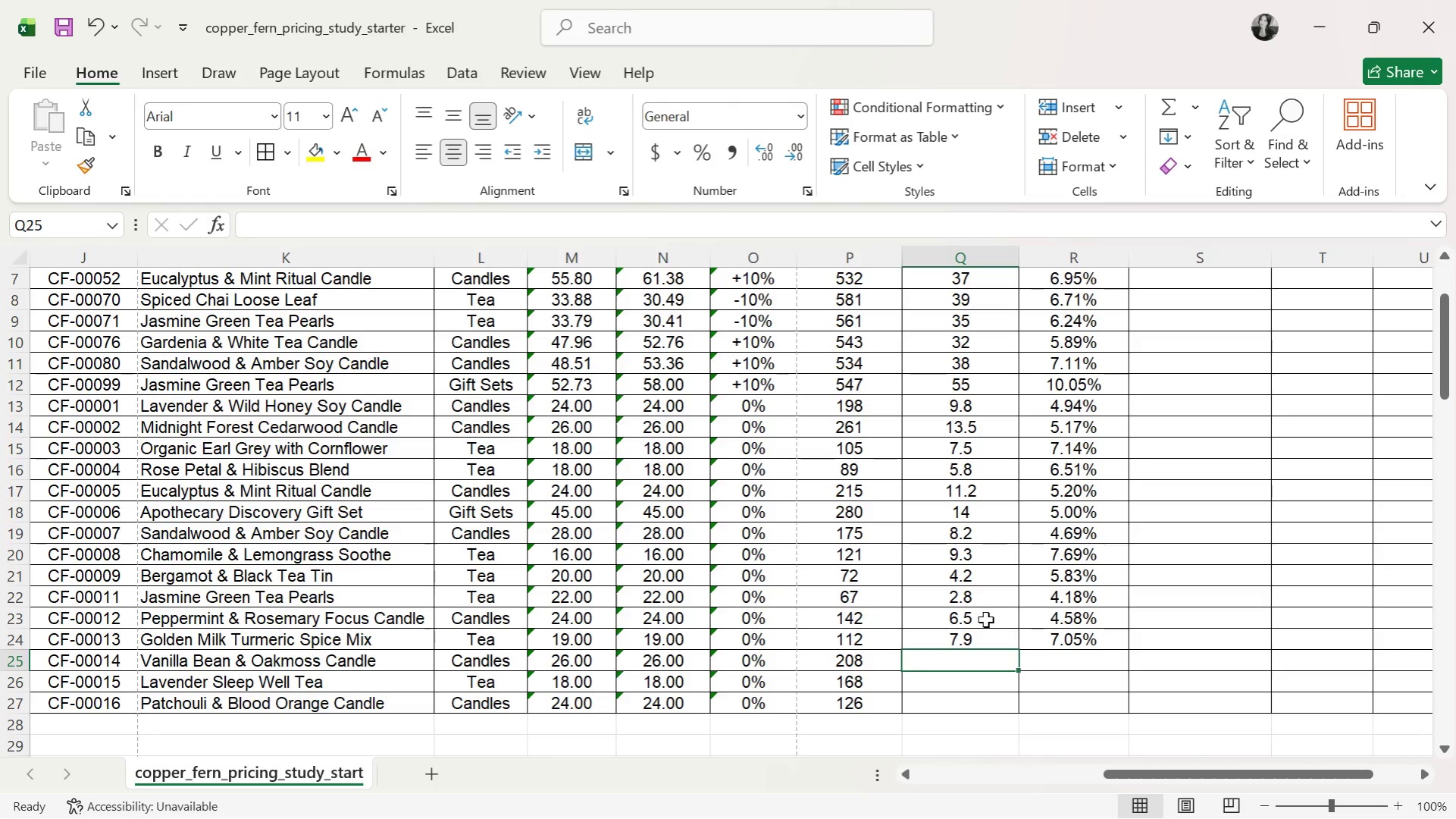 
key(ArrowUp)
 